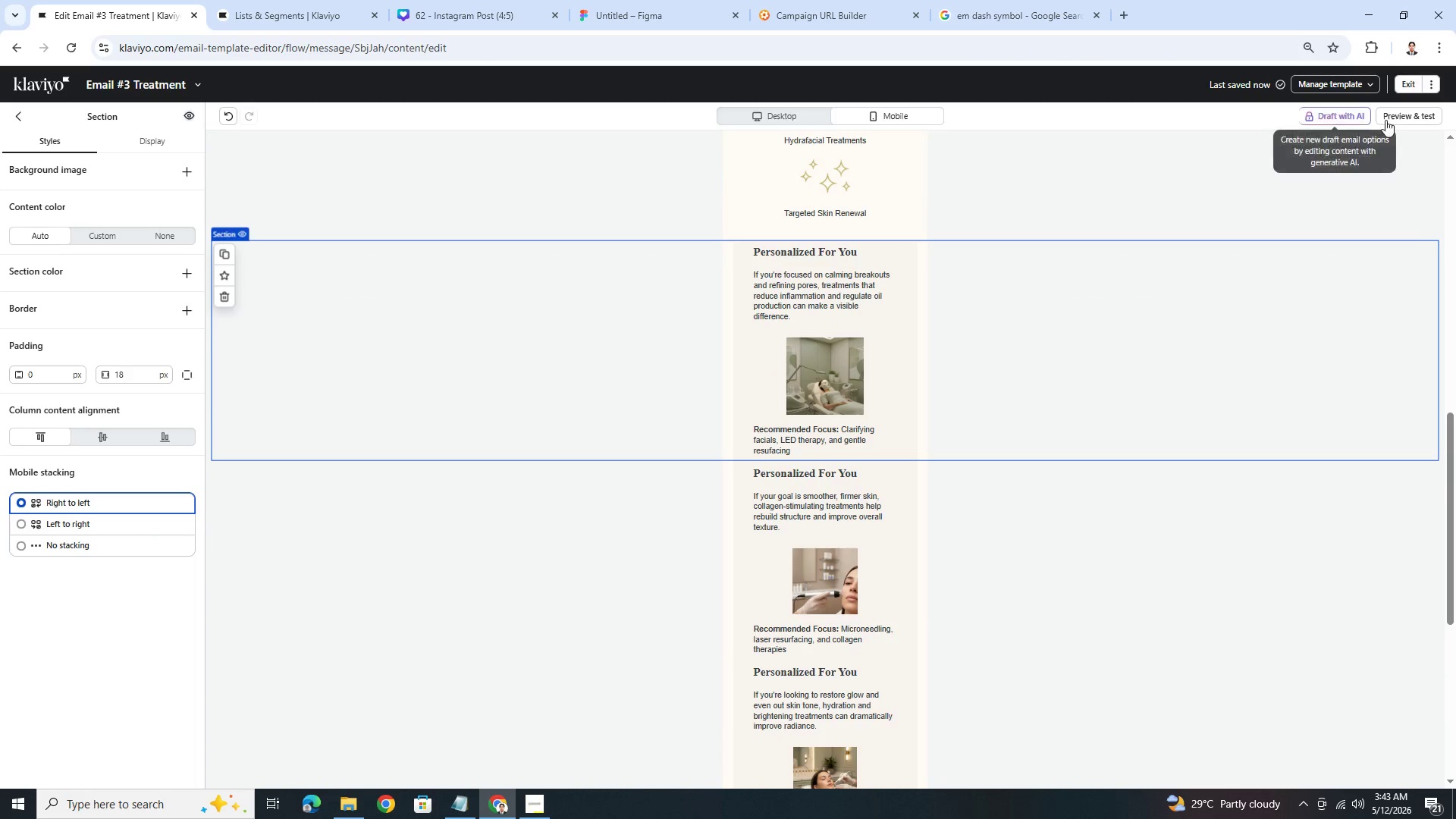 
left_click([1399, 119])
 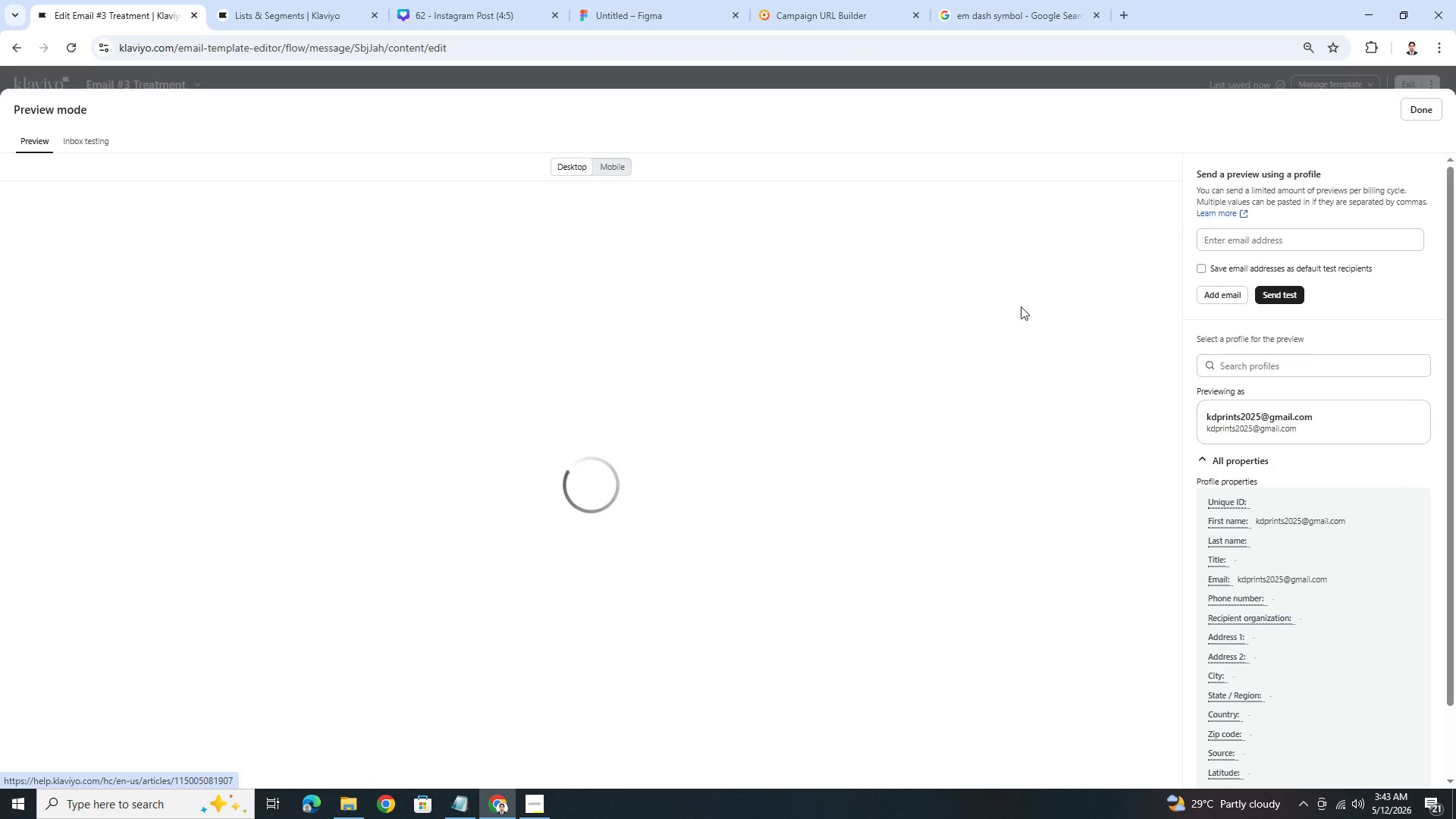 
scroll: coordinate [949, 393], scroll_direction: down, amount: 6.0
 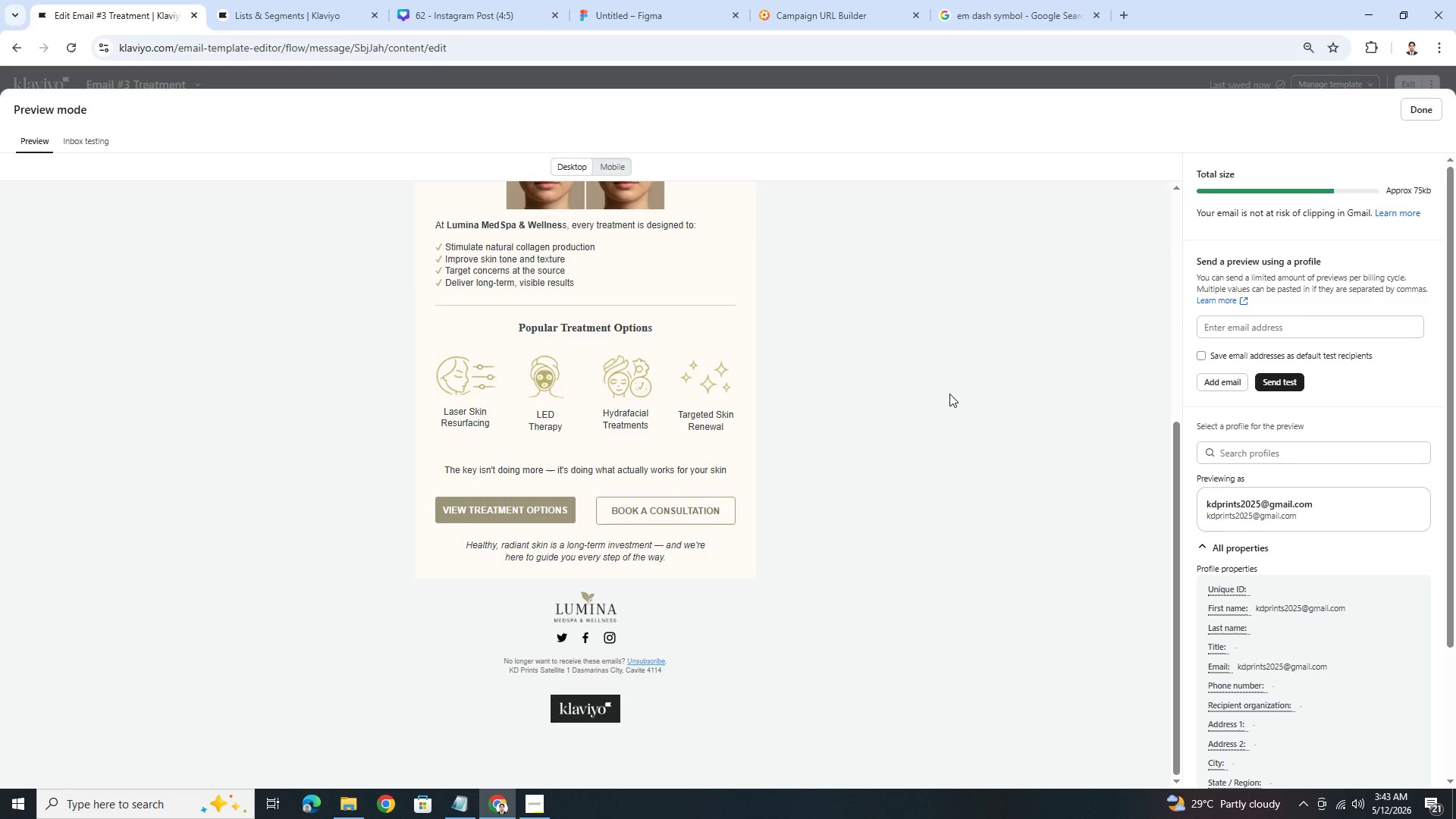 
scroll: coordinate [949, 394], scroll_direction: up, amount: 1.0
 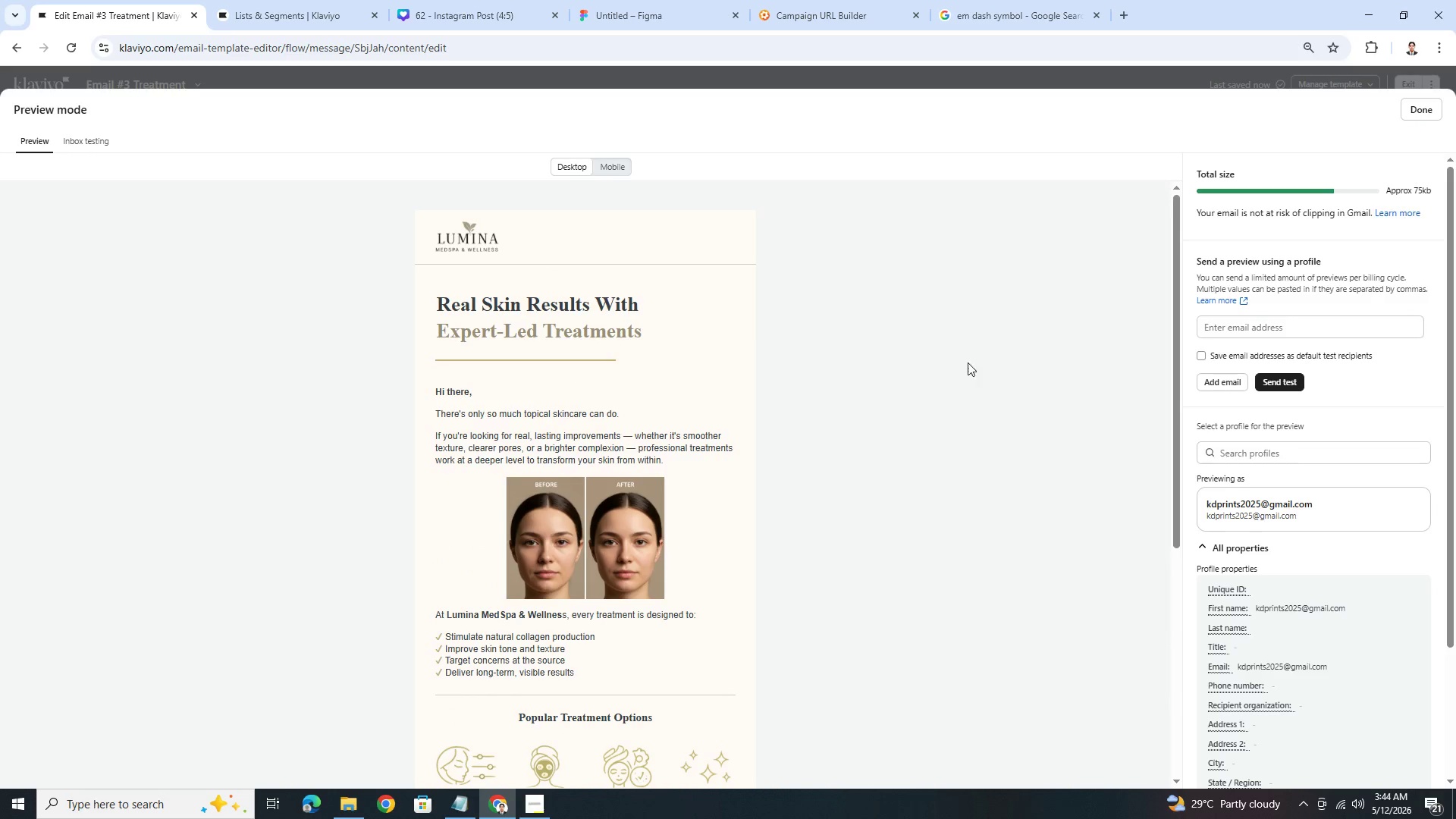 
scroll: coordinate [765, 426], scroll_direction: down, amount: 5.0
 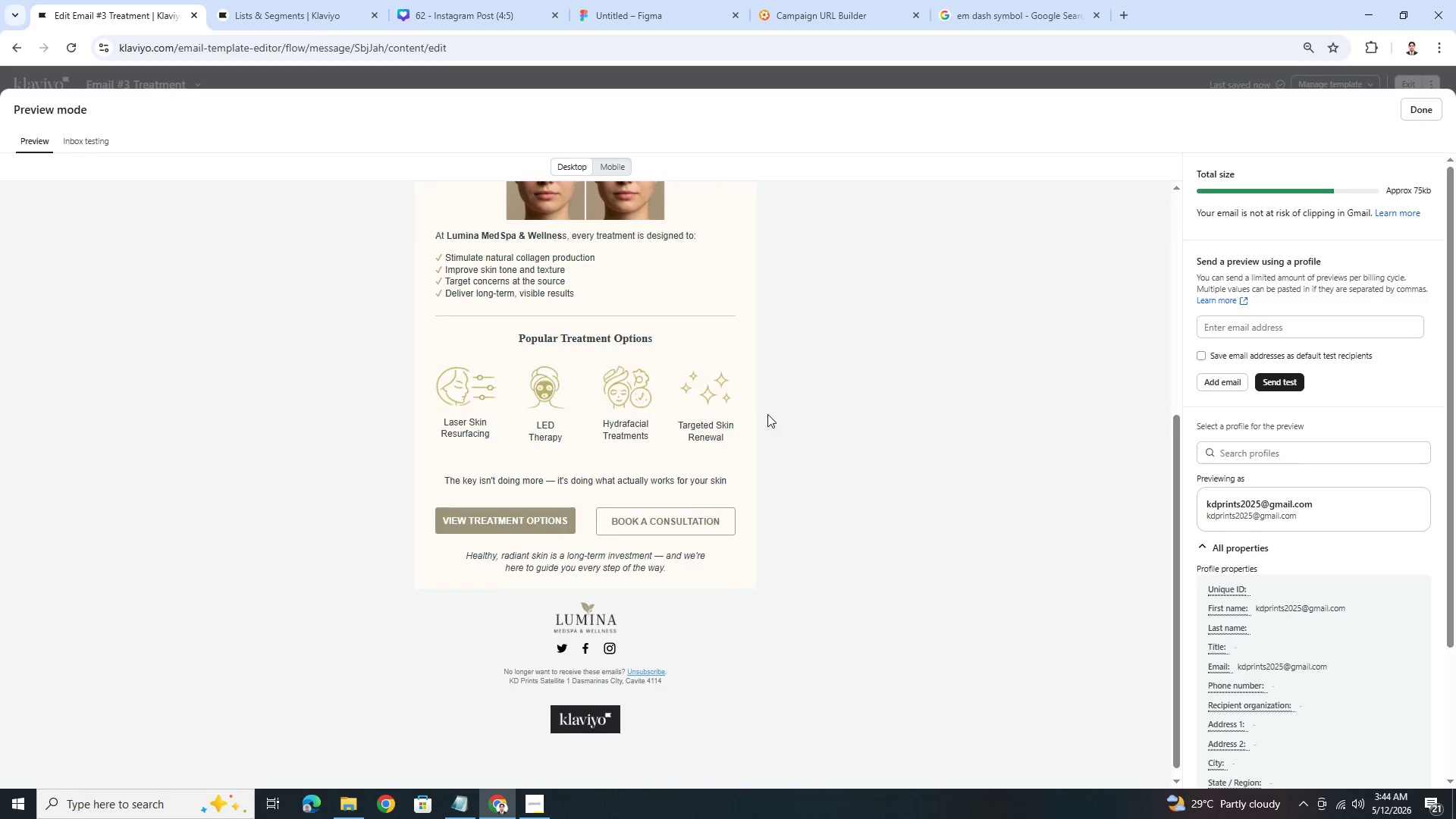 
scroll: coordinate [767, 414], scroll_direction: up, amount: 4.0
 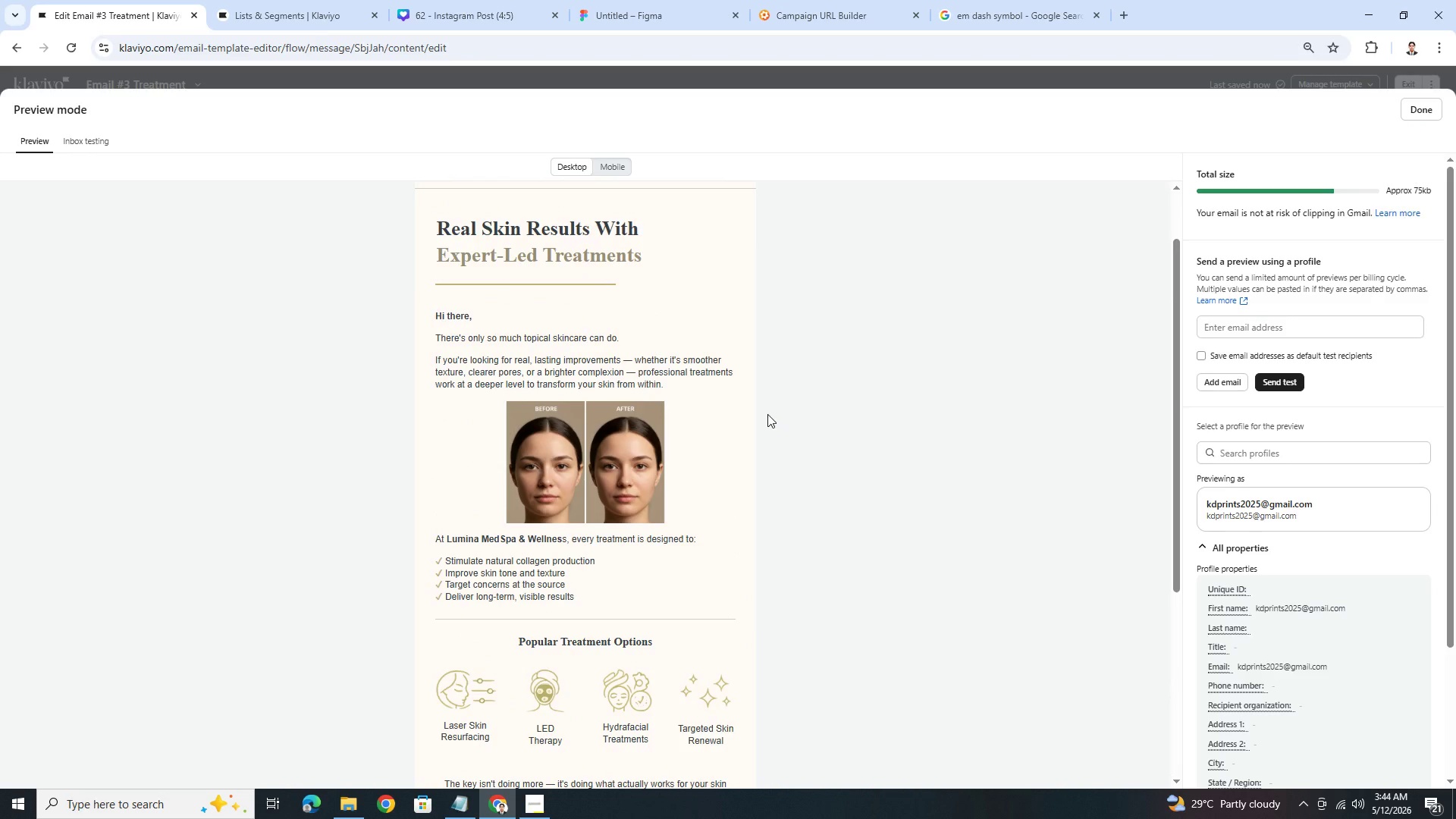 
scroll: coordinate [767, 414], scroll_direction: down, amount: 1.0
 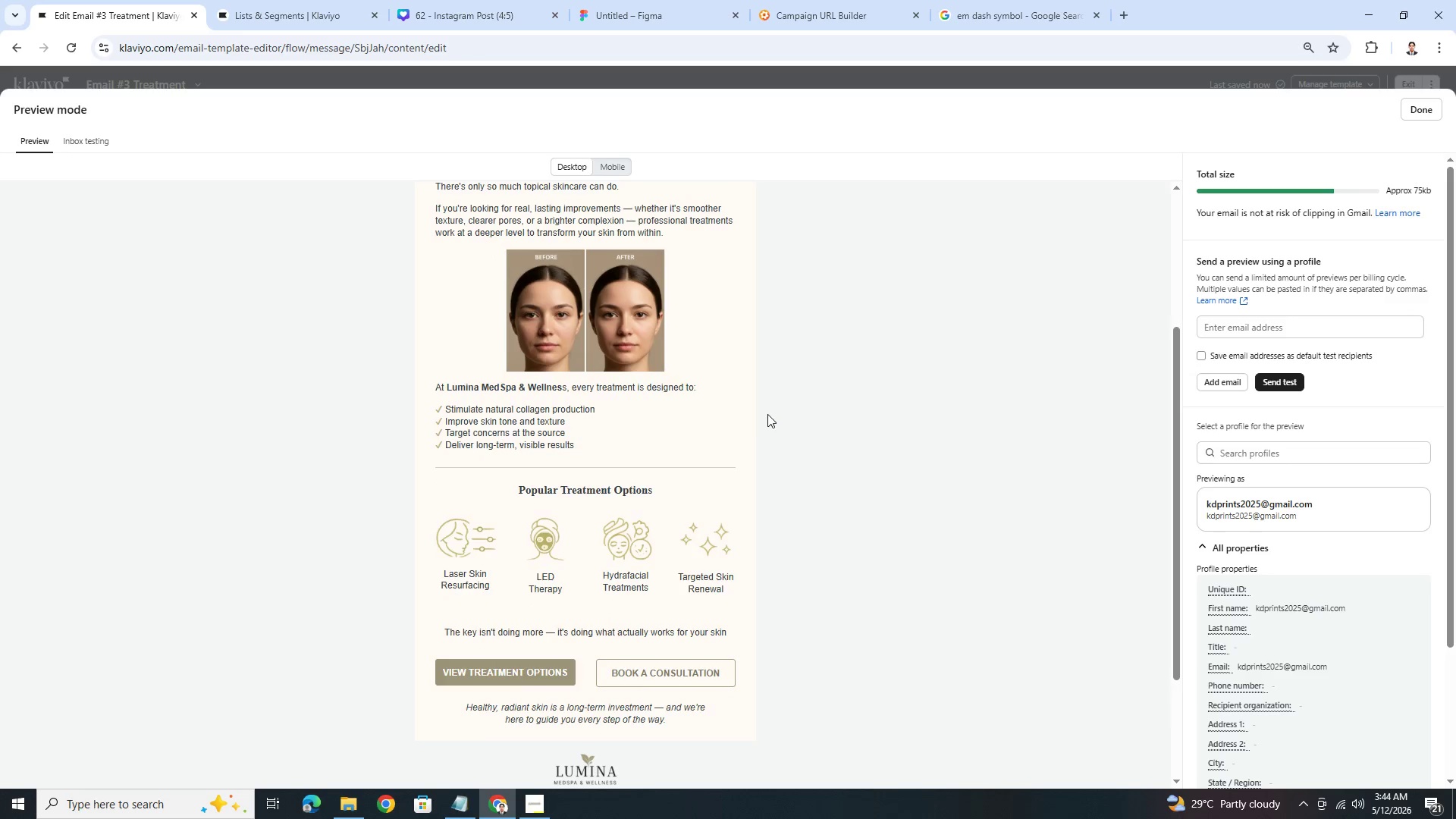 
scroll: coordinate [767, 414], scroll_direction: up, amount: 2.0
 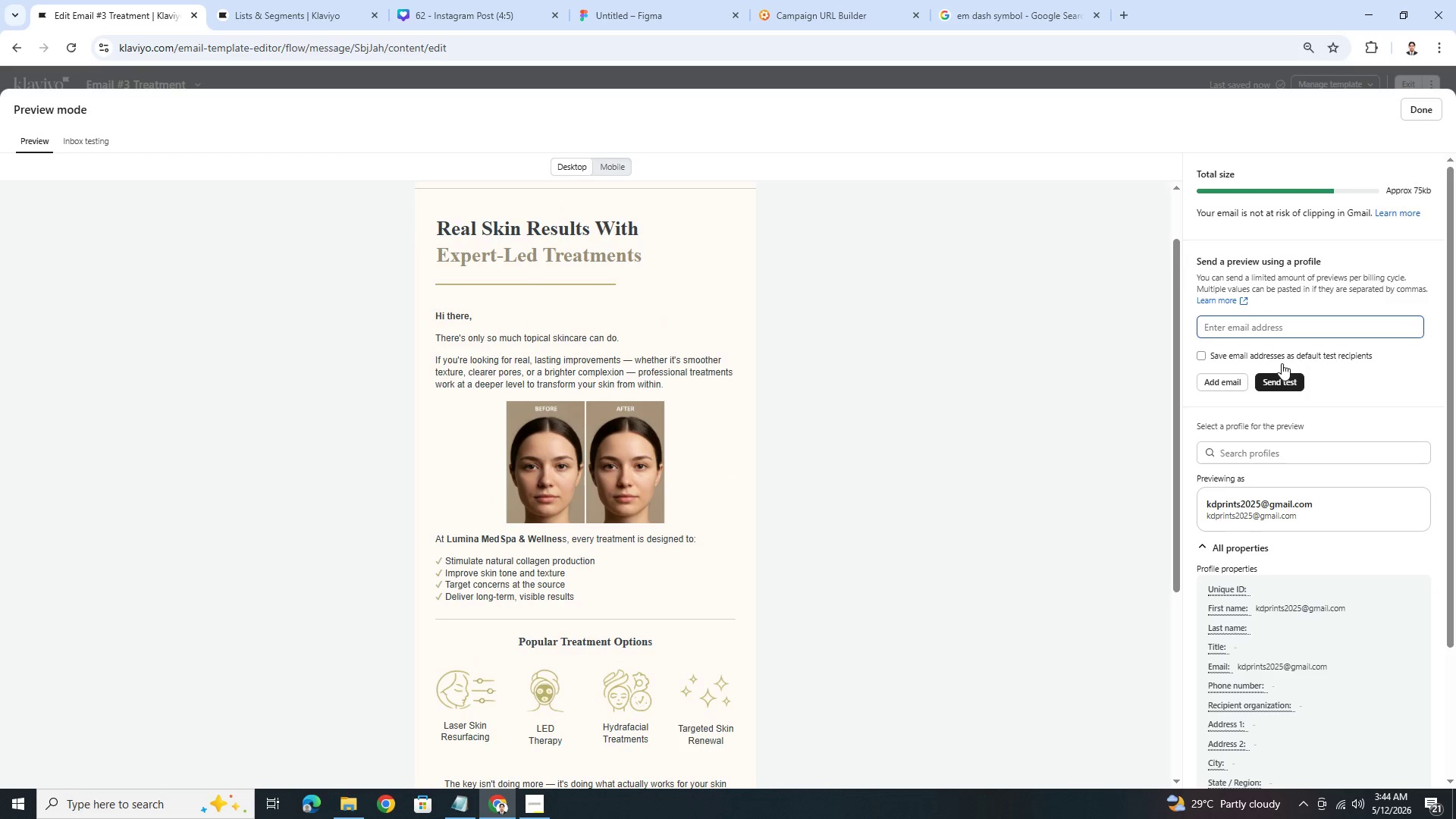 
left_click([1267, 449])
 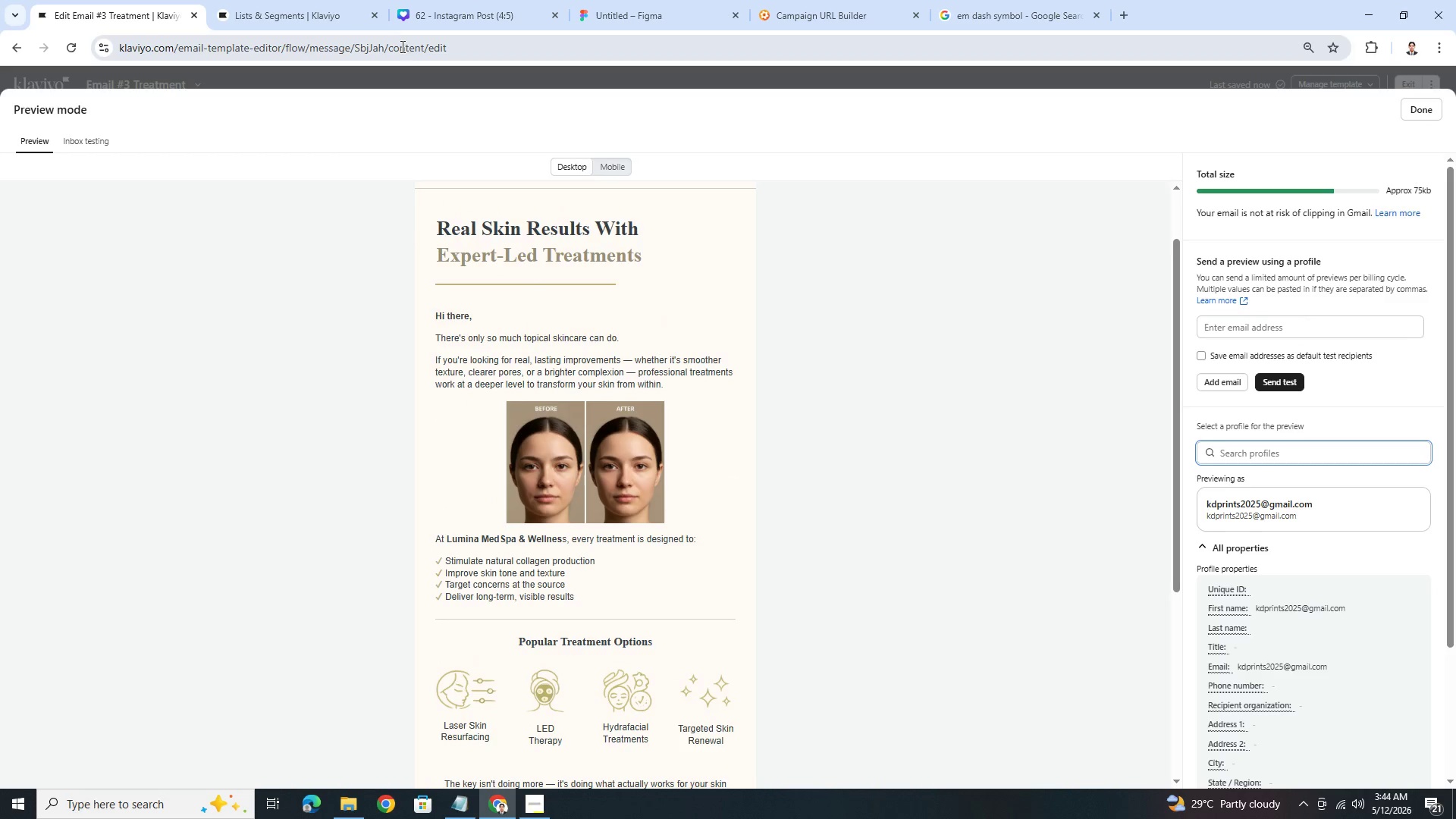 
left_click([329, 0])
 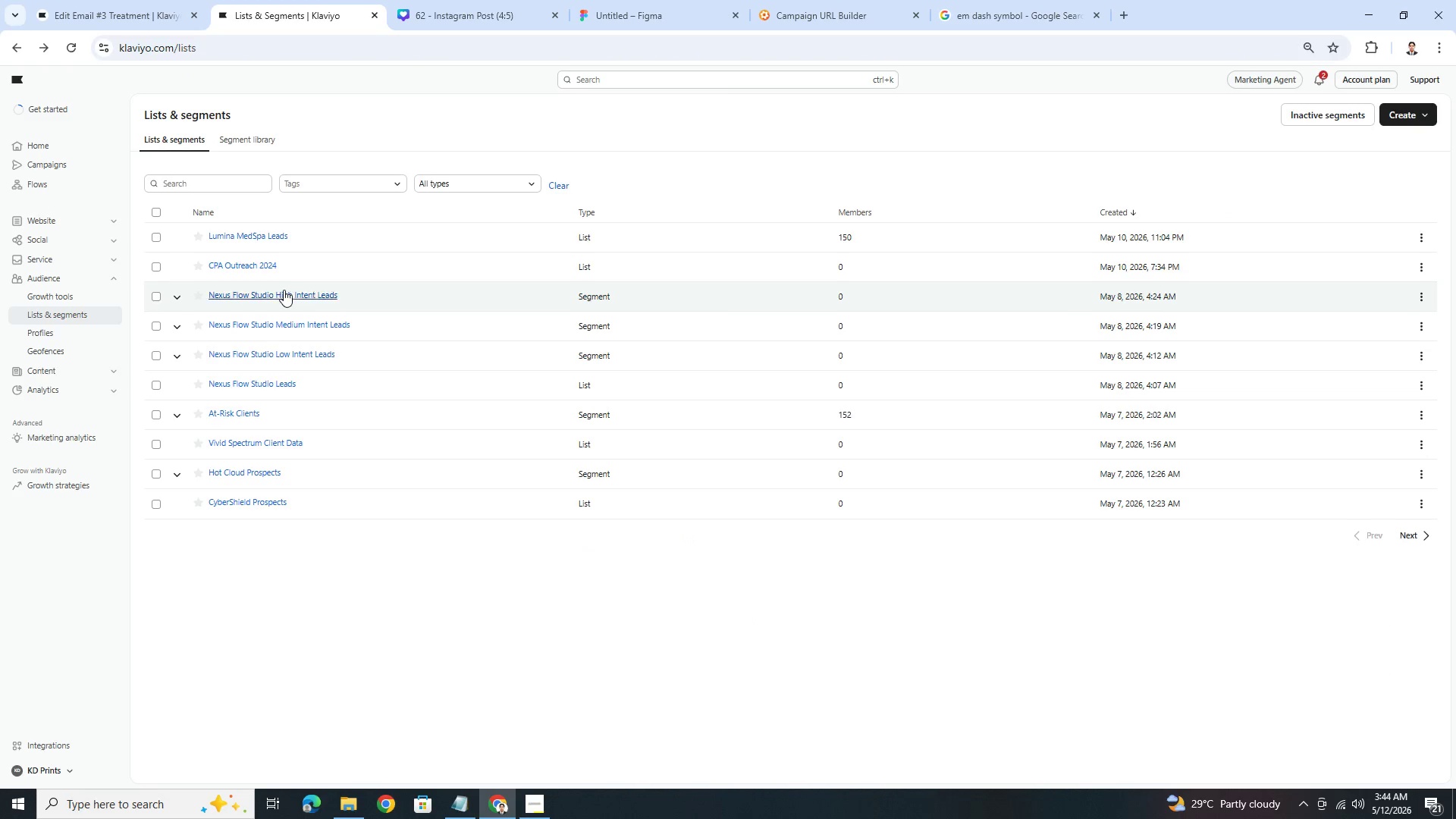 
left_click([269, 235])
 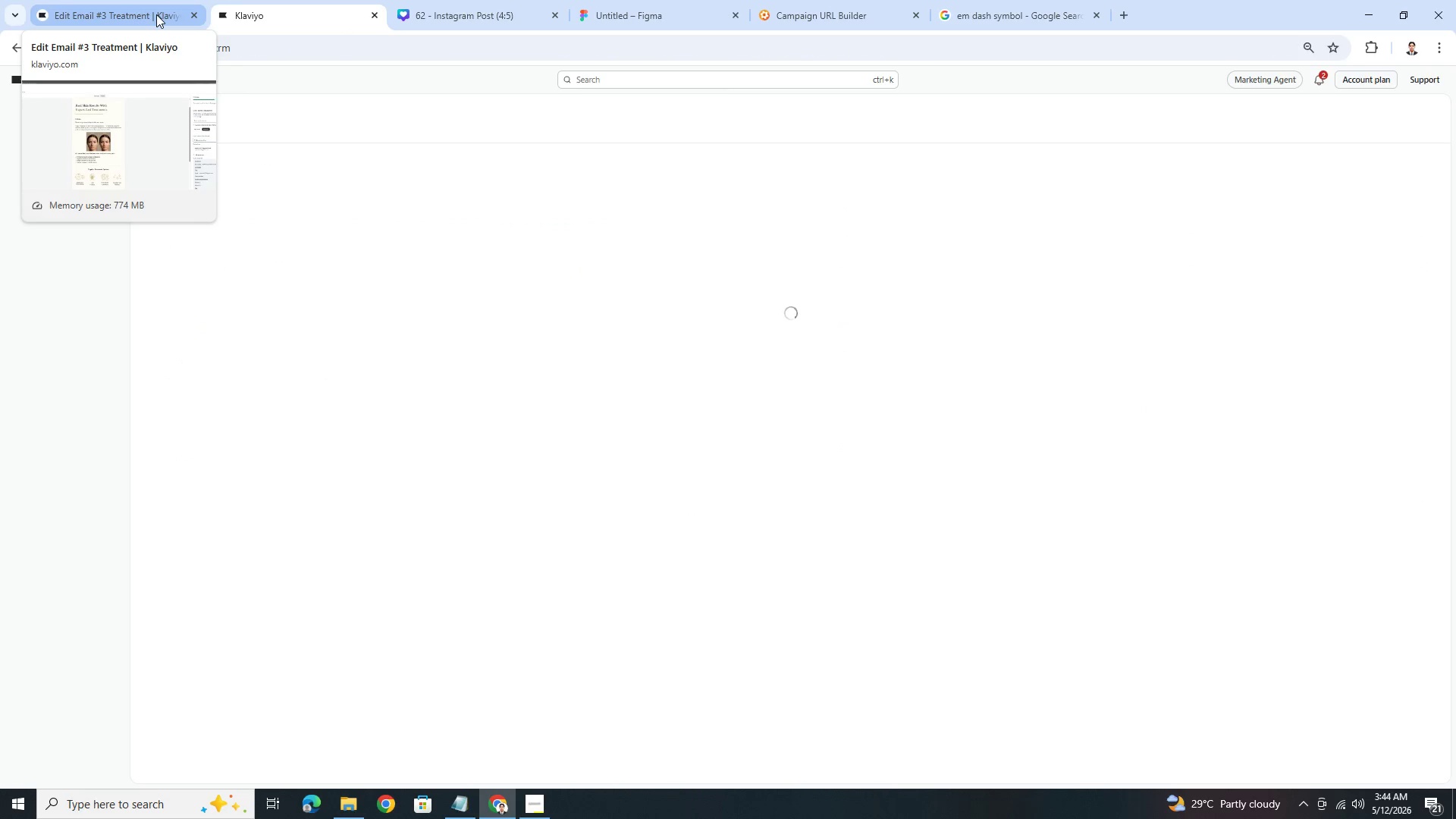 
wait(6.22)
 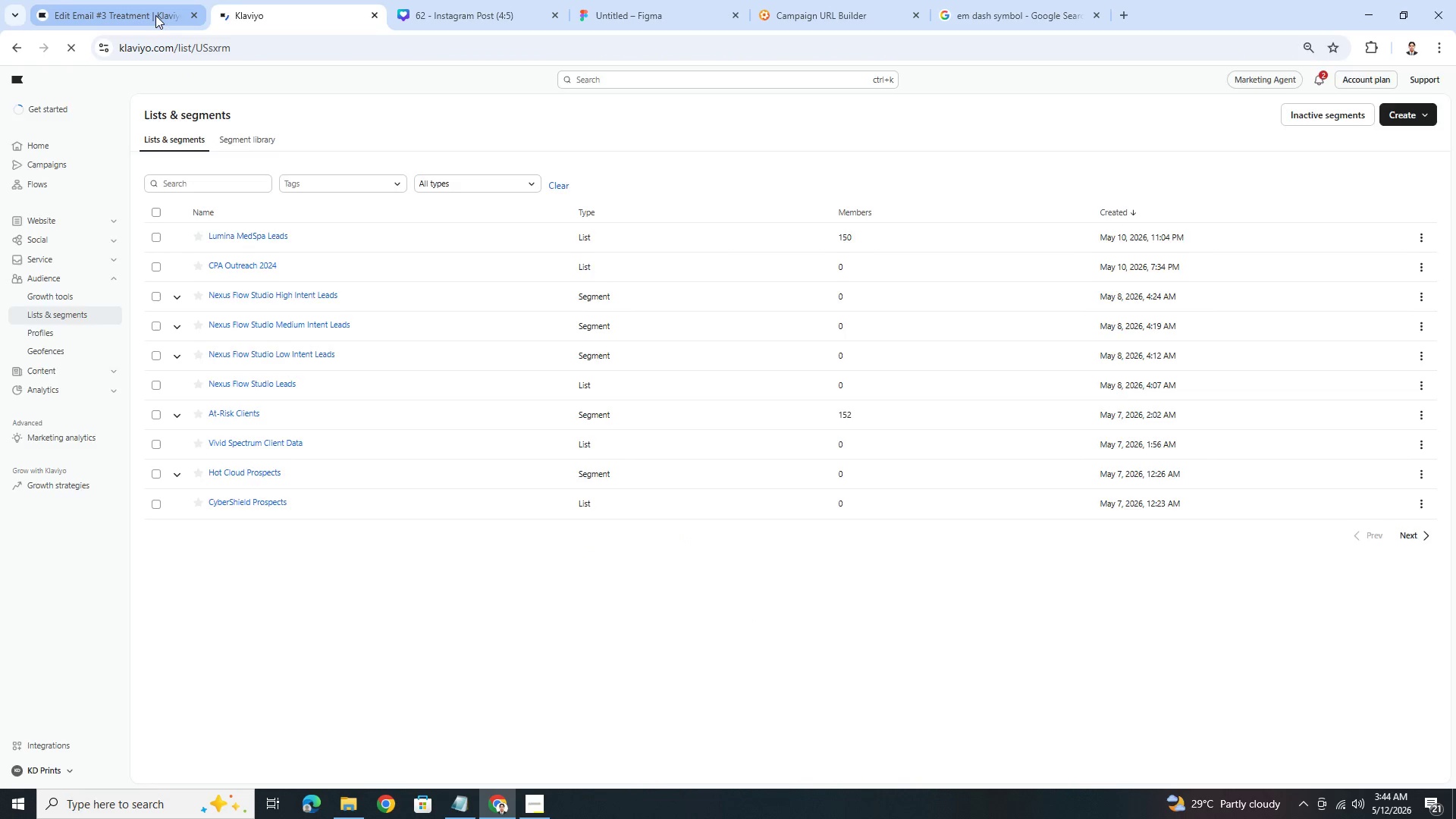 
left_click([156, 14])
 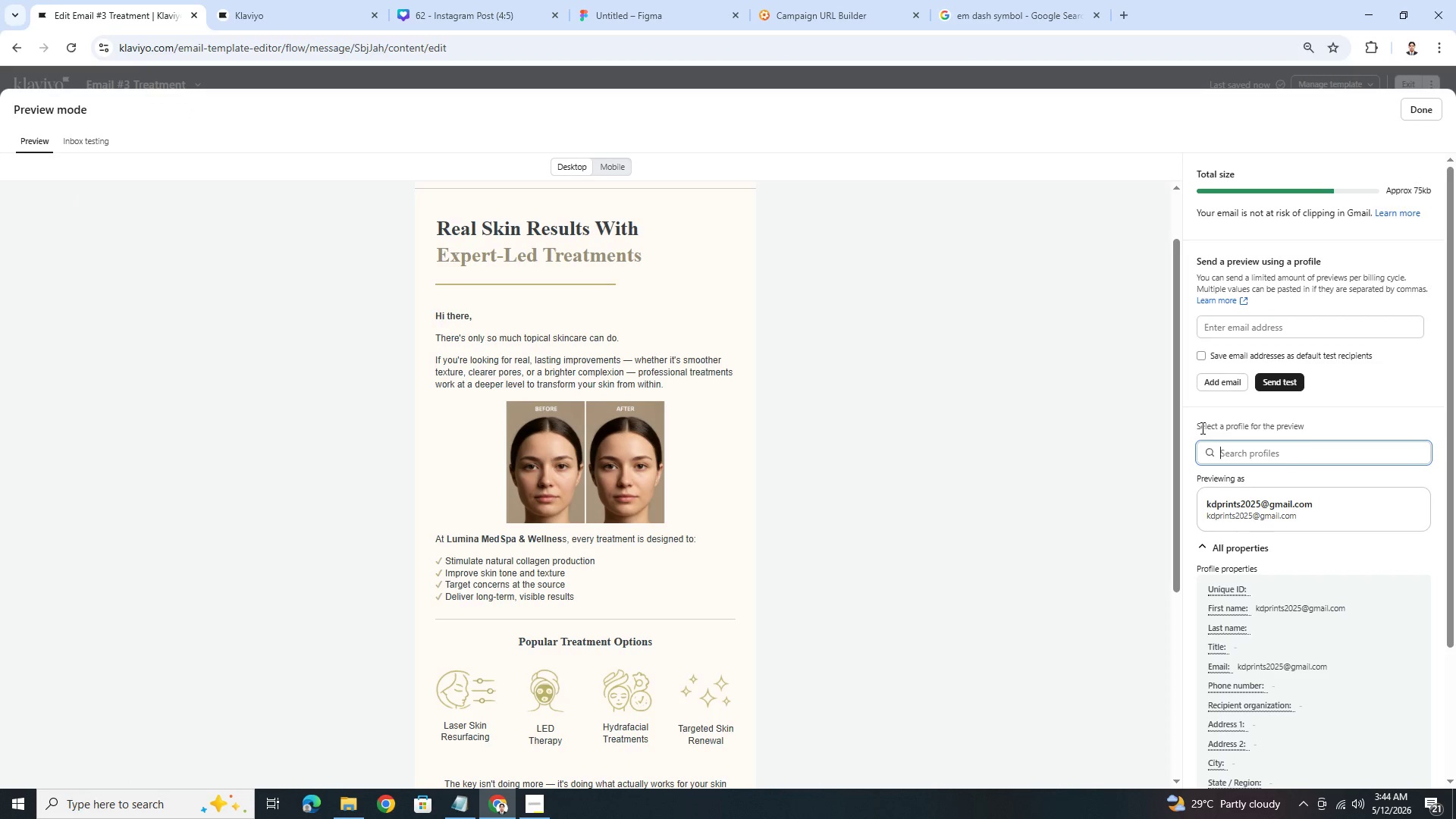 
type(elna)
key(Backspace)
key(Backspace)
type(ena th)
 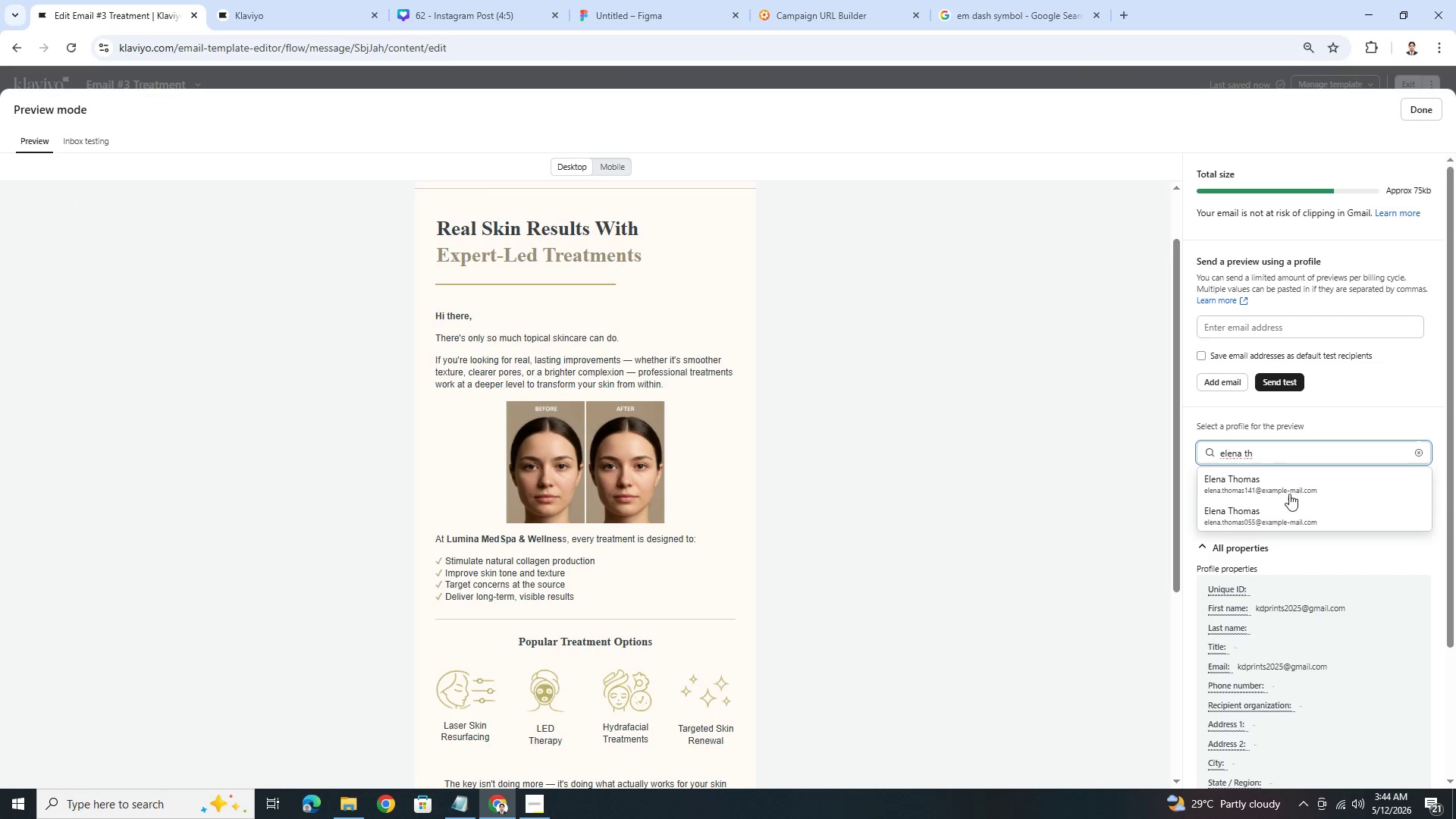 
left_click([1337, 474])
 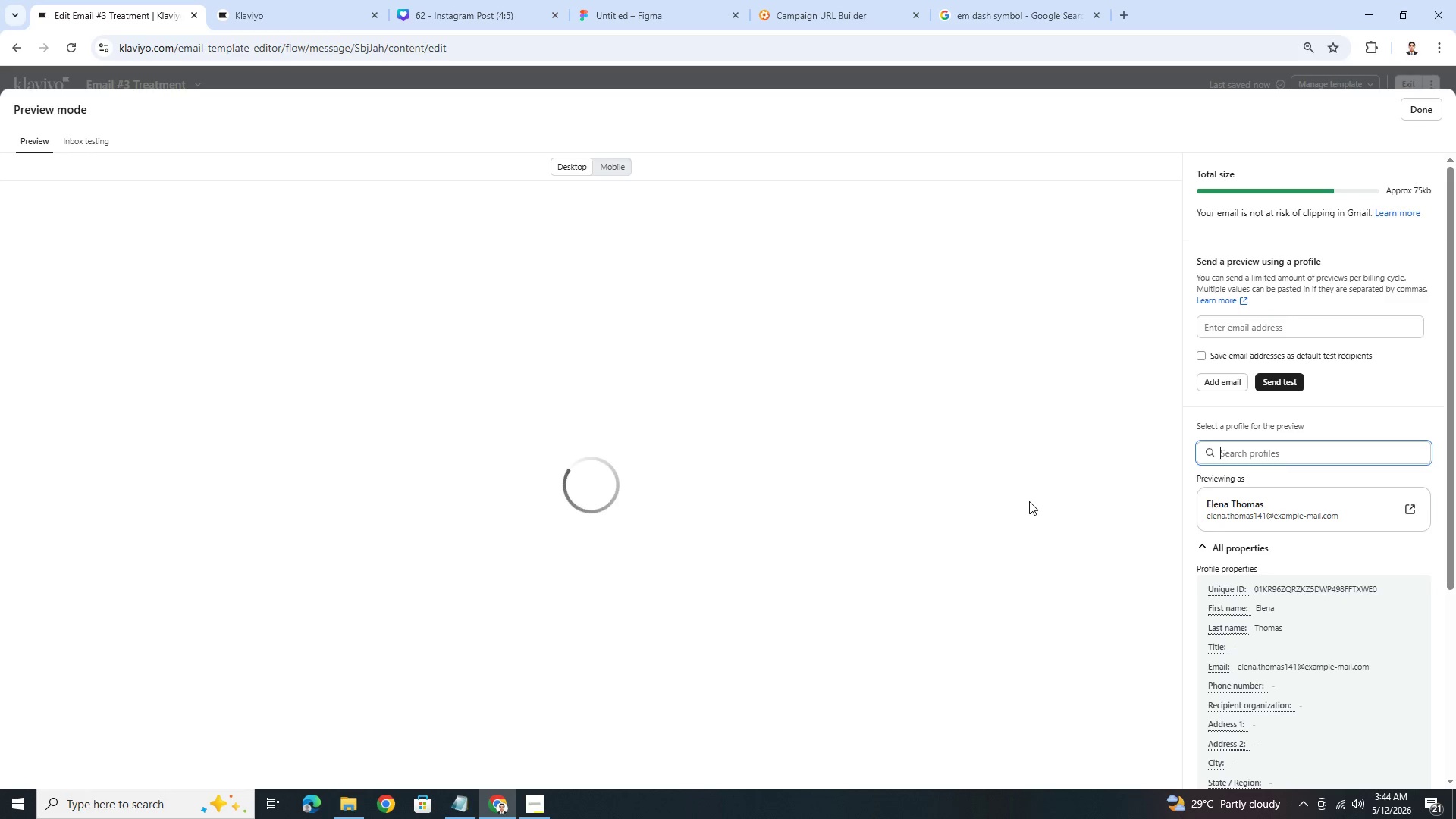 
scroll: coordinate [1029, 501], scroll_direction: down, amount: 2.0
 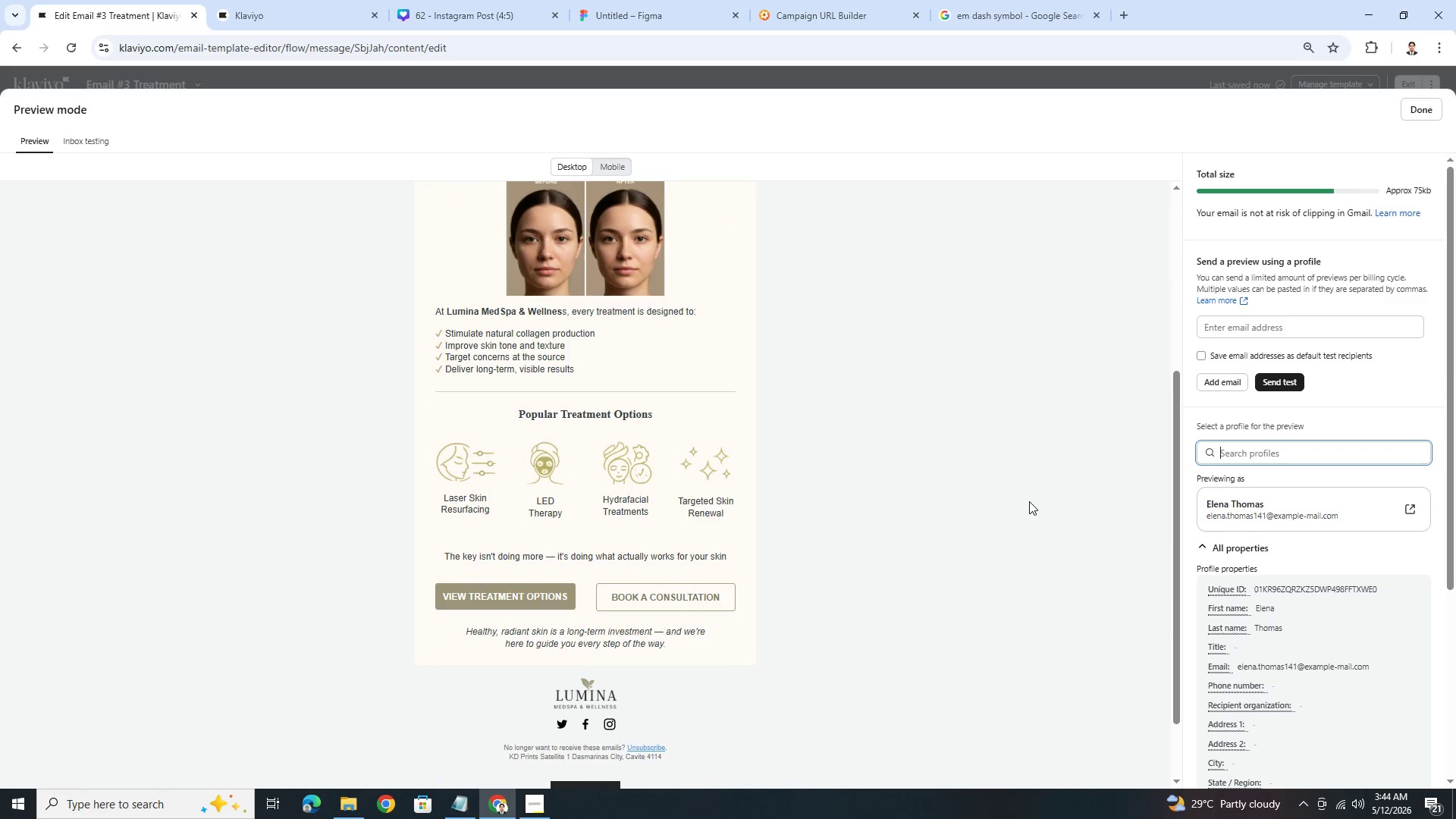 
scroll: coordinate [1029, 501], scroll_direction: up, amount: 1.0
 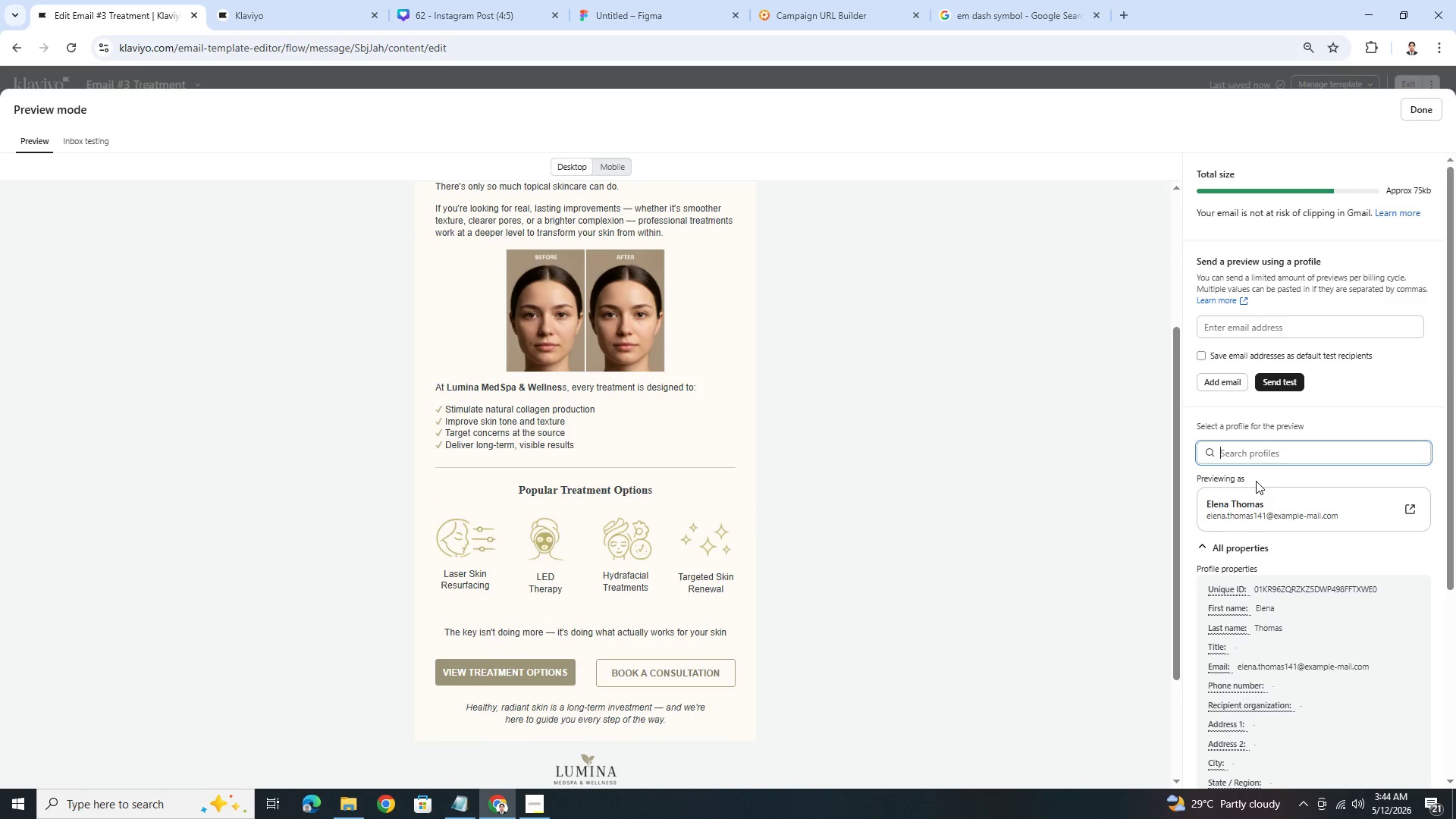 
left_click([1282, 451])
 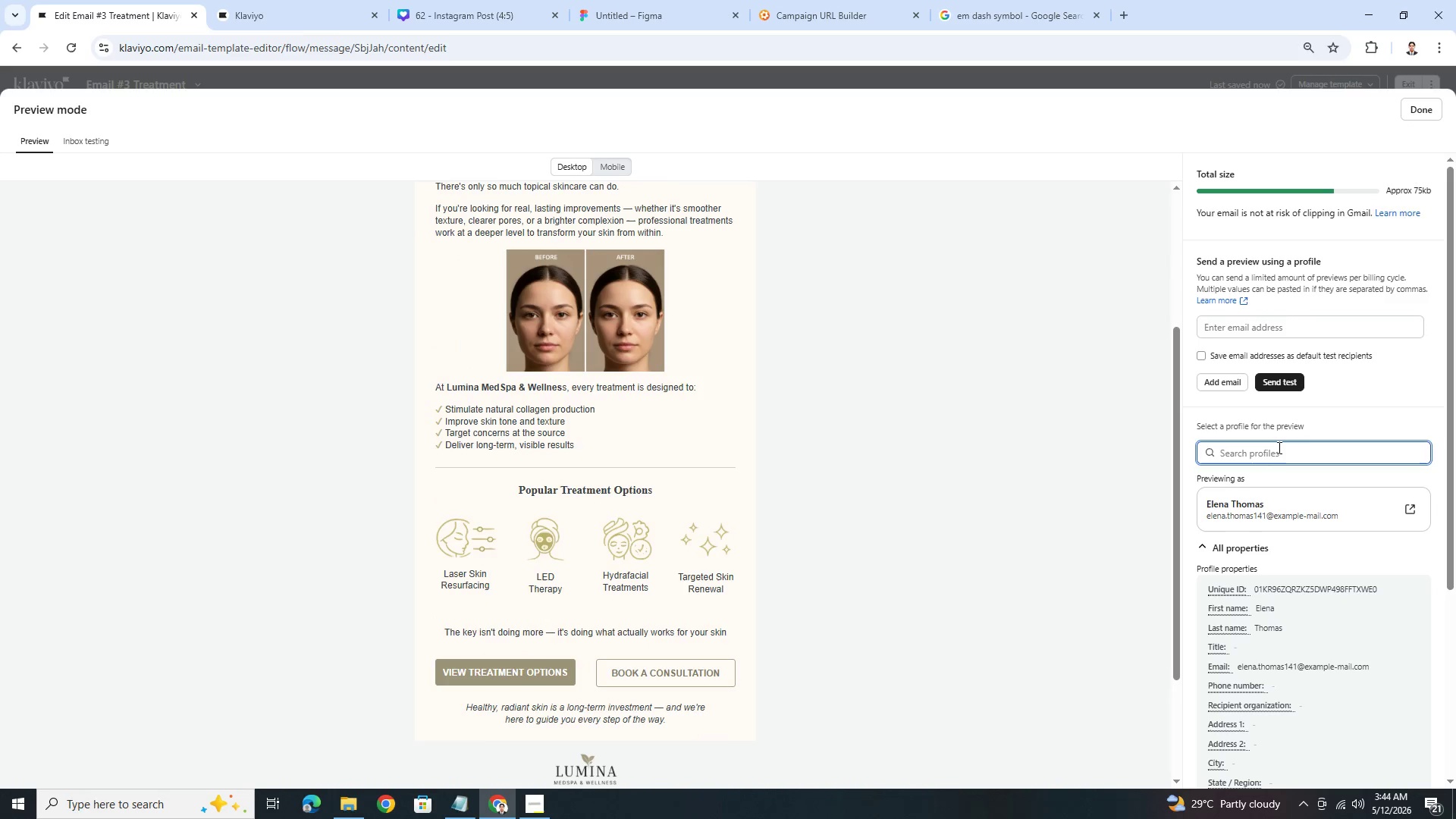 
type(Elena)
 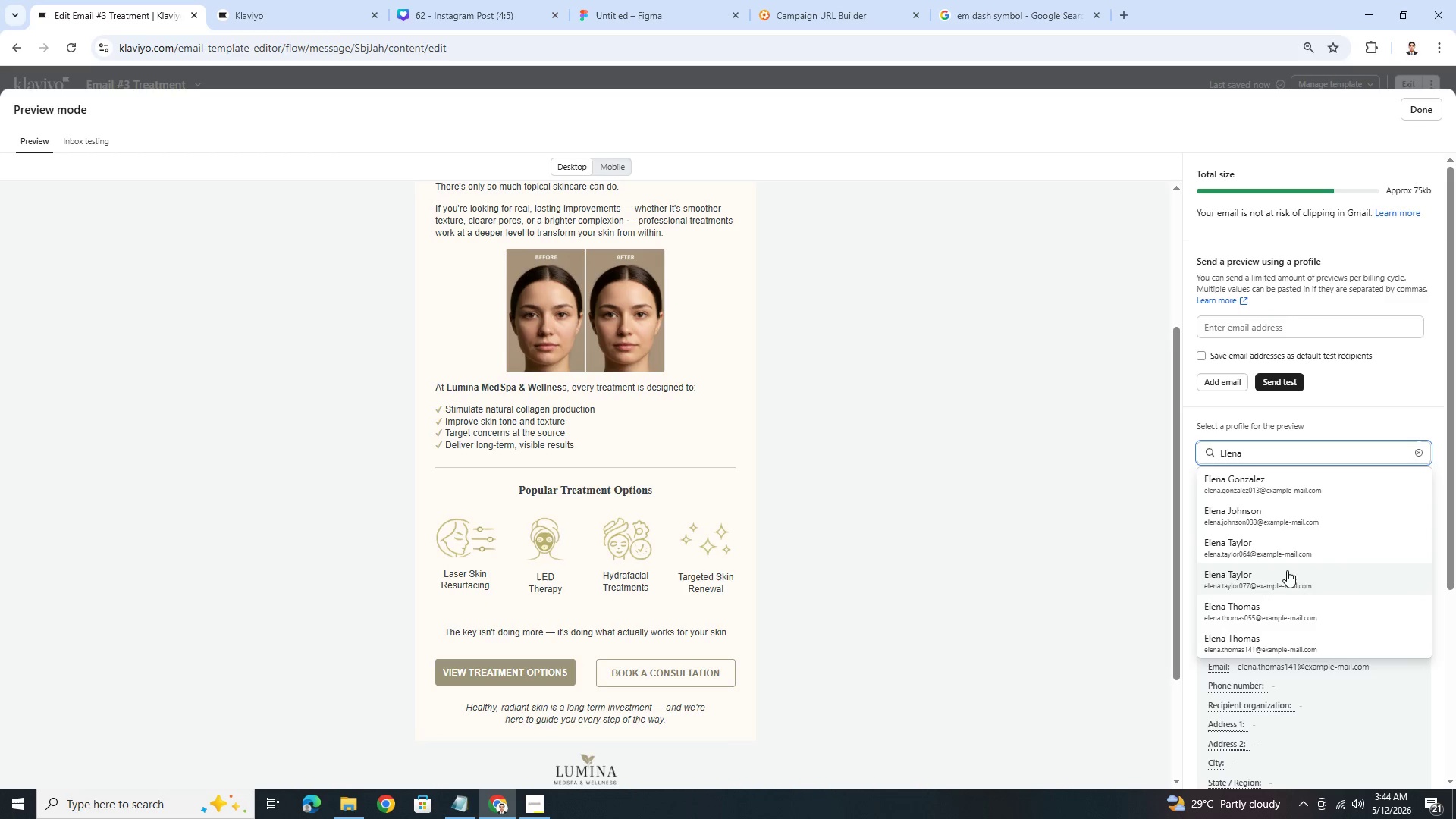 
left_click([1292, 638])
 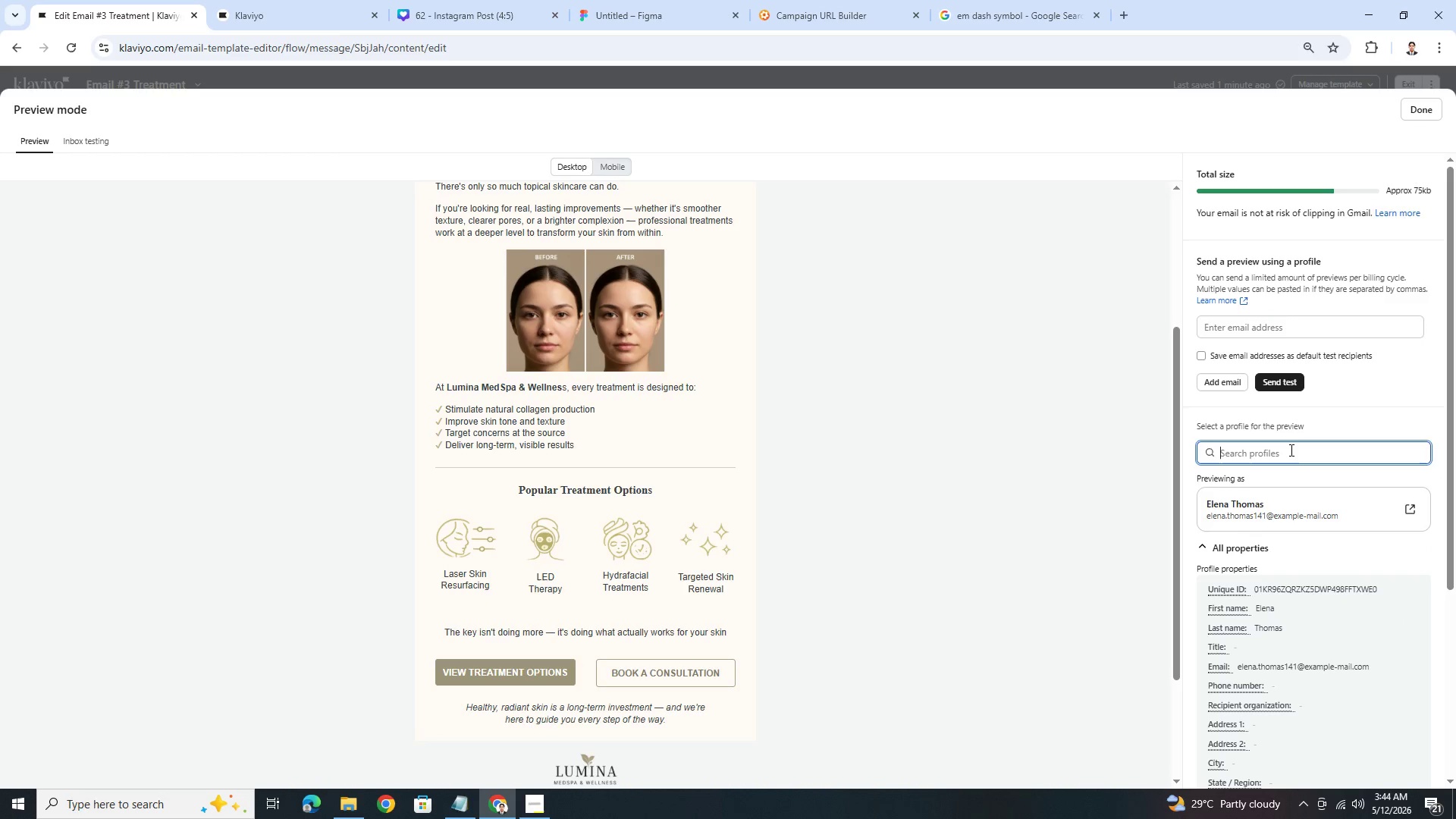 
type(Elena)
 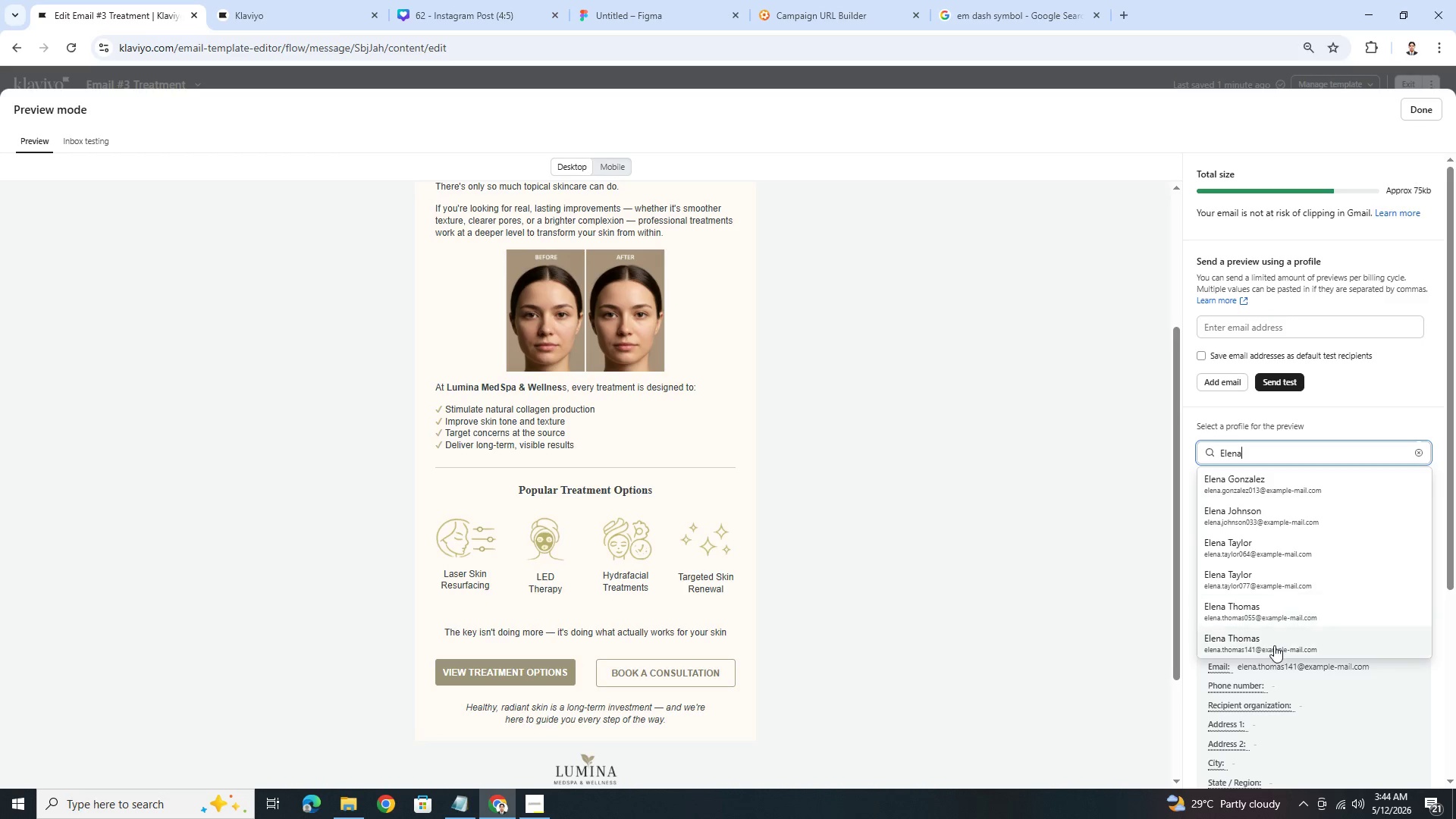 
left_click([1270, 607])
 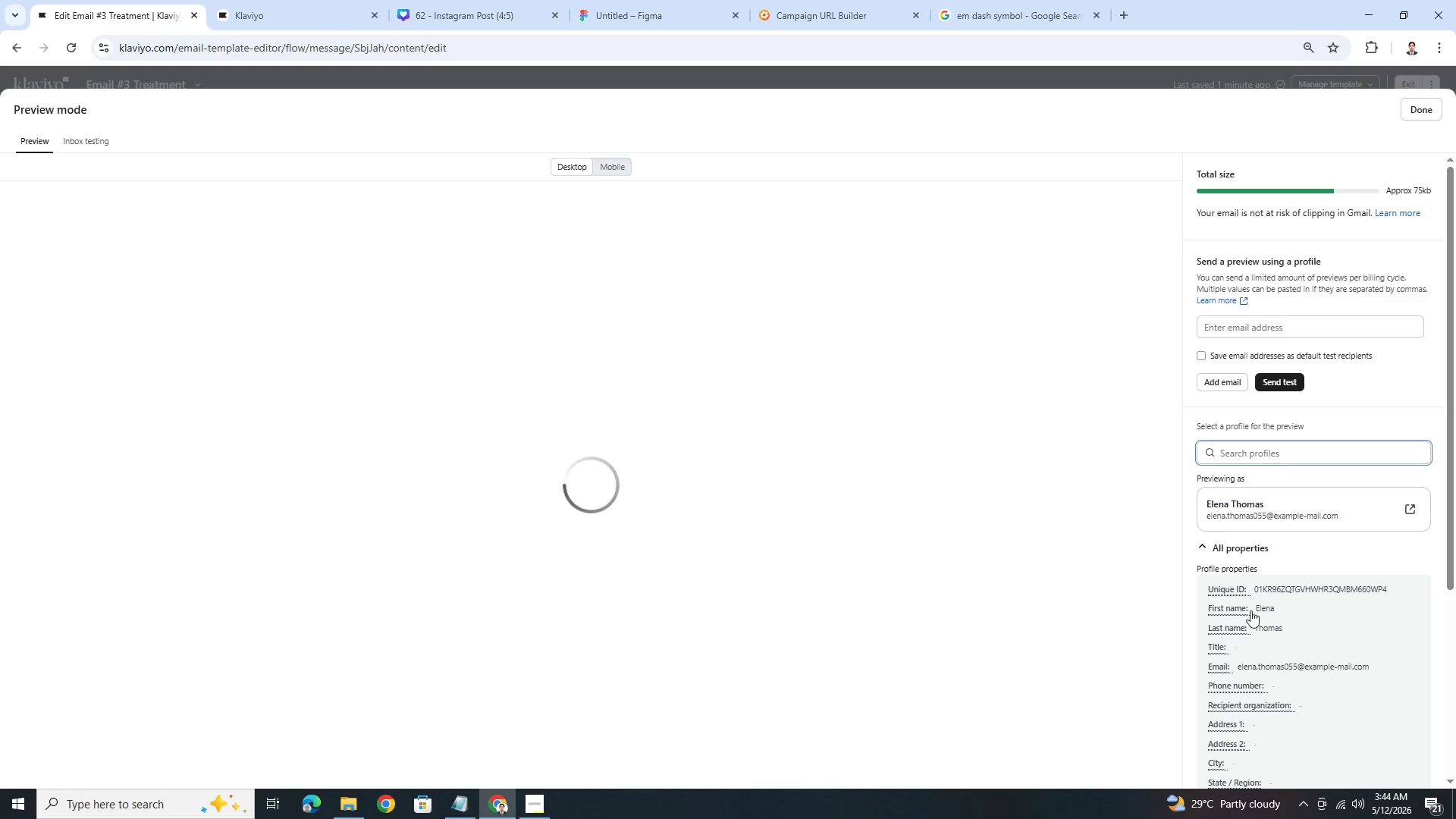 
scroll: coordinate [908, 626], scroll_direction: down, amount: 4.0
 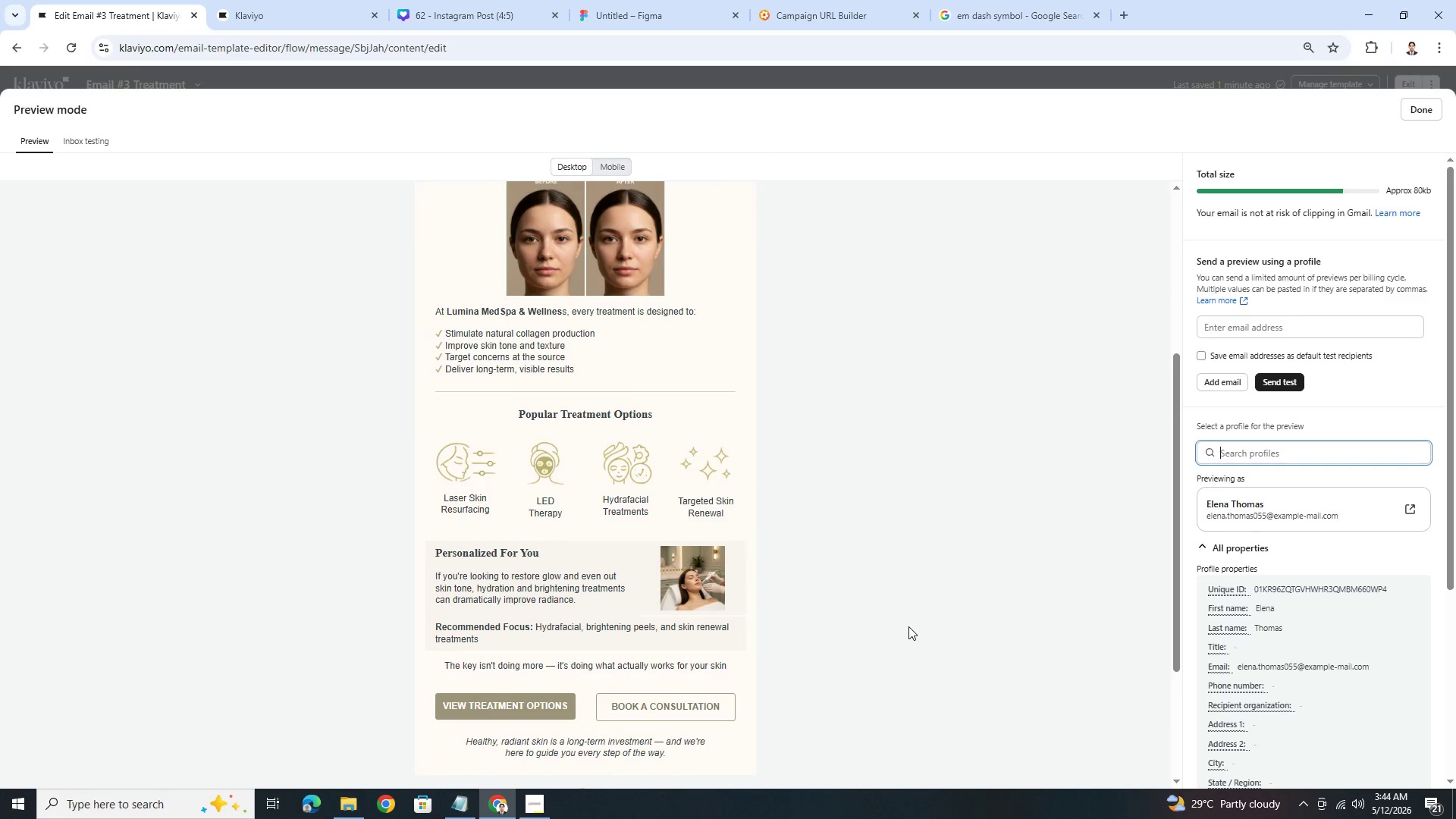 
wait(5.22)
 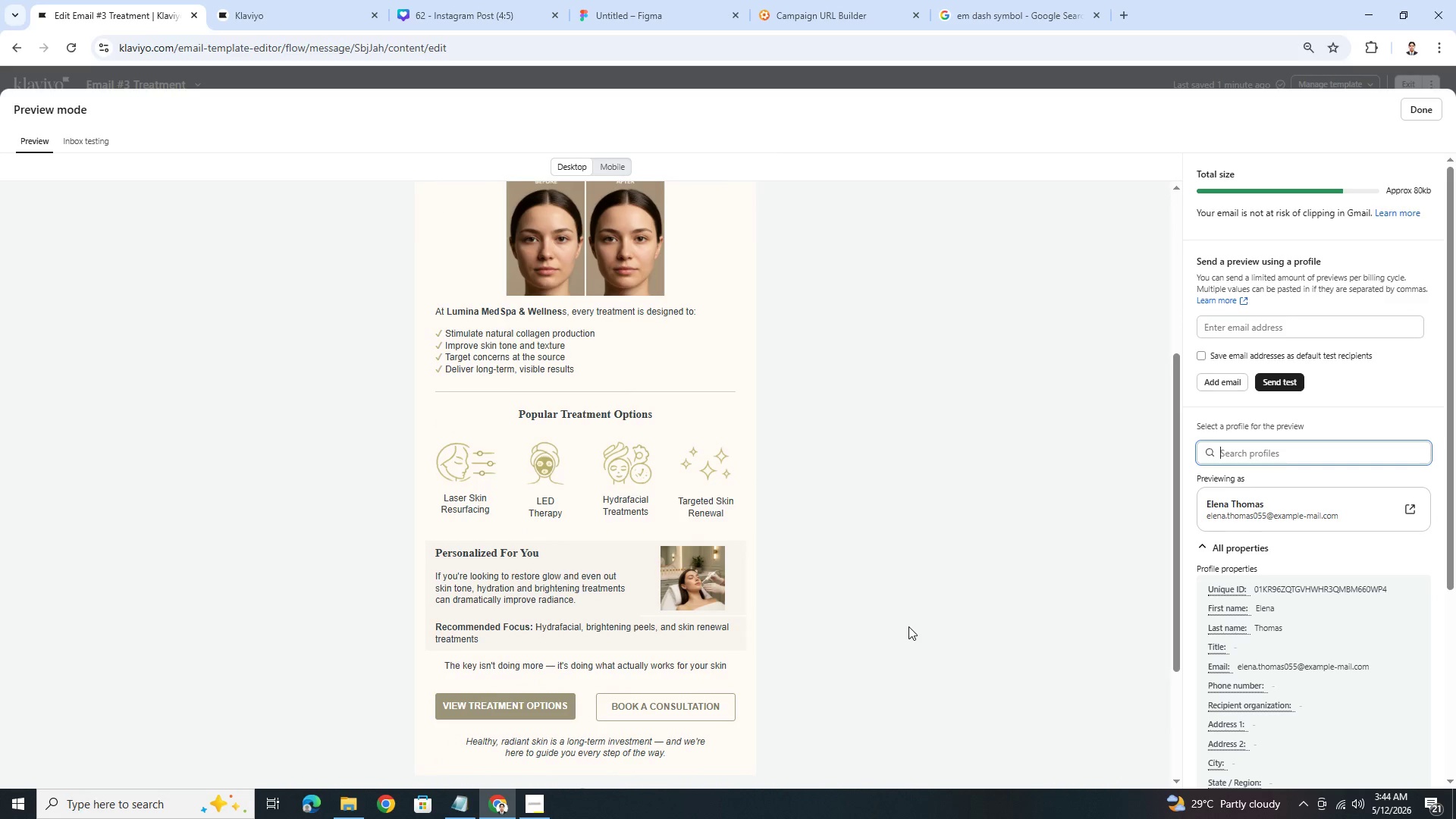 
scroll: coordinate [908, 626], scroll_direction: down, amount: 1.0
 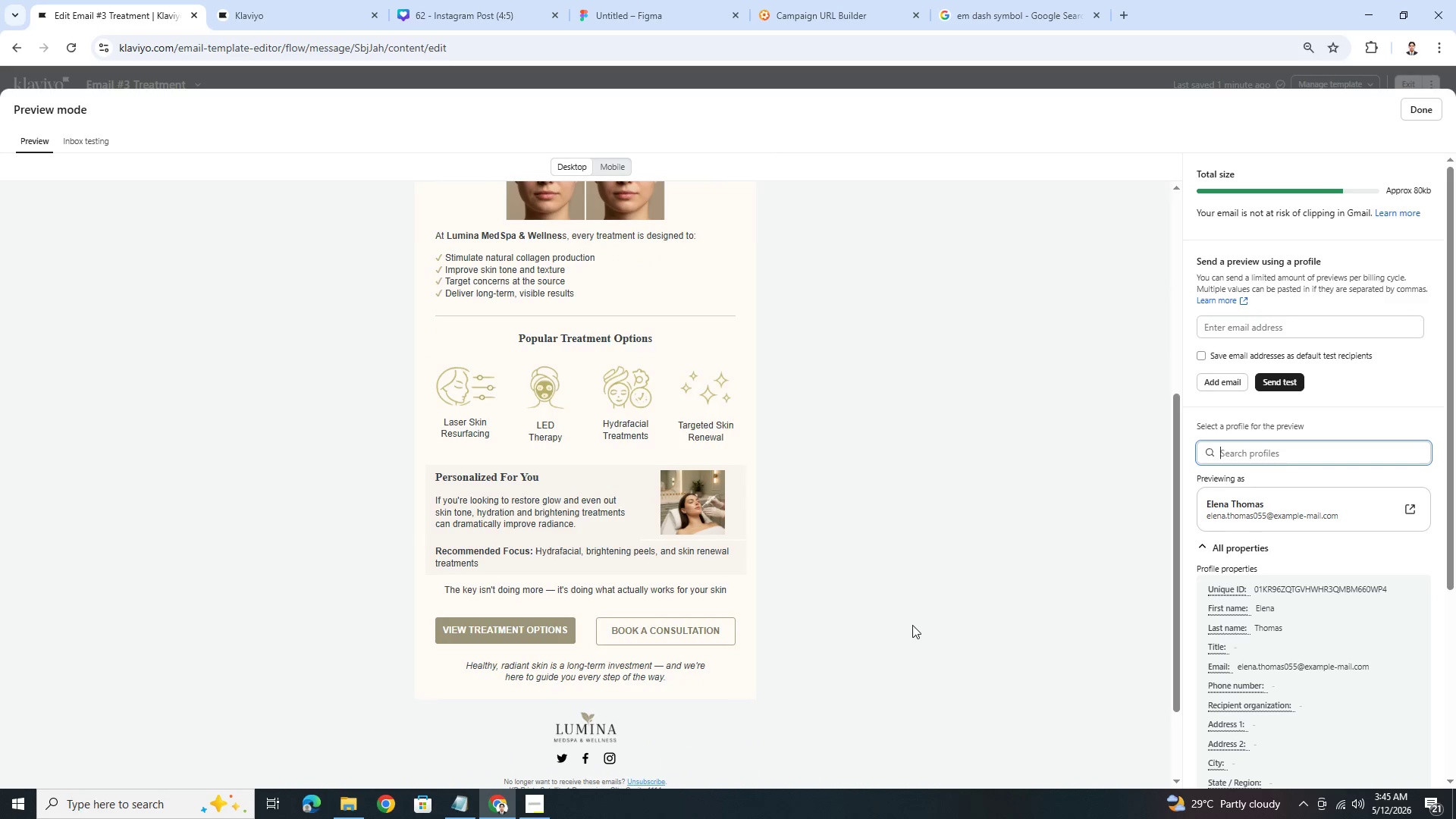 
scroll: coordinate [918, 624], scroll_direction: up, amount: 2.0
 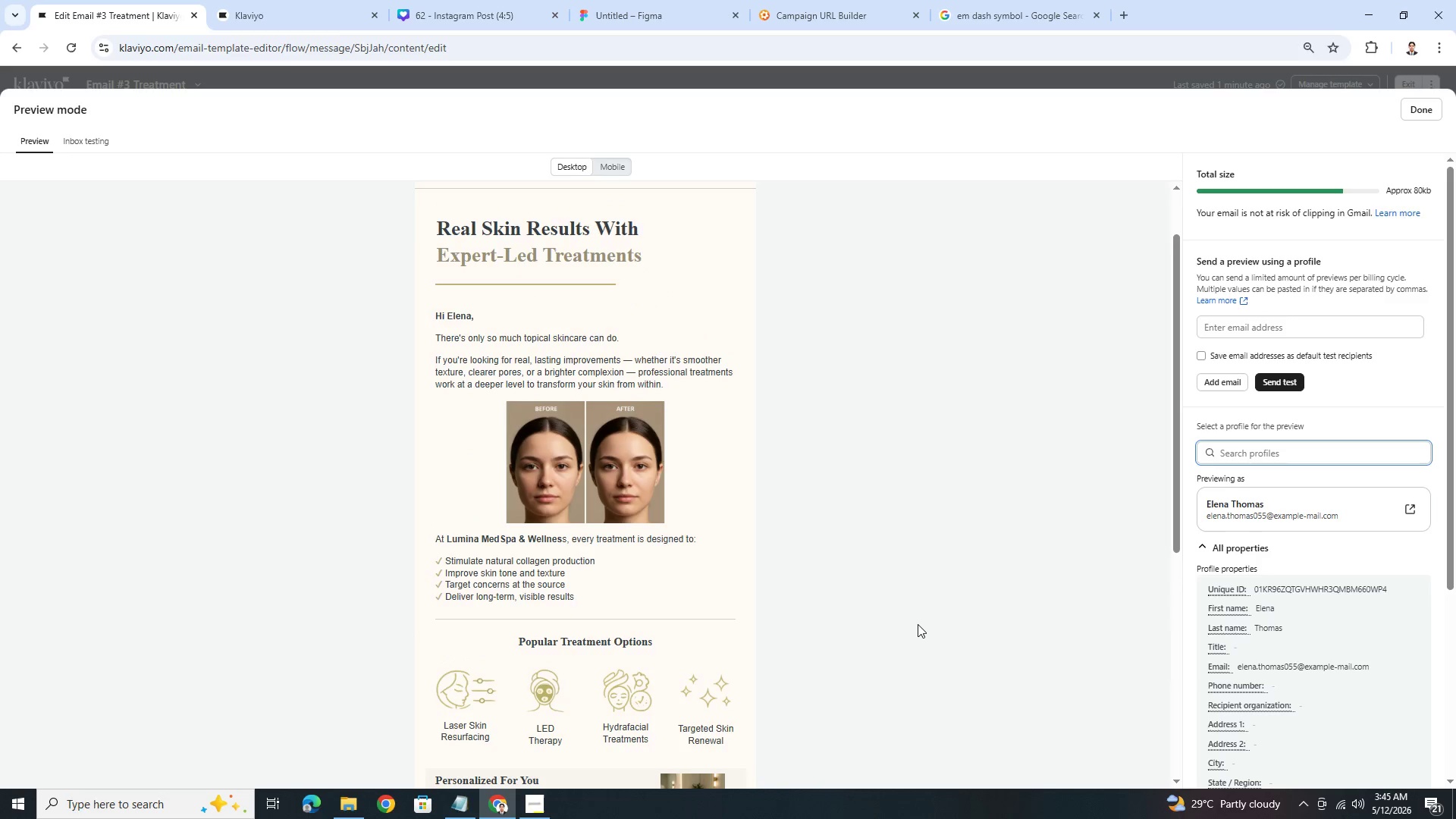 
scroll: coordinate [918, 624], scroll_direction: down, amount: 4.0
 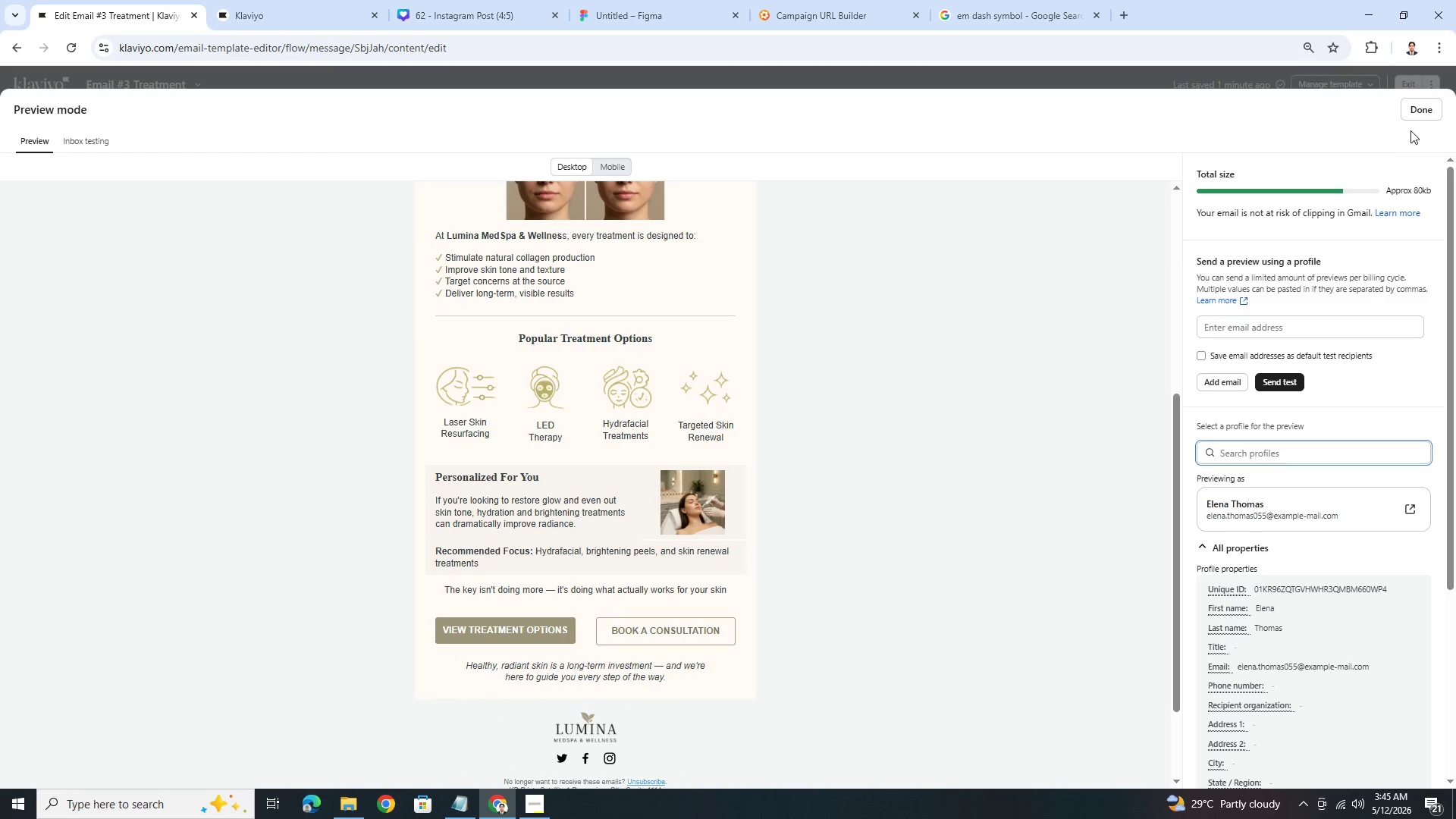 
left_click([1420, 116])
 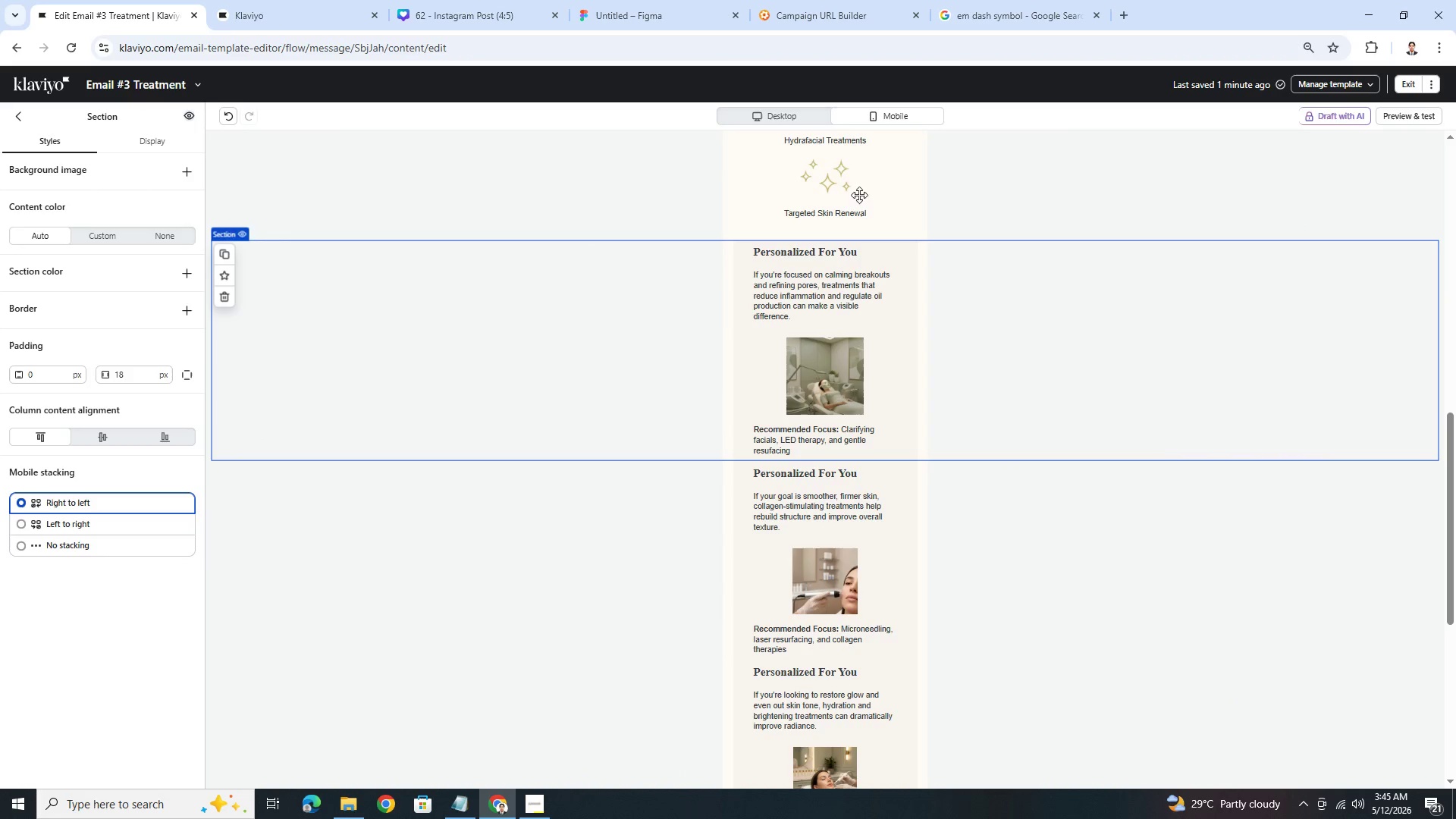 
left_click([811, 122])
 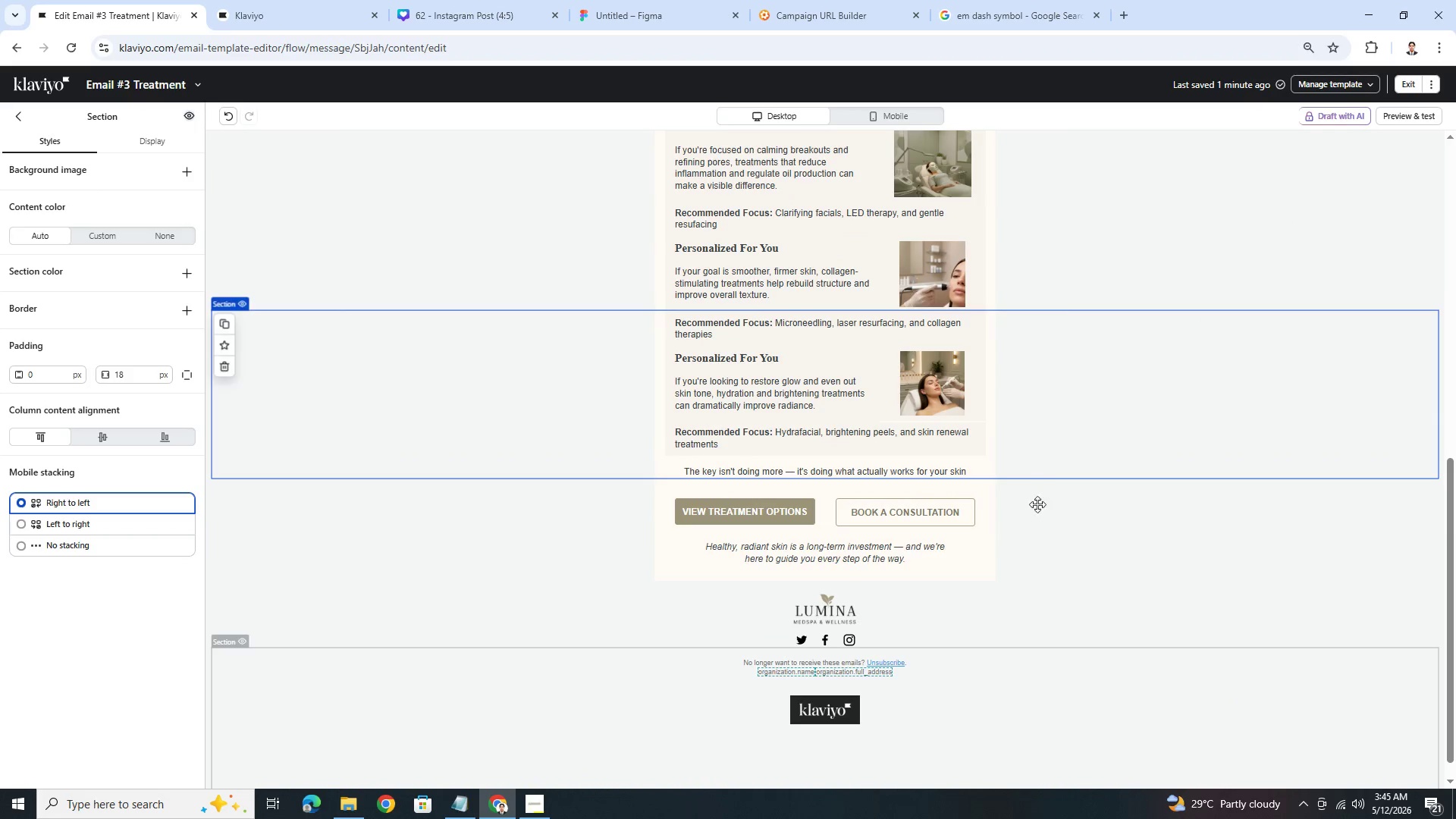 
hold_key(key=ControlLeft, duration=1.14)
 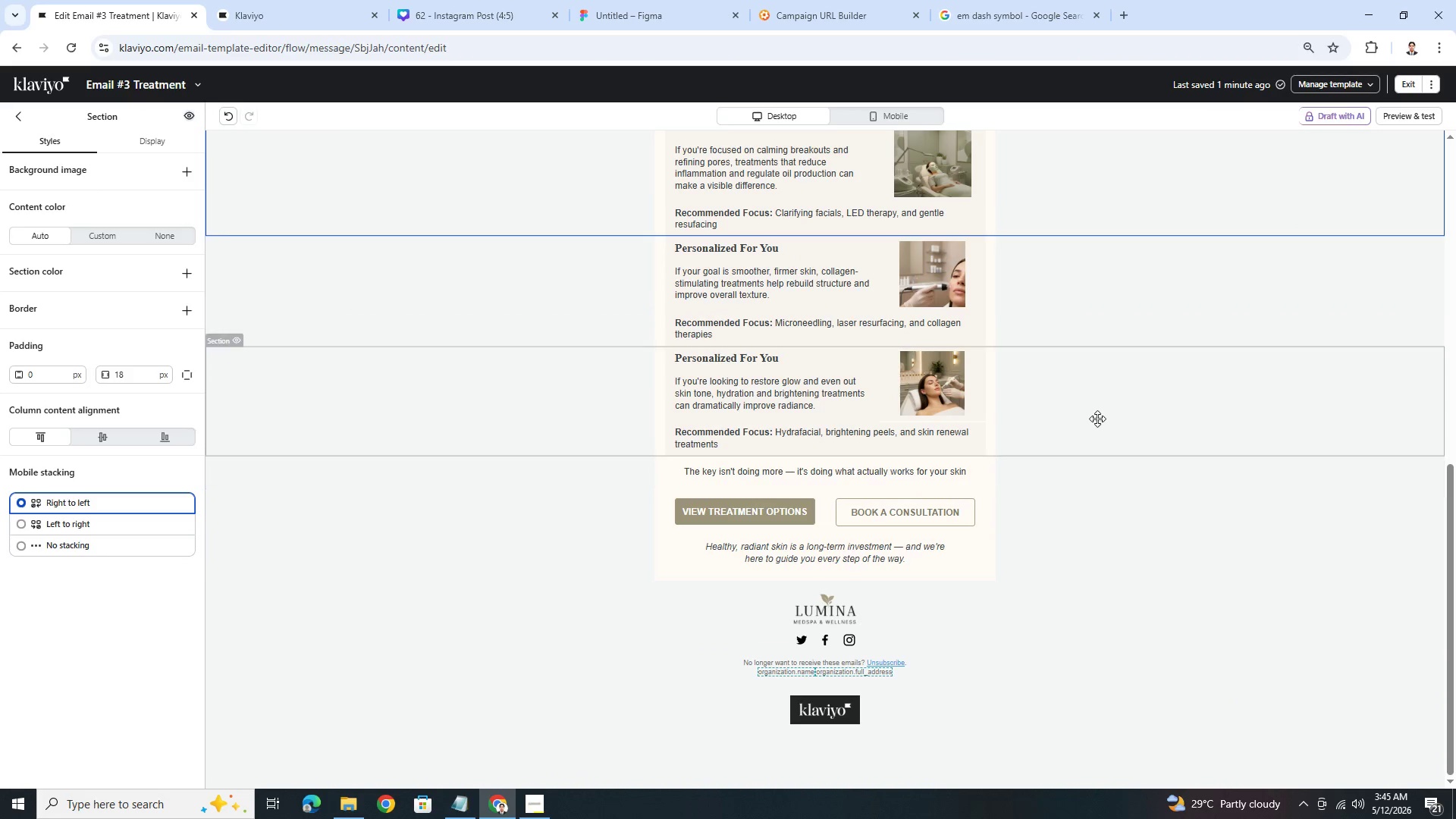 
hold_key(key=ControlLeft, duration=0.42)
scroll: coordinate [1097, 419], scroll_direction: up, amount: 1.0
 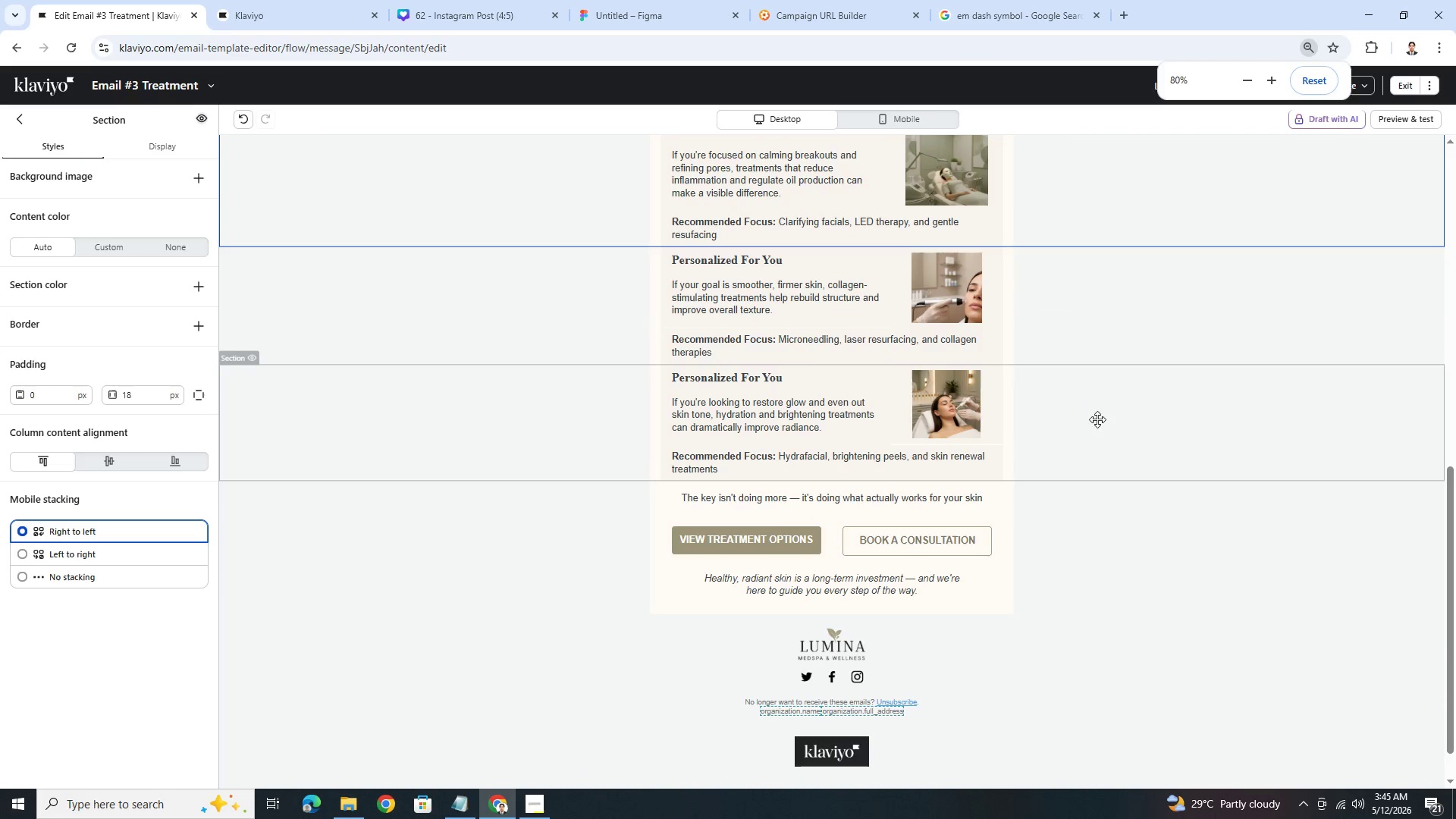 
hold_key(key=ControlLeft, duration=0.48)
scroll: coordinate [1110, 456], scroll_direction: up, amount: 3.0
 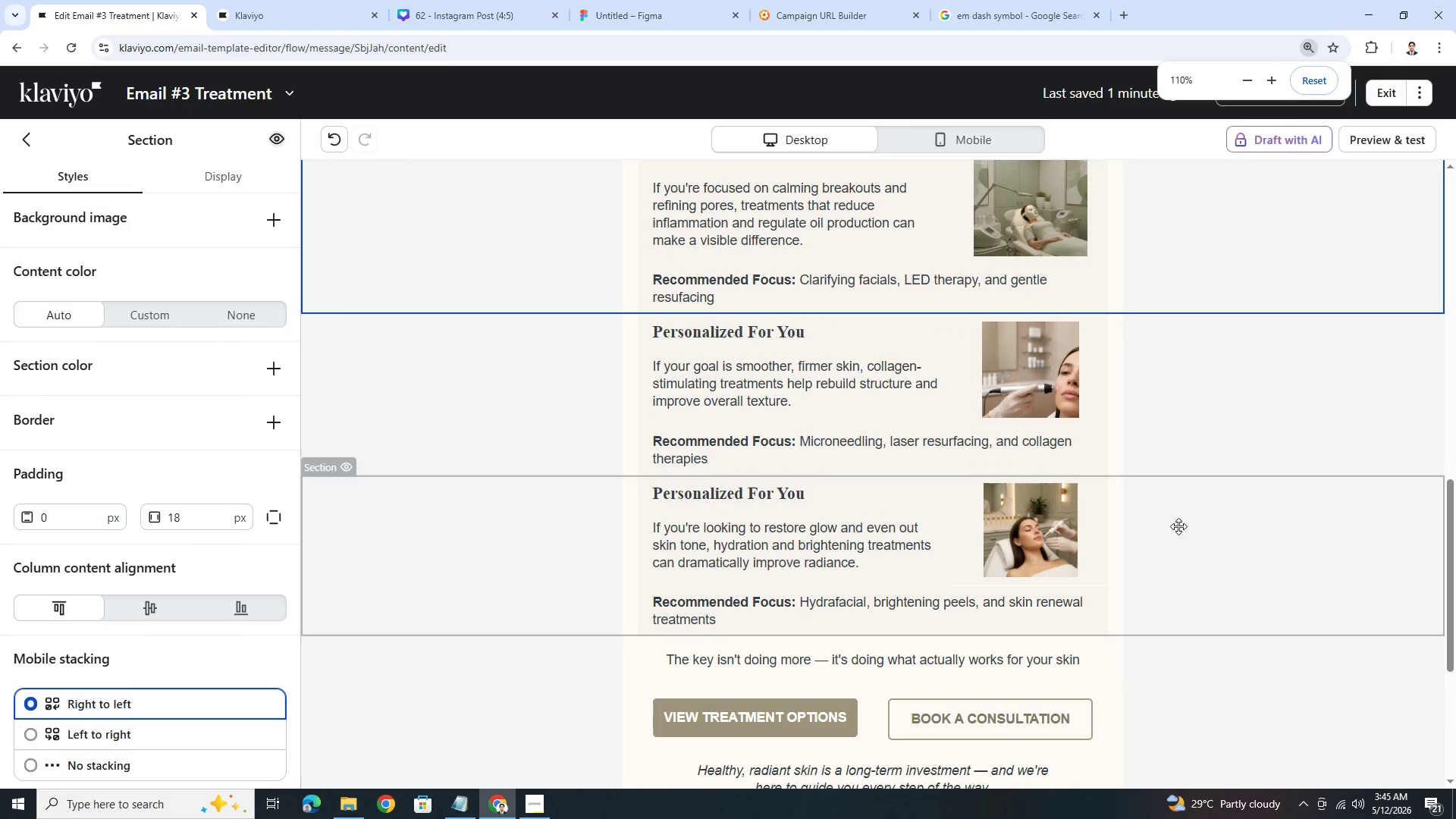 
scroll: coordinate [1181, 527], scroll_direction: down, amount: 1.0
 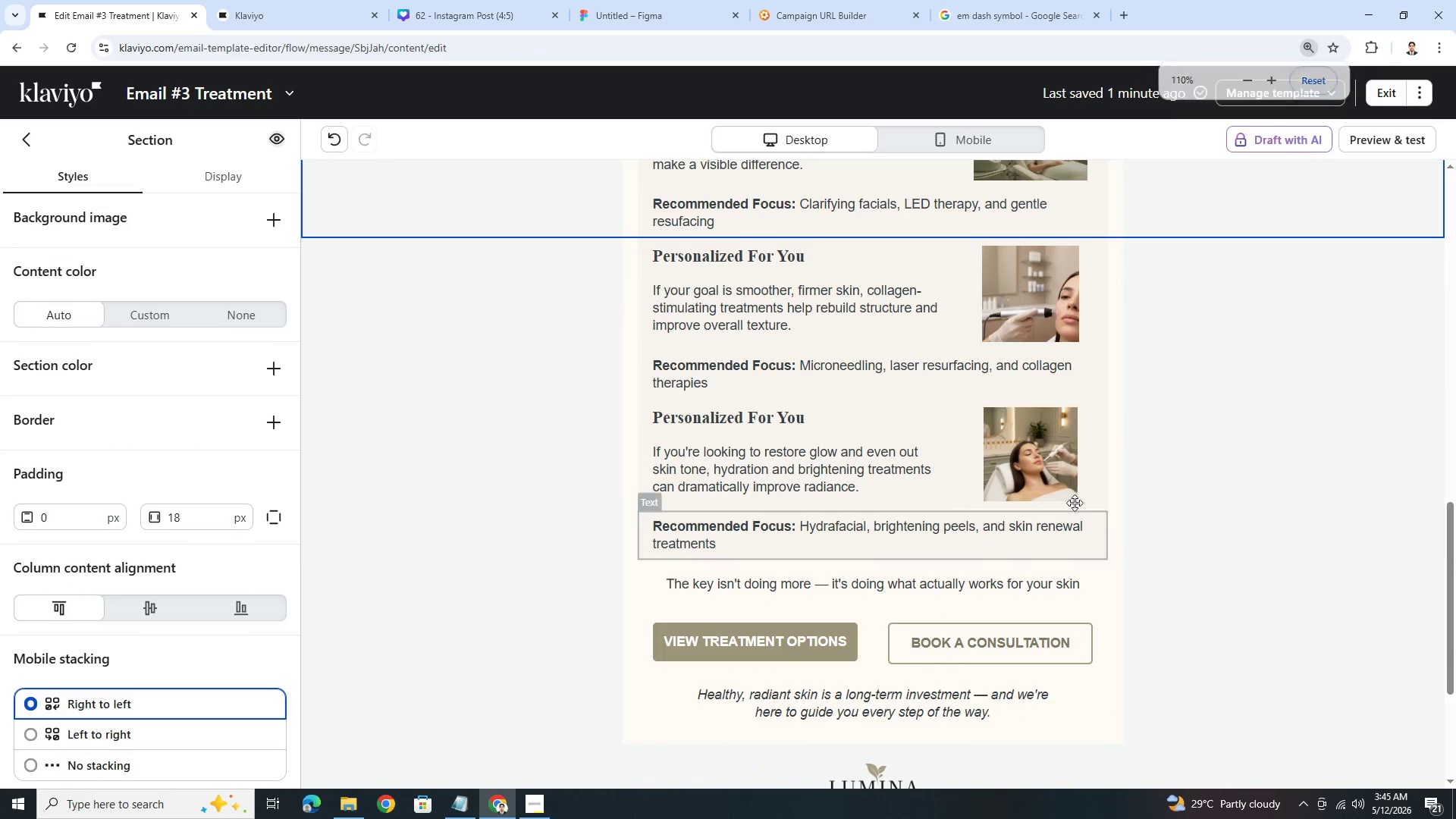 
left_click([1054, 485])
 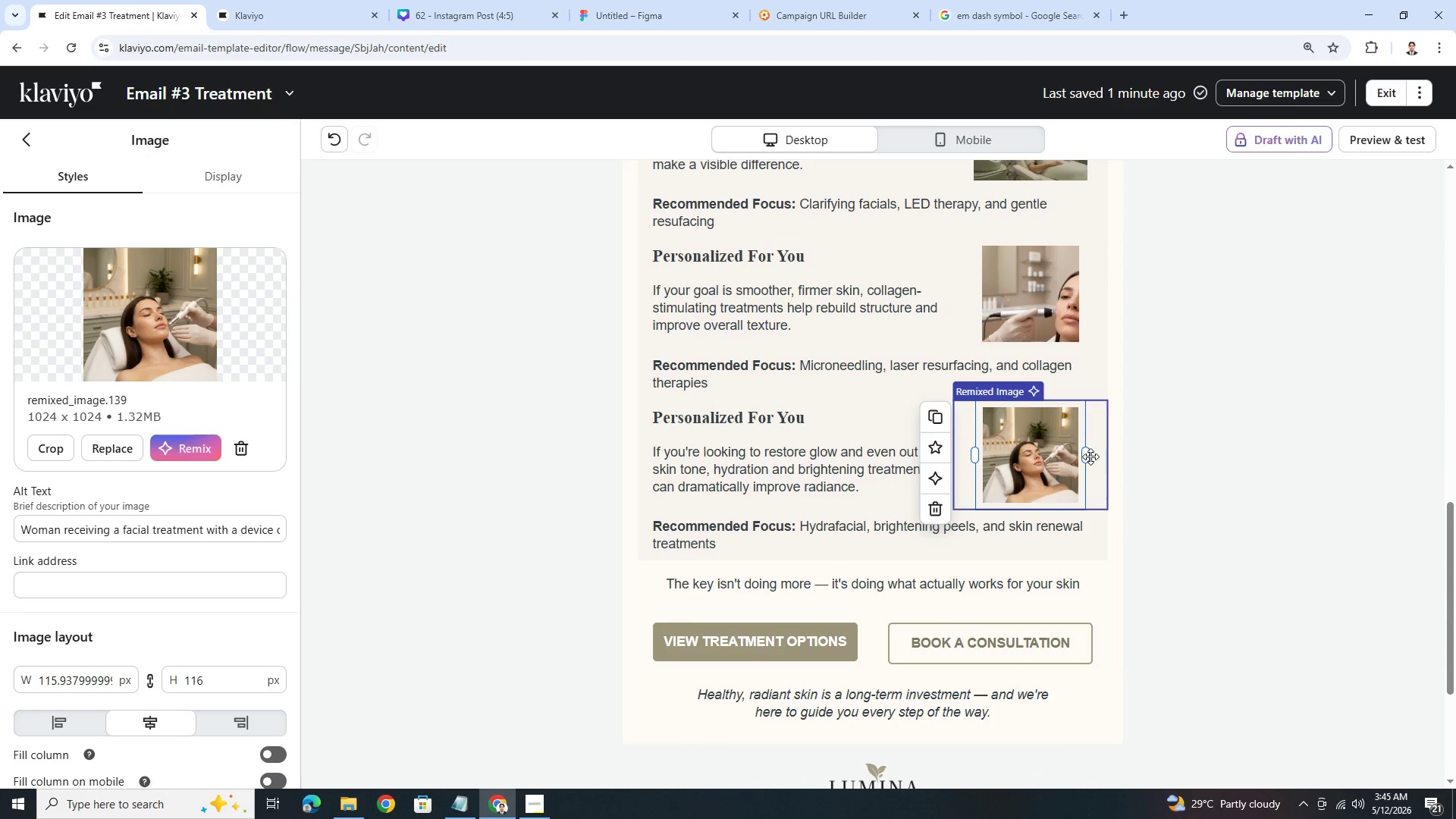 
left_click([1169, 599])
 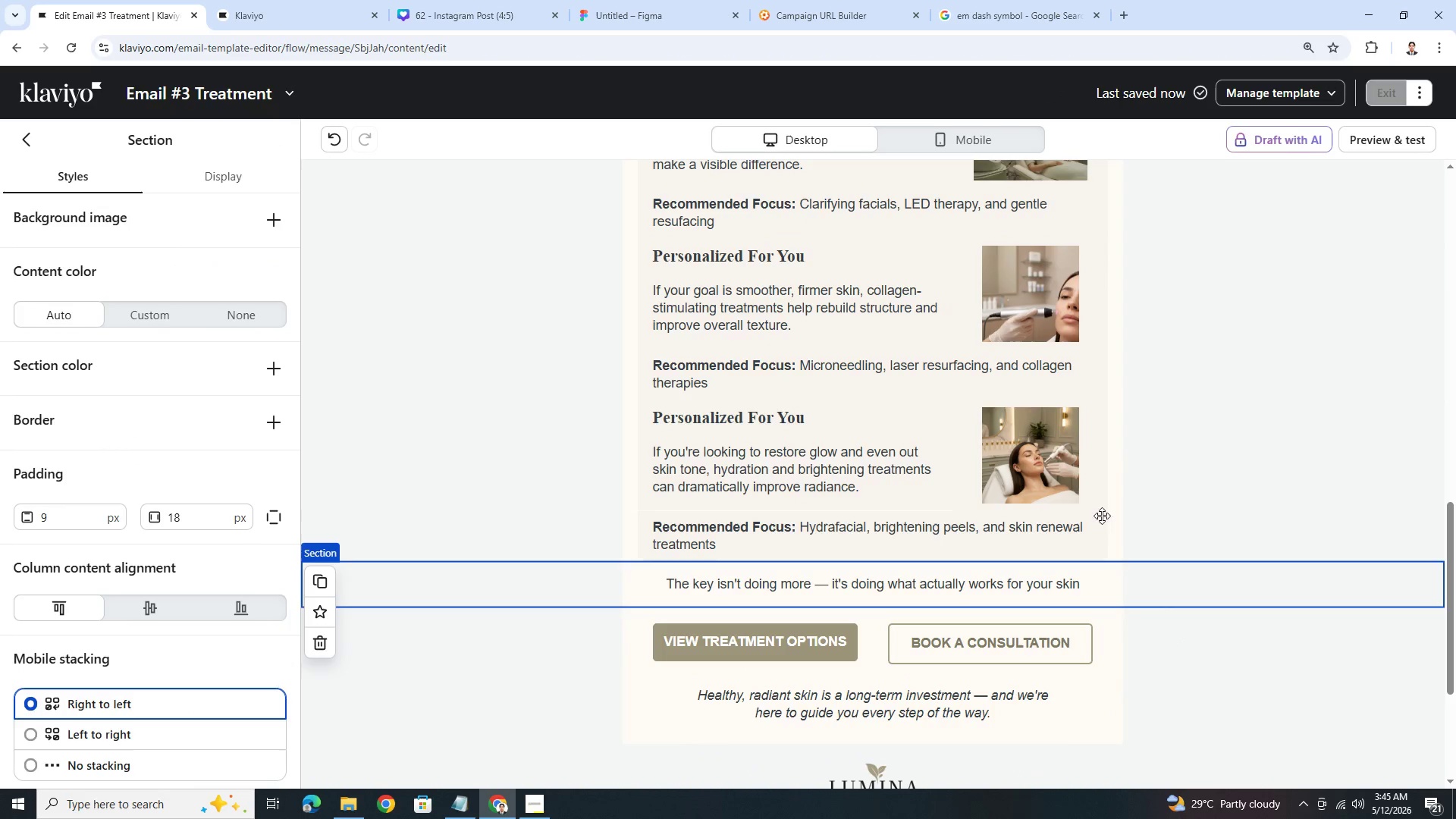 
left_click([1059, 476])
 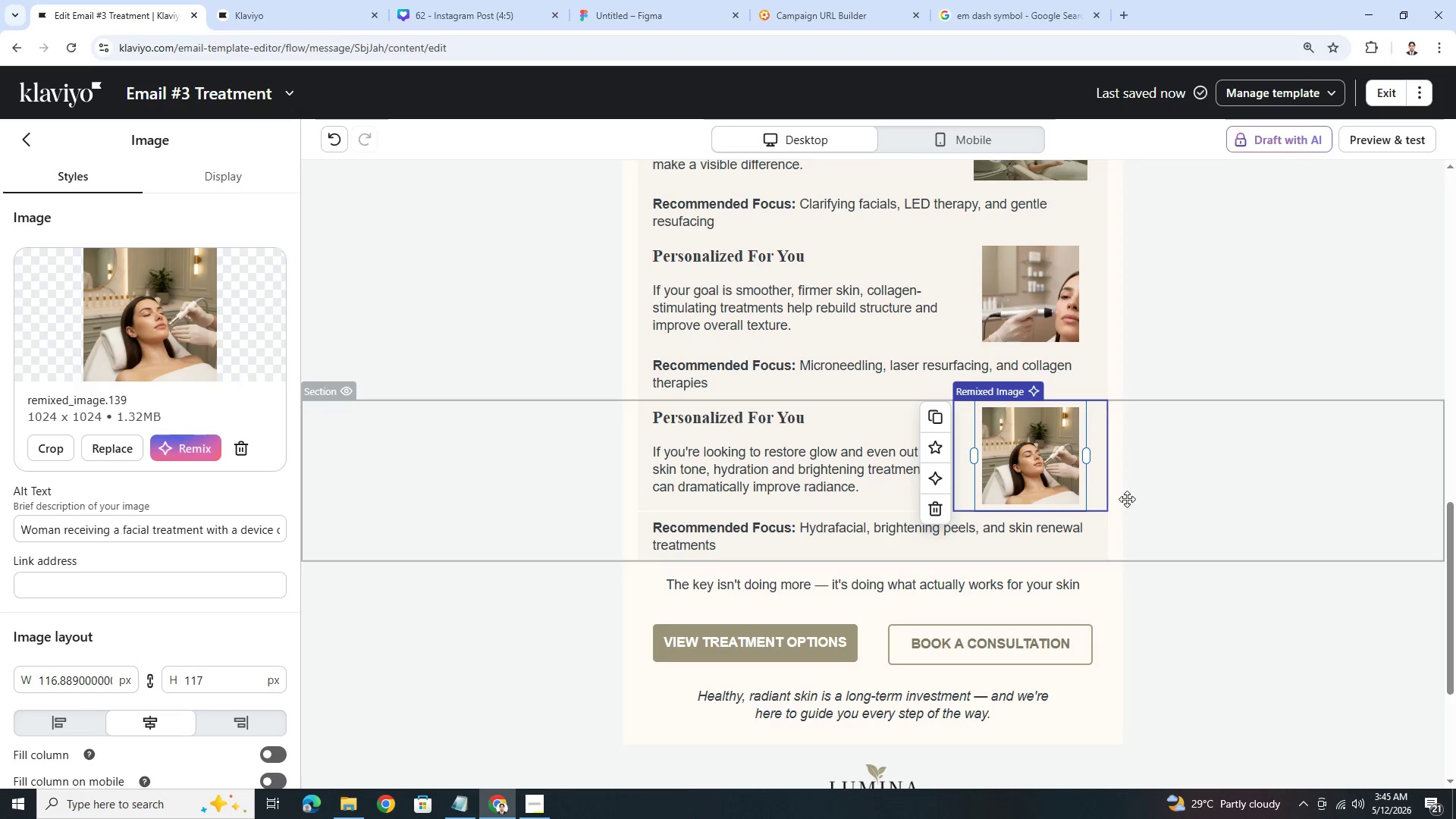 
wait(9.78)
 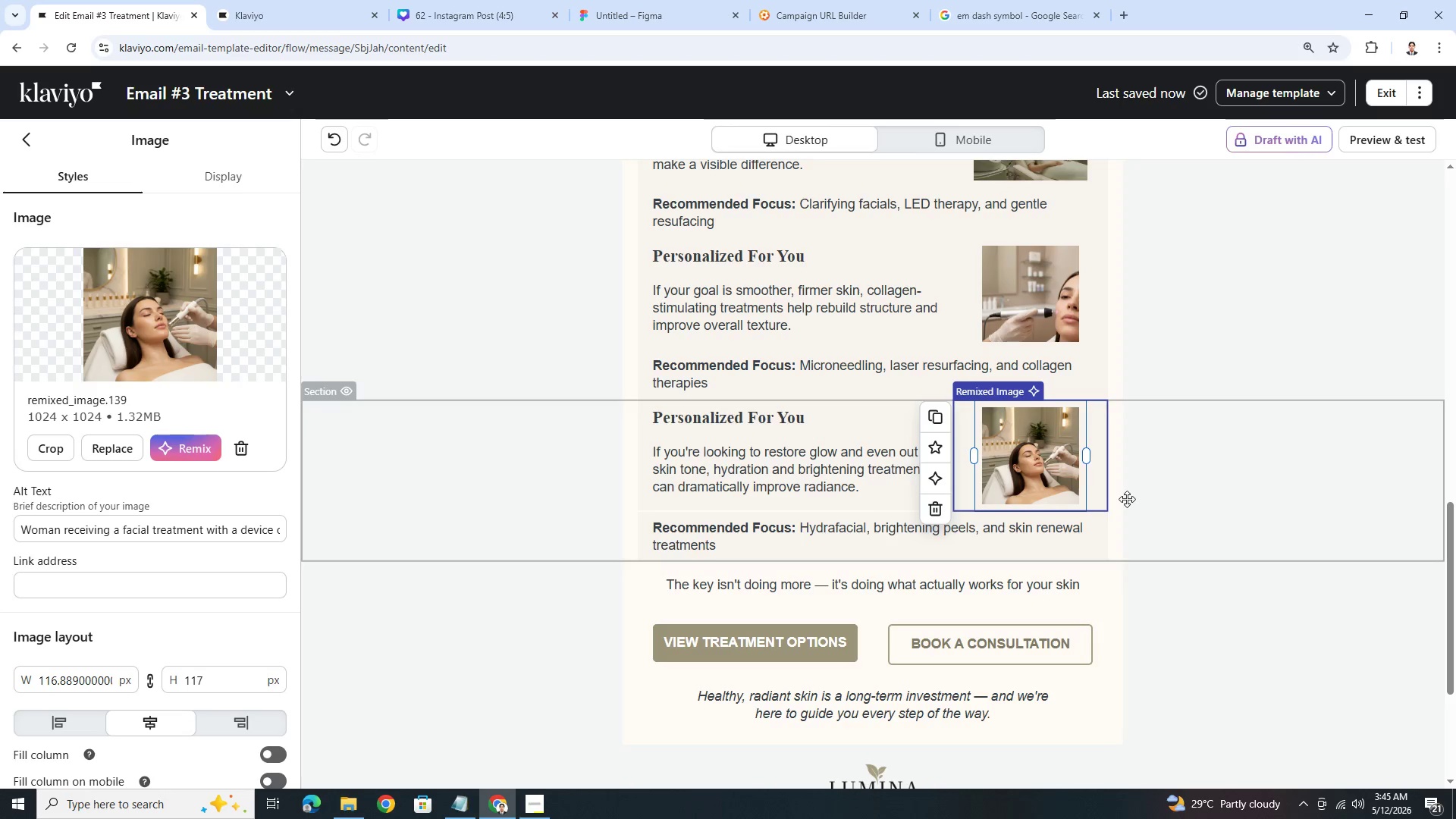 
left_click([1203, 649])
 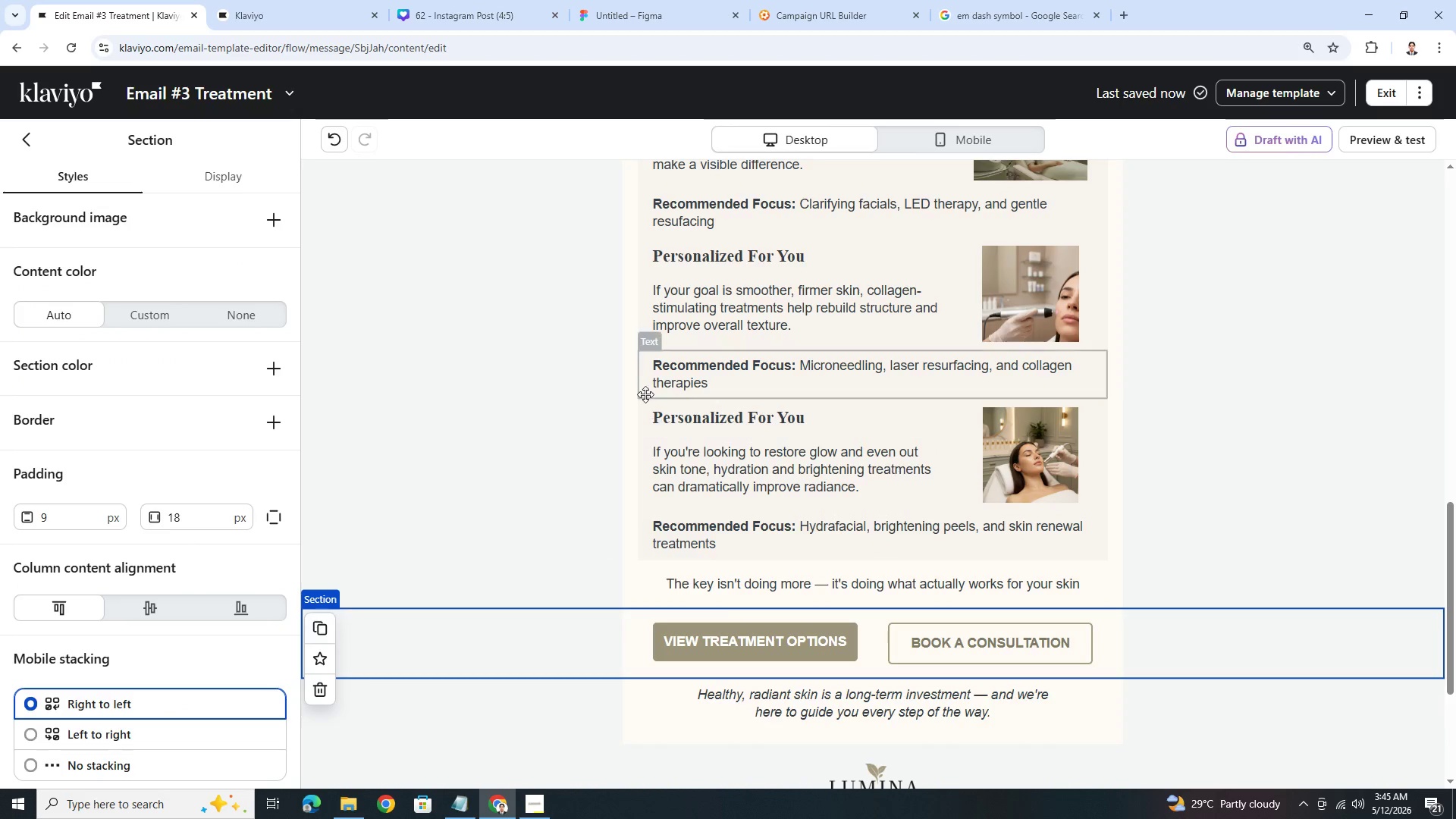 
scroll: coordinate [883, 485], scroll_direction: up, amount: 2.0
 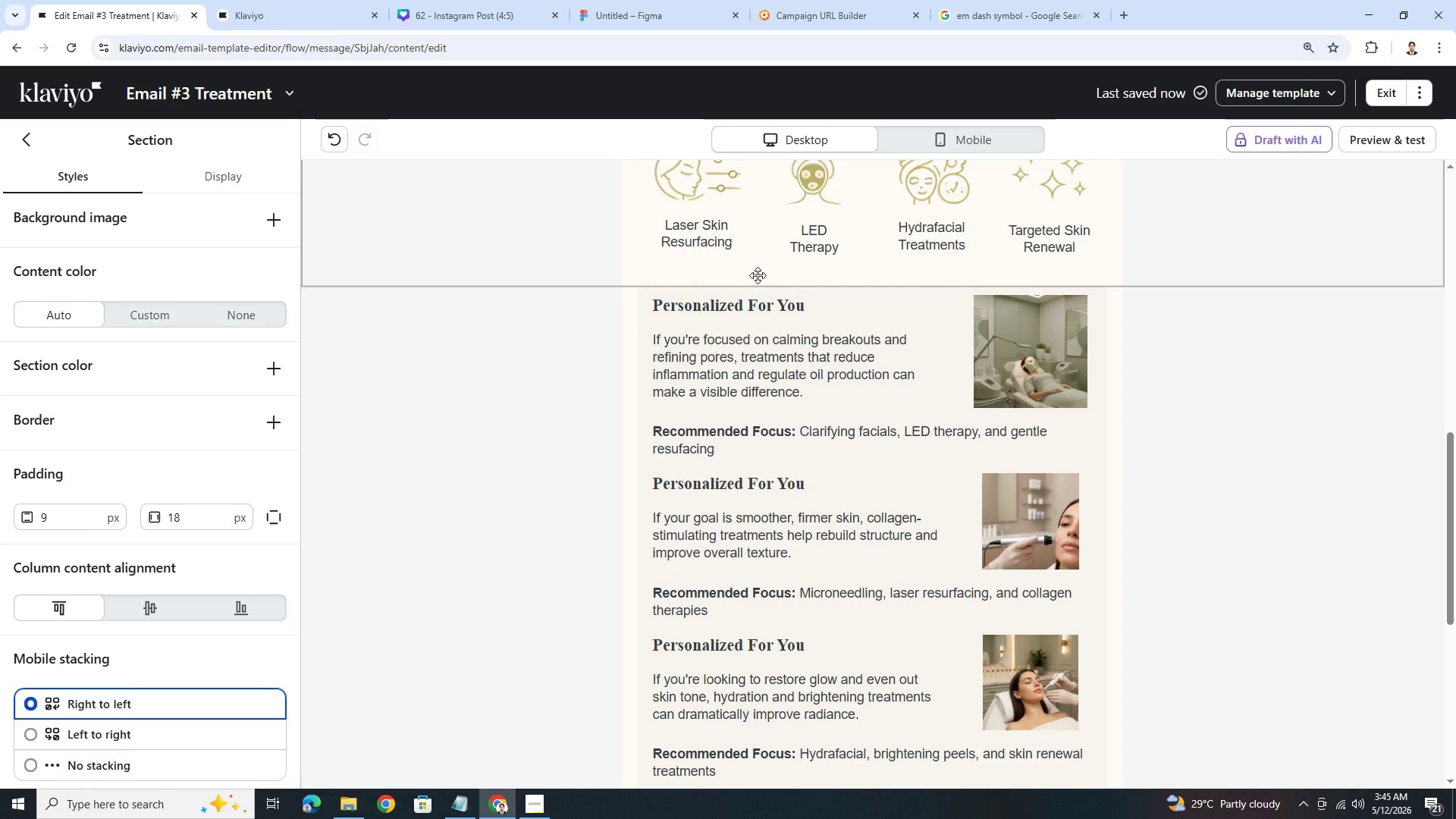 
left_click([758, 275])
 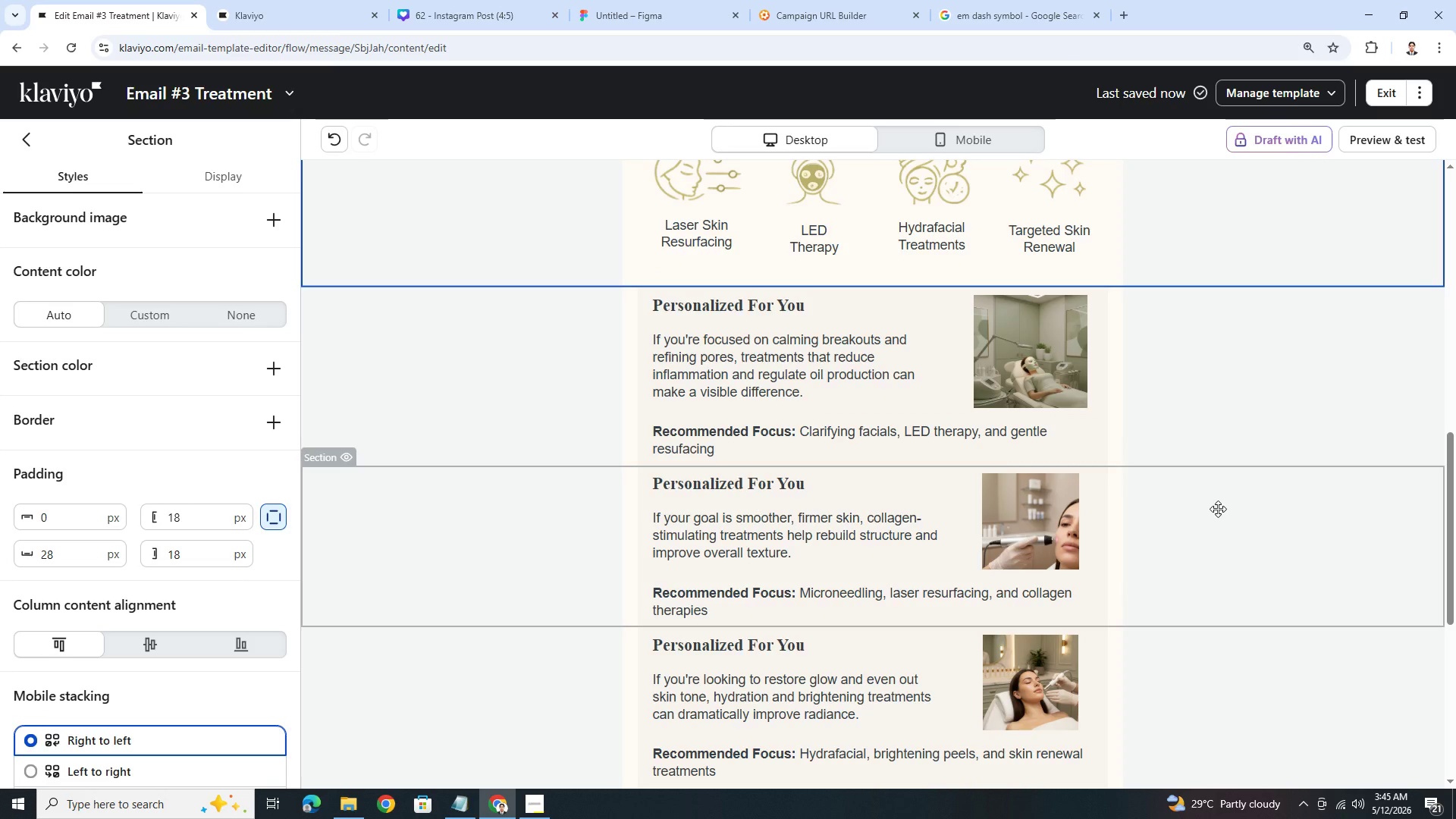 
scroll: coordinate [1218, 509], scroll_direction: down, amount: 6.0
 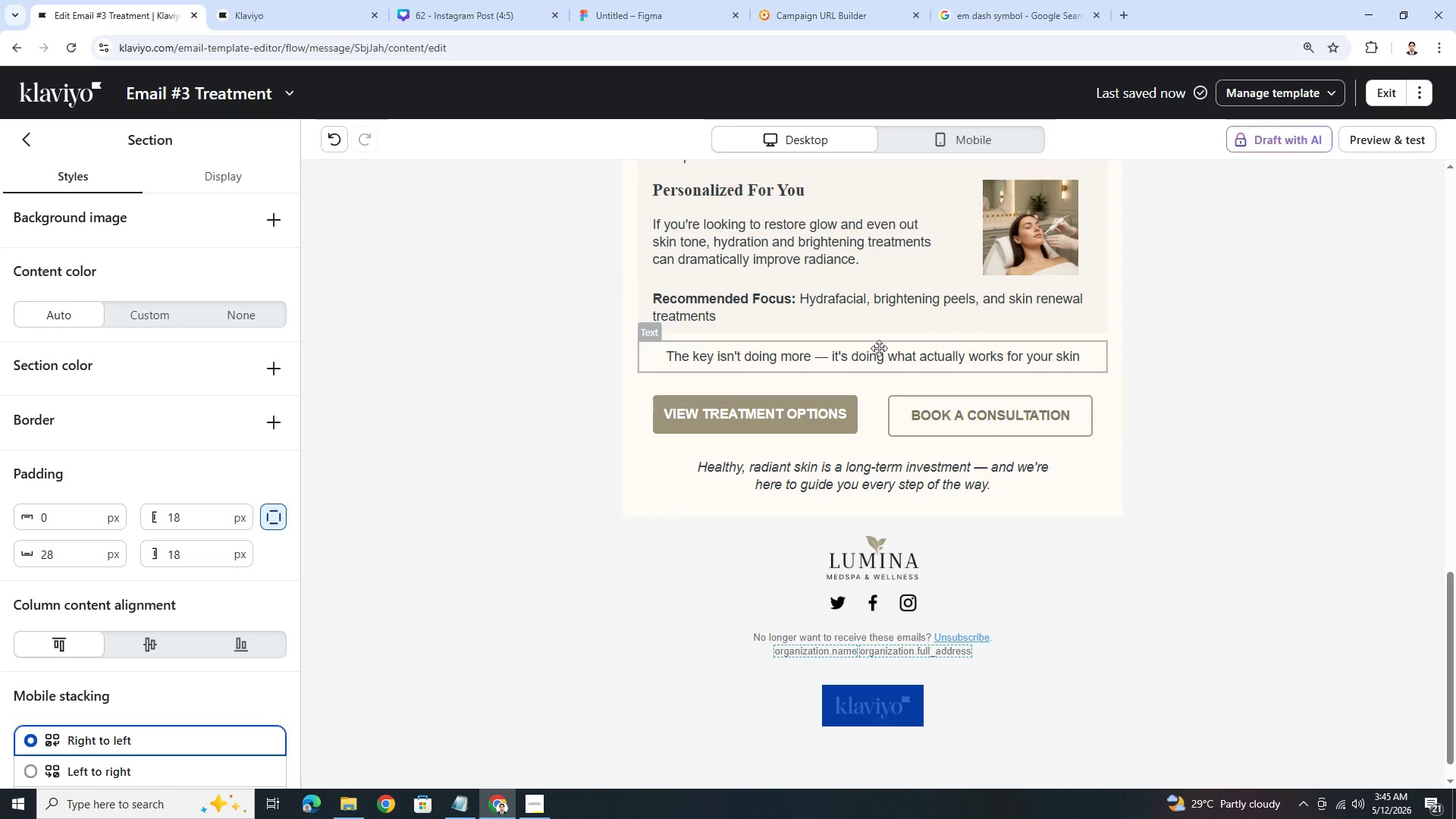 
scroll: coordinate [1250, 356], scroll_direction: up, amount: 1.0
 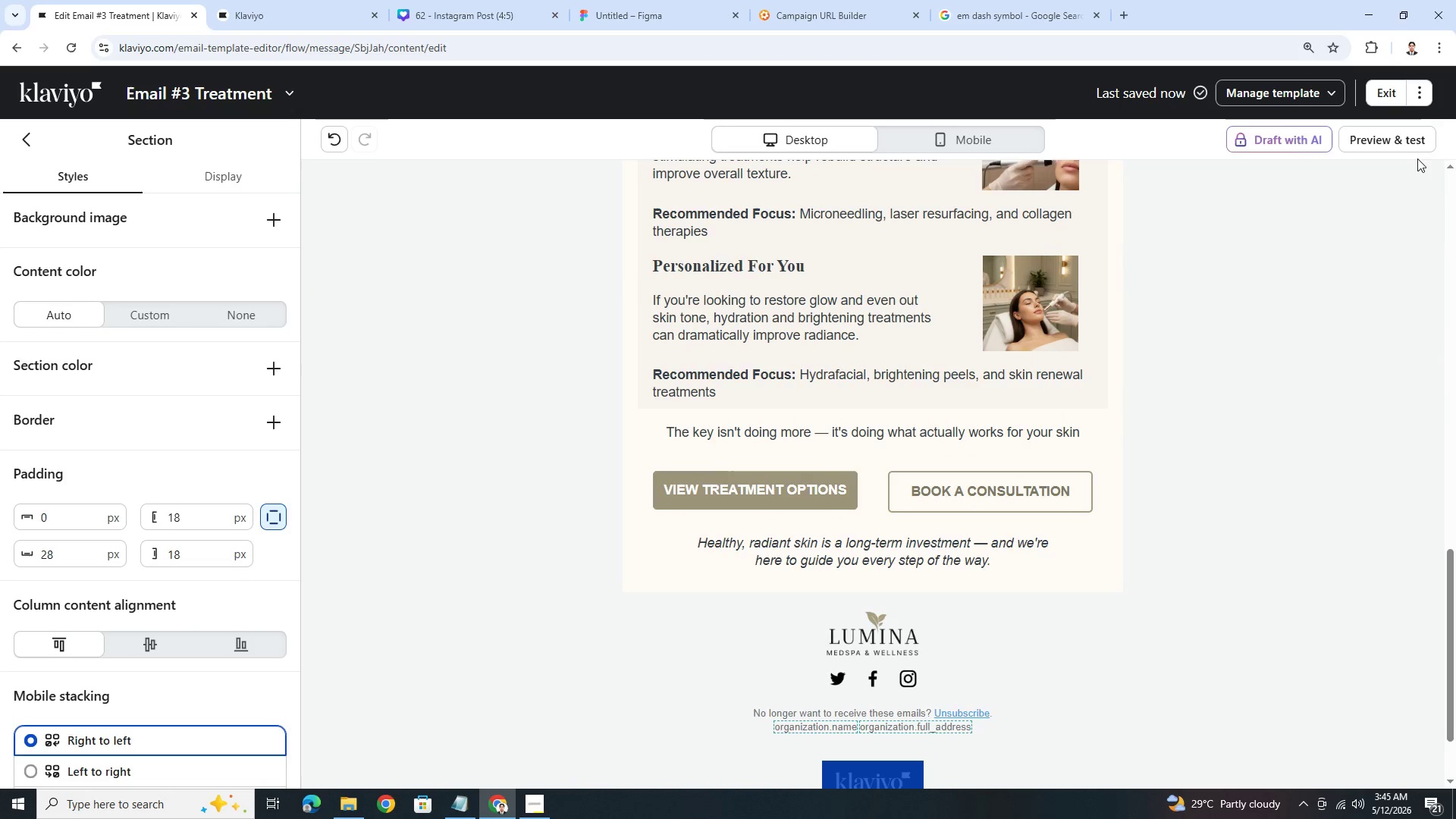 
left_click([1410, 146])
 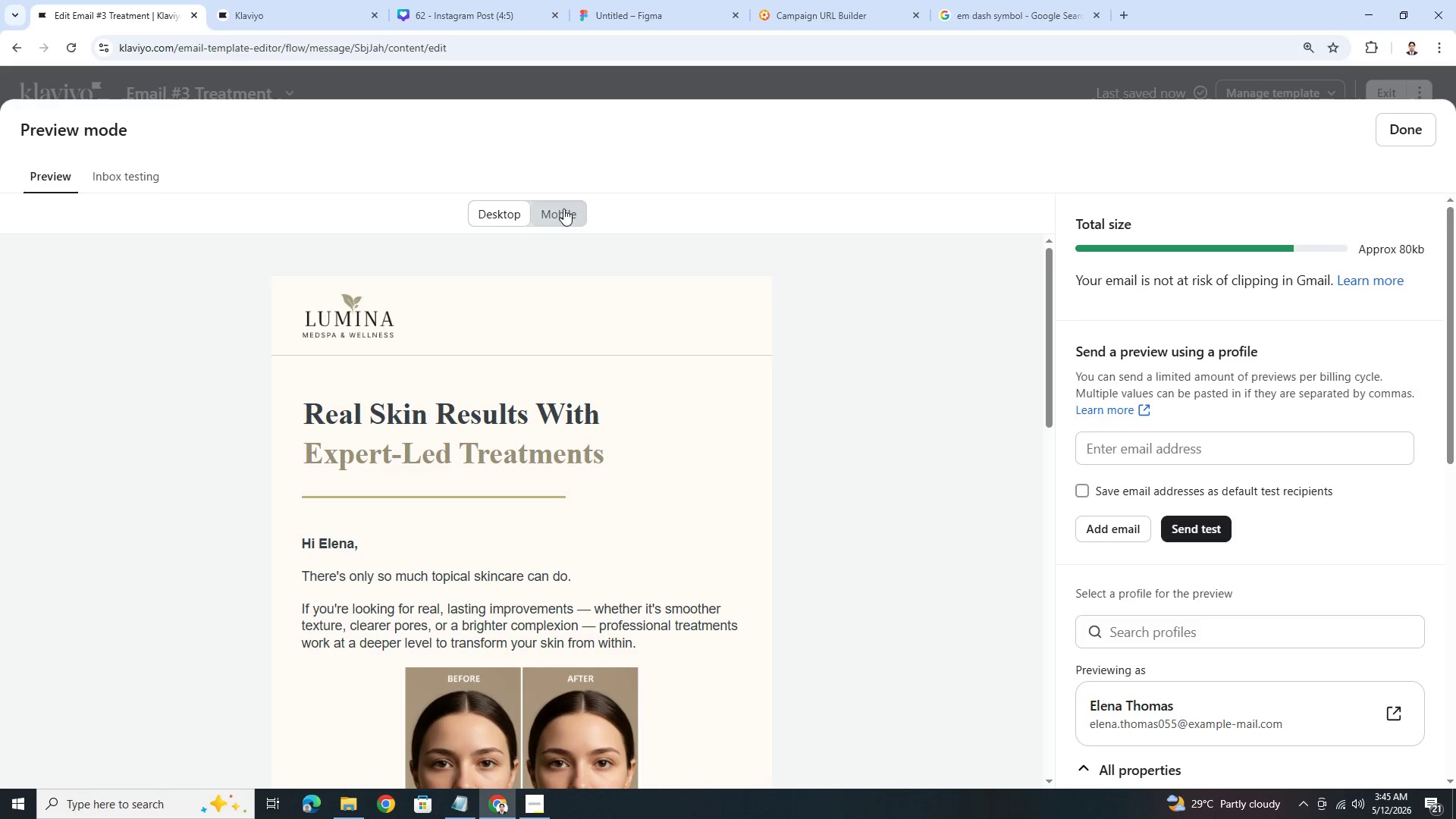 
hold_key(key=ControlLeft, duration=0.48)
scroll: coordinate [805, 441], scroll_direction: down, amount: 1.0
 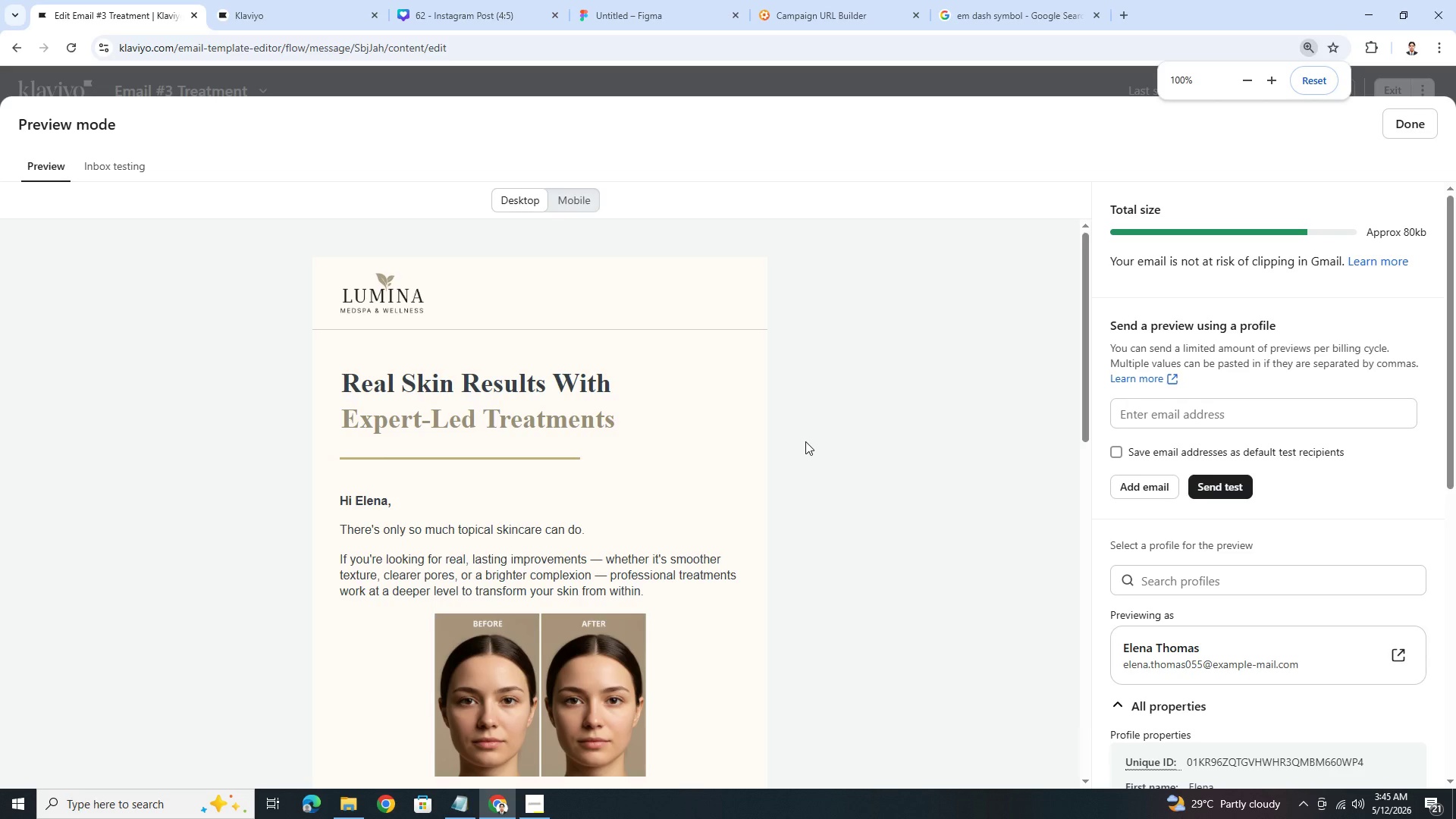 
hold_key(key=ControlLeft, duration=0.31)
scroll: coordinate [811, 441], scroll_direction: down, amount: 10.0
 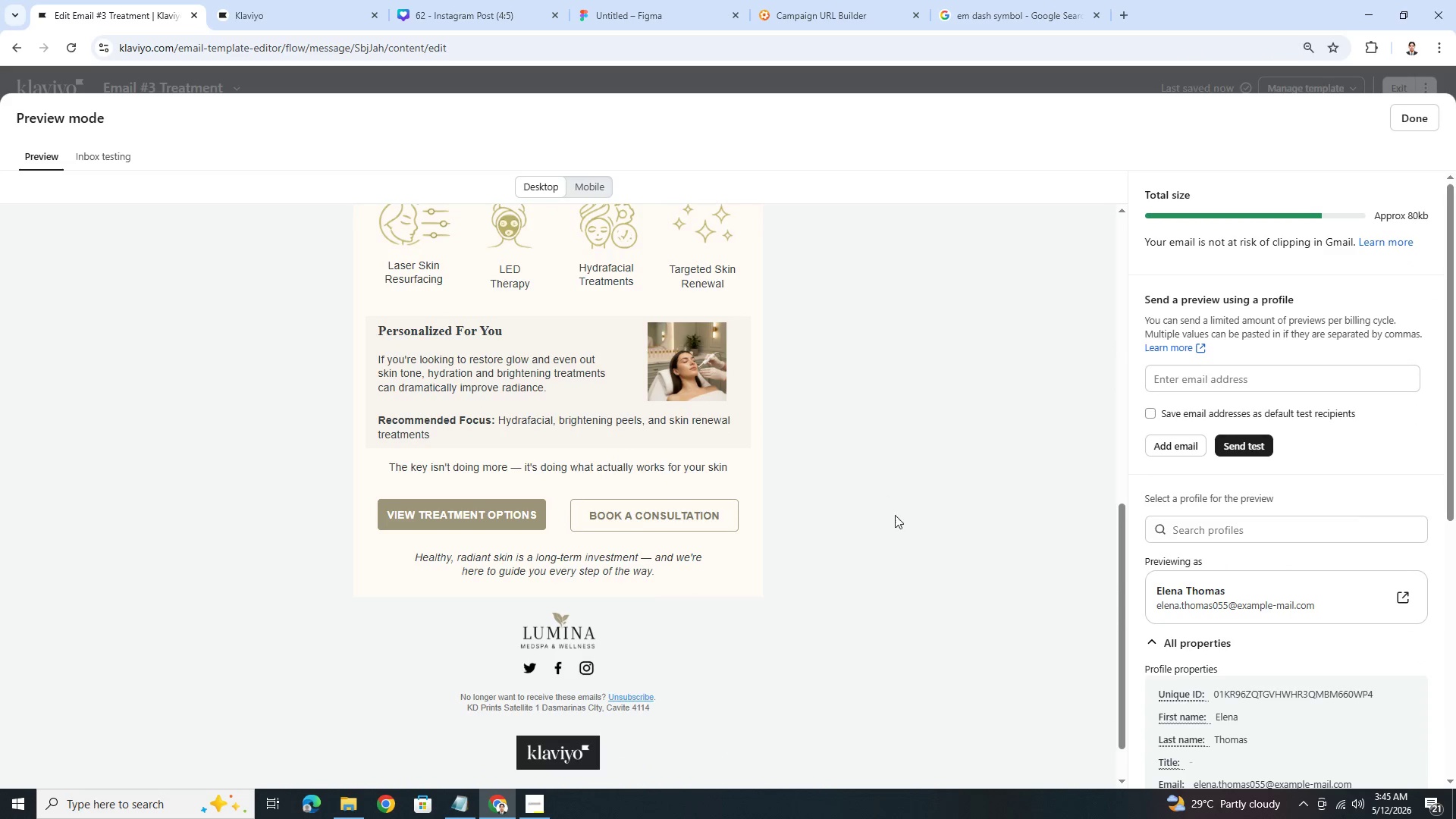 
scroll: coordinate [919, 559], scroll_direction: up, amount: 4.0
 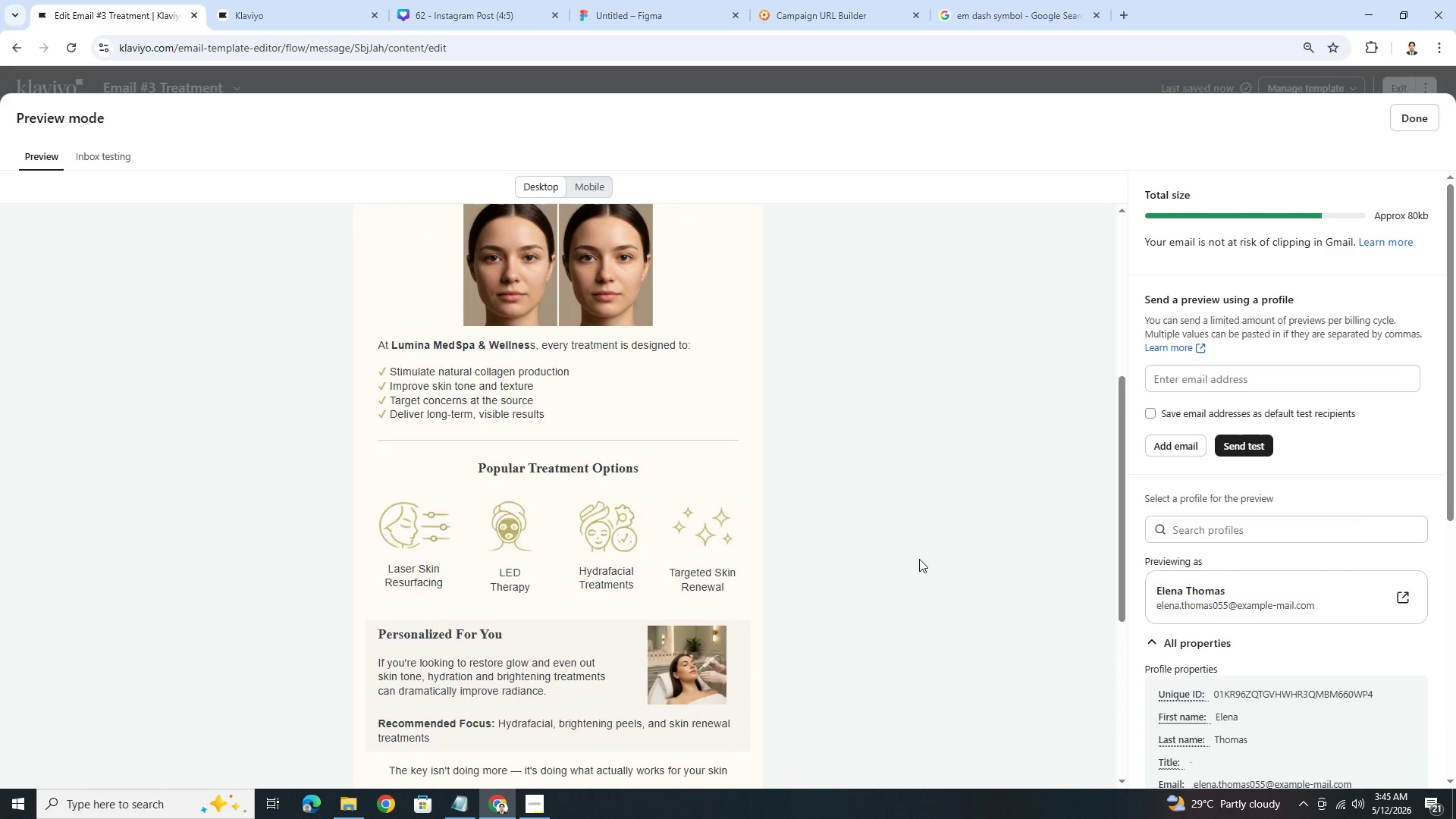 
scroll: coordinate [919, 559], scroll_direction: down, amount: 2.0
 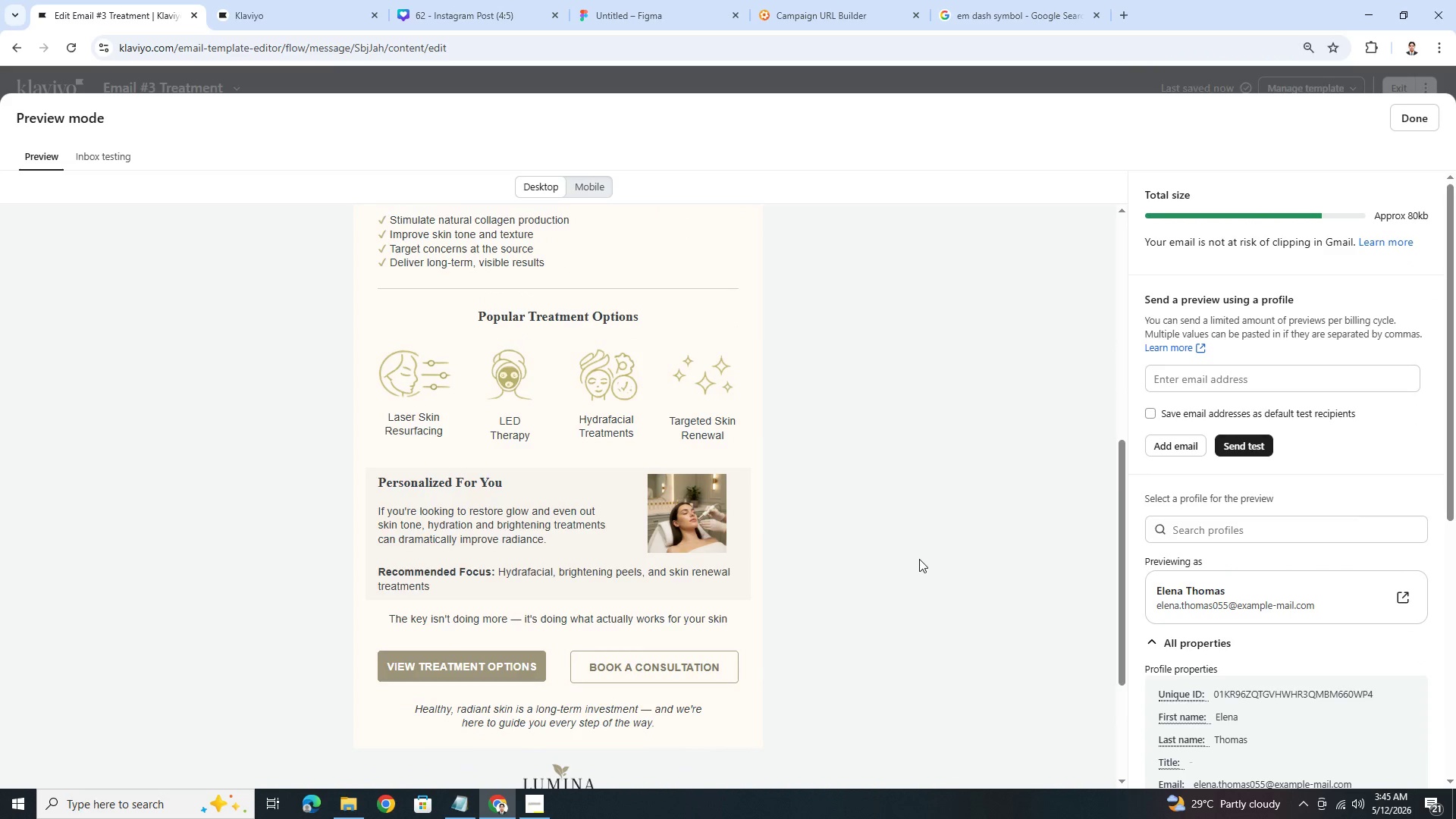 
scroll: coordinate [919, 559], scroll_direction: up, amount: 1.0
 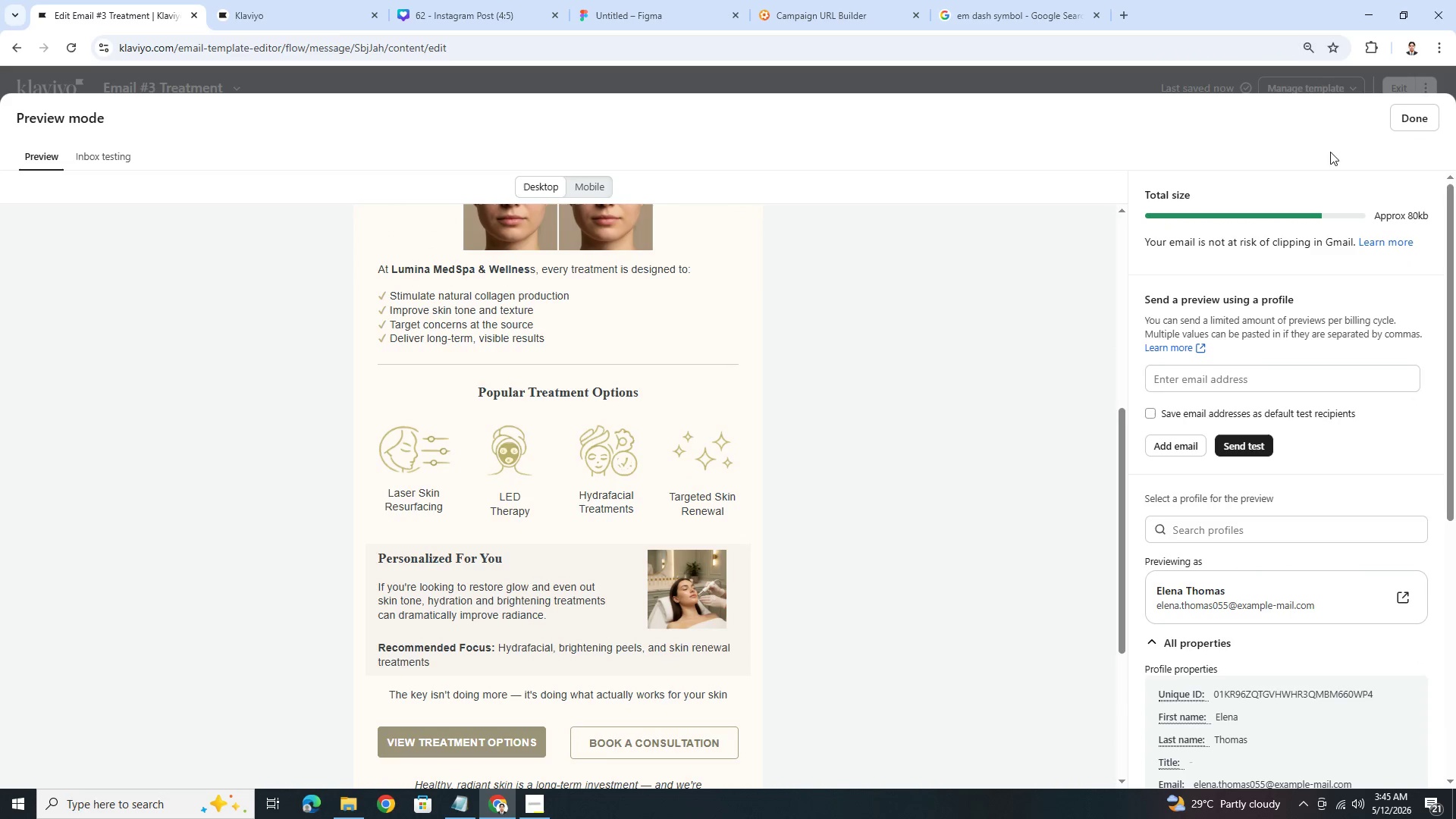 
left_click([1398, 120])
 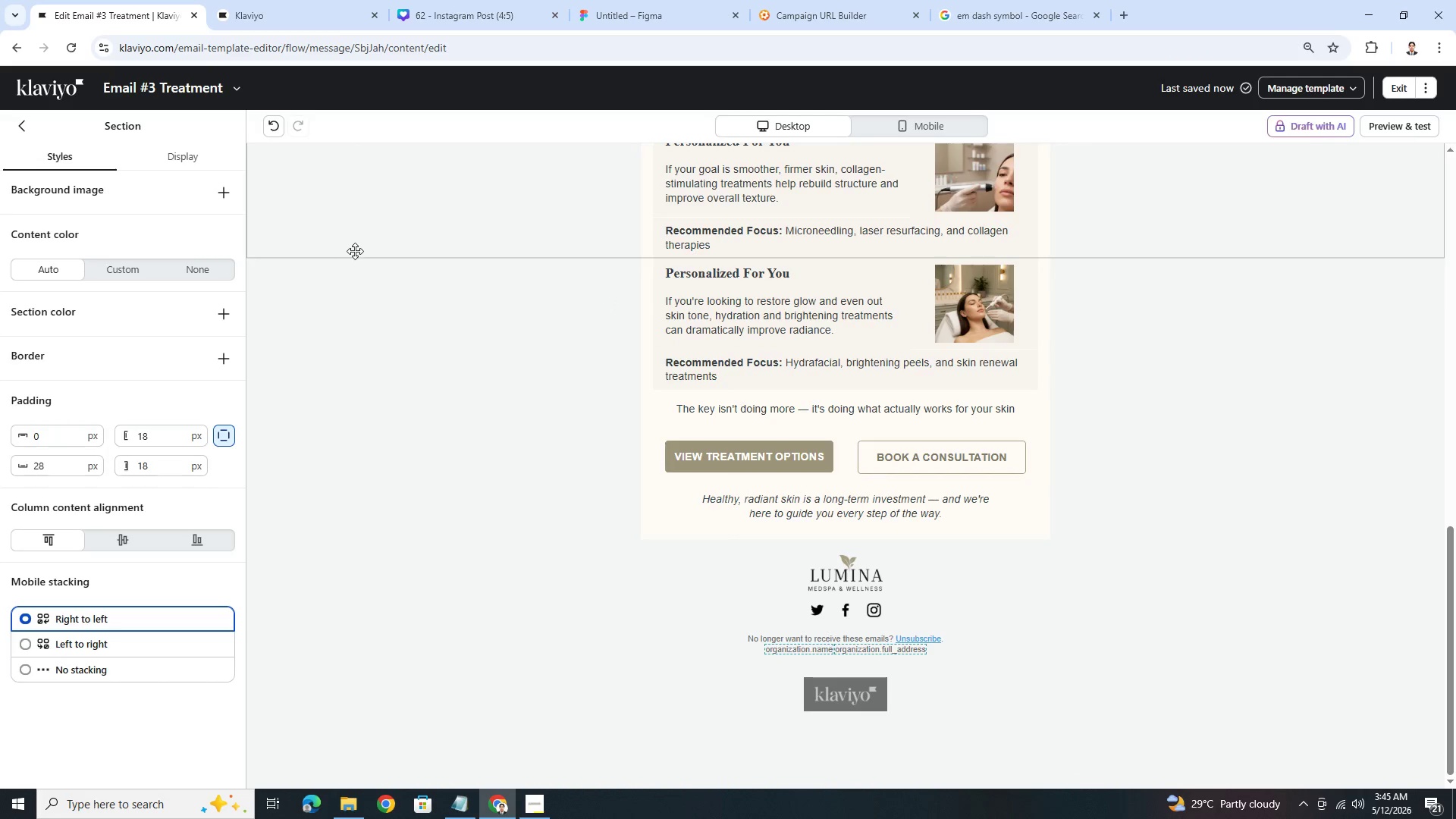 
scroll: coordinate [413, 285], scroll_direction: up, amount: 3.0
 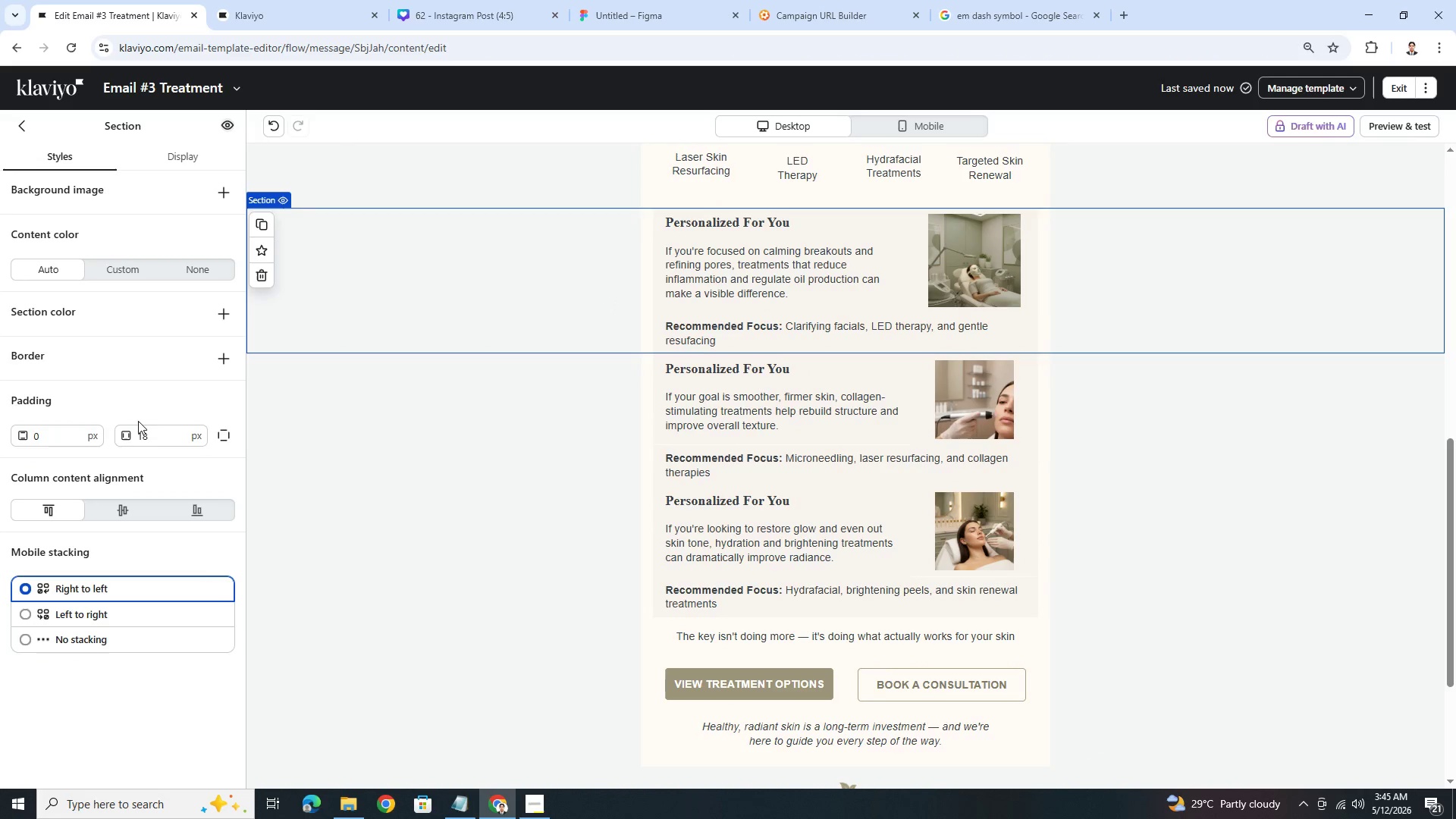 
double_click([55, 439])
 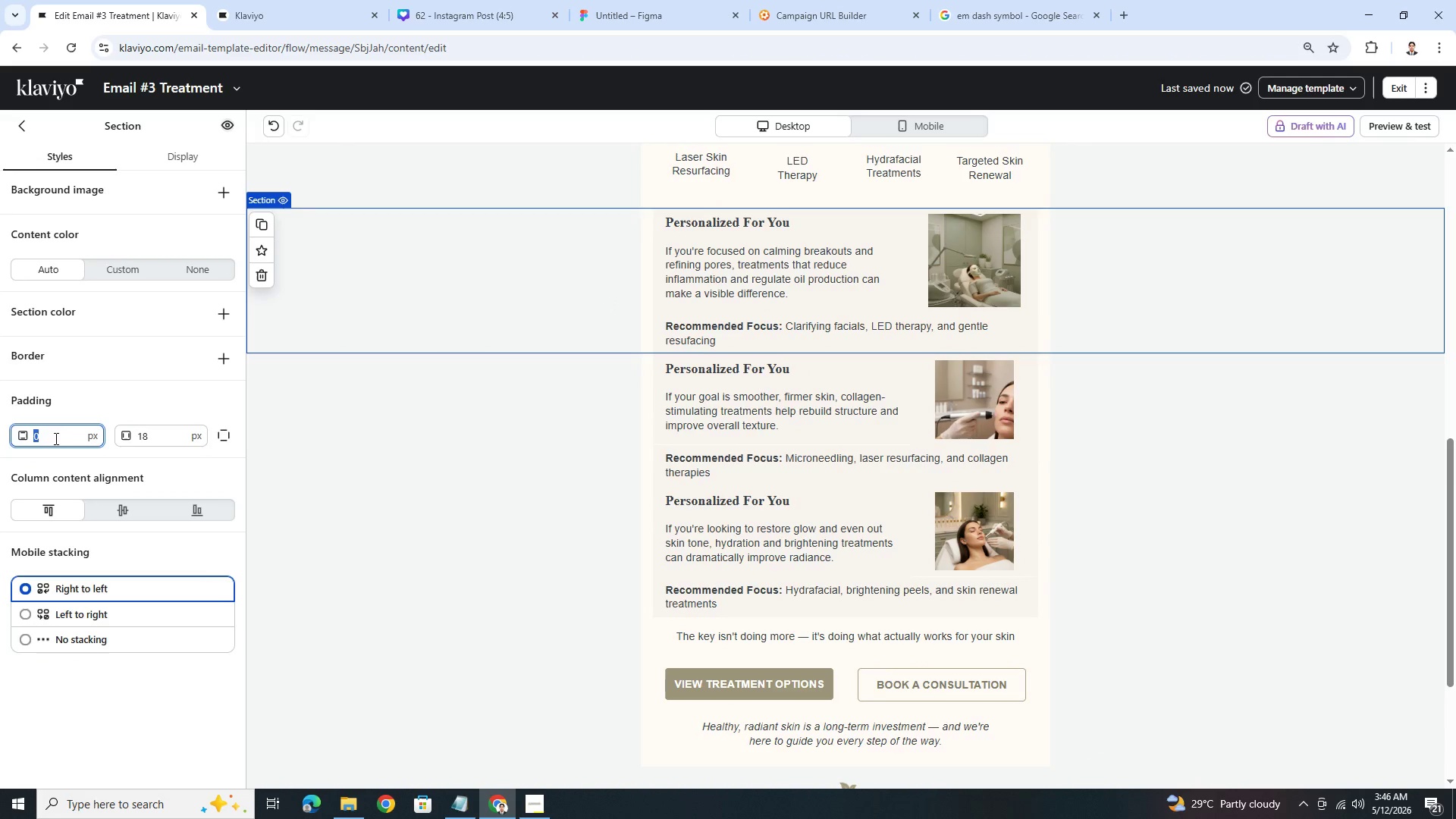 
key(Numpad1)
 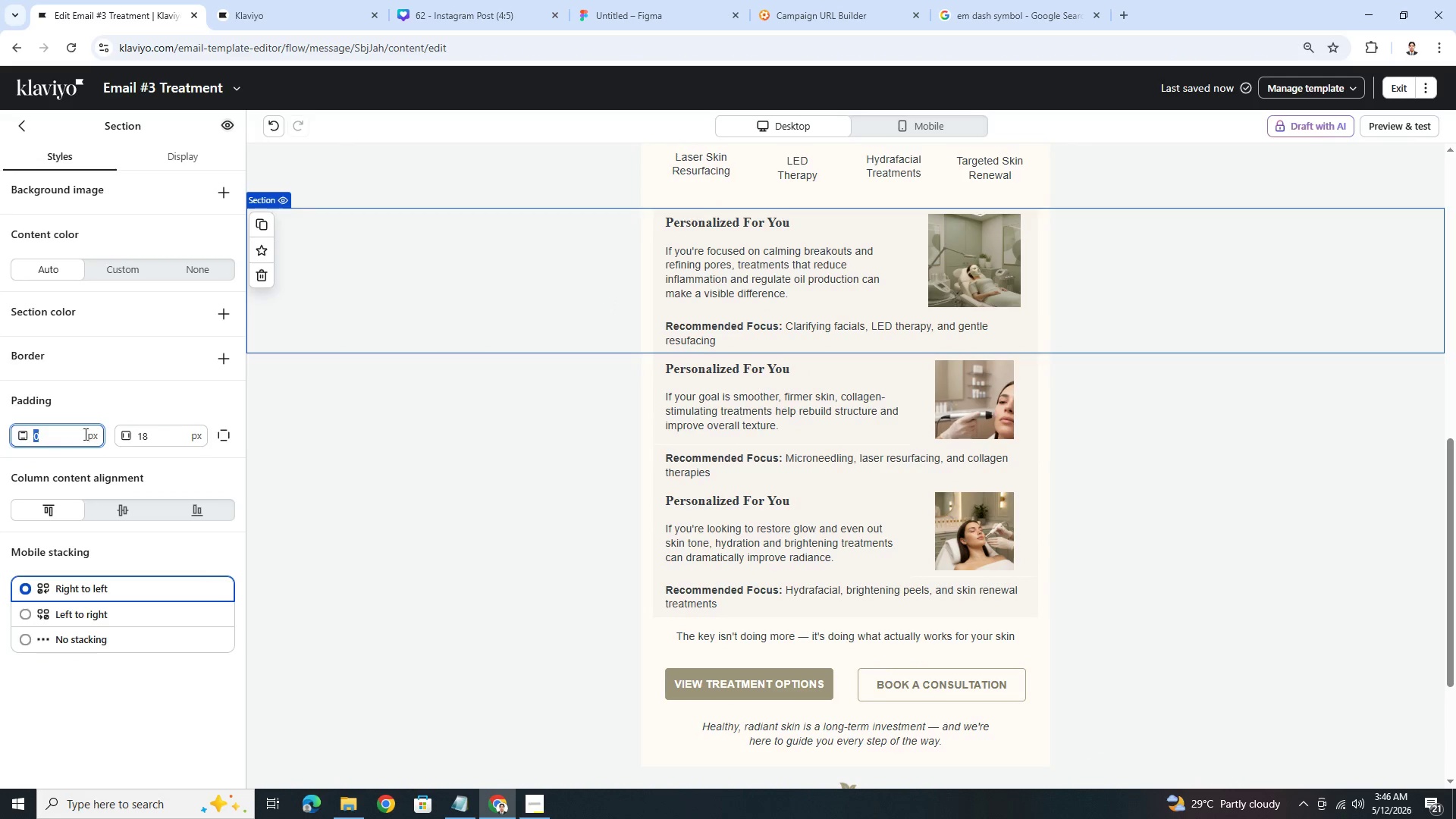 
key(Numpad8)
 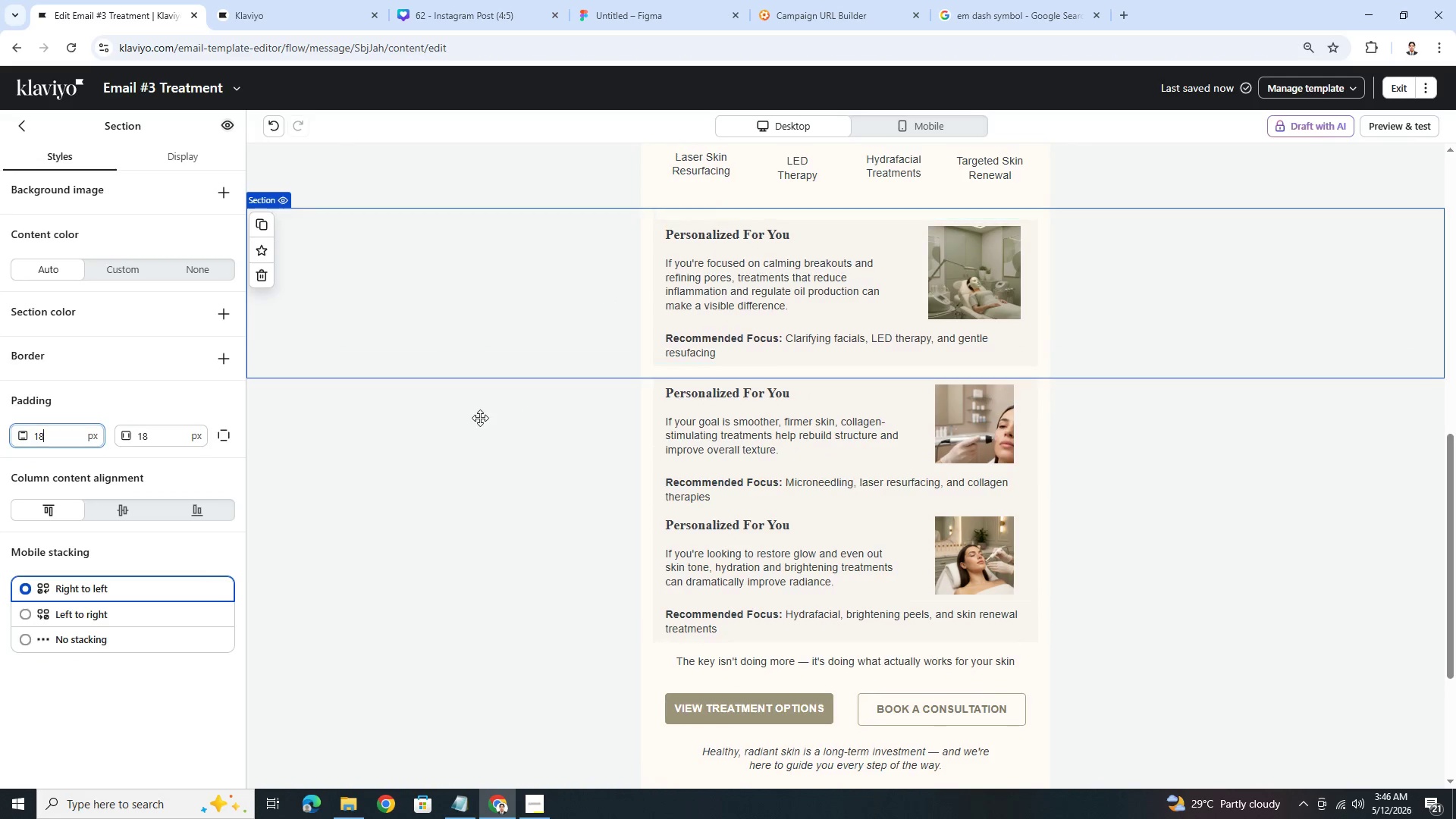 
left_click([480, 418])
 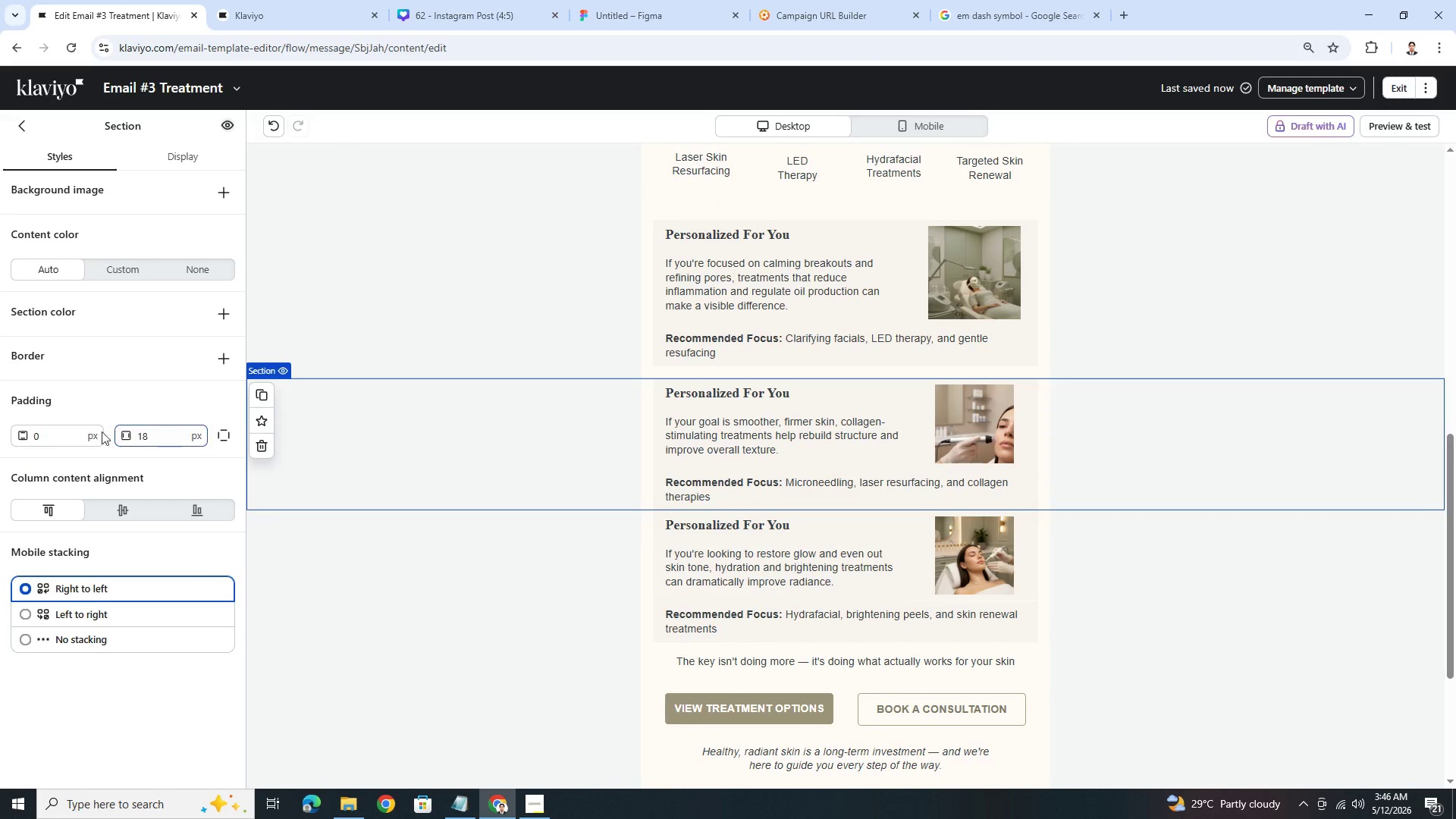 
double_click([42, 433])
 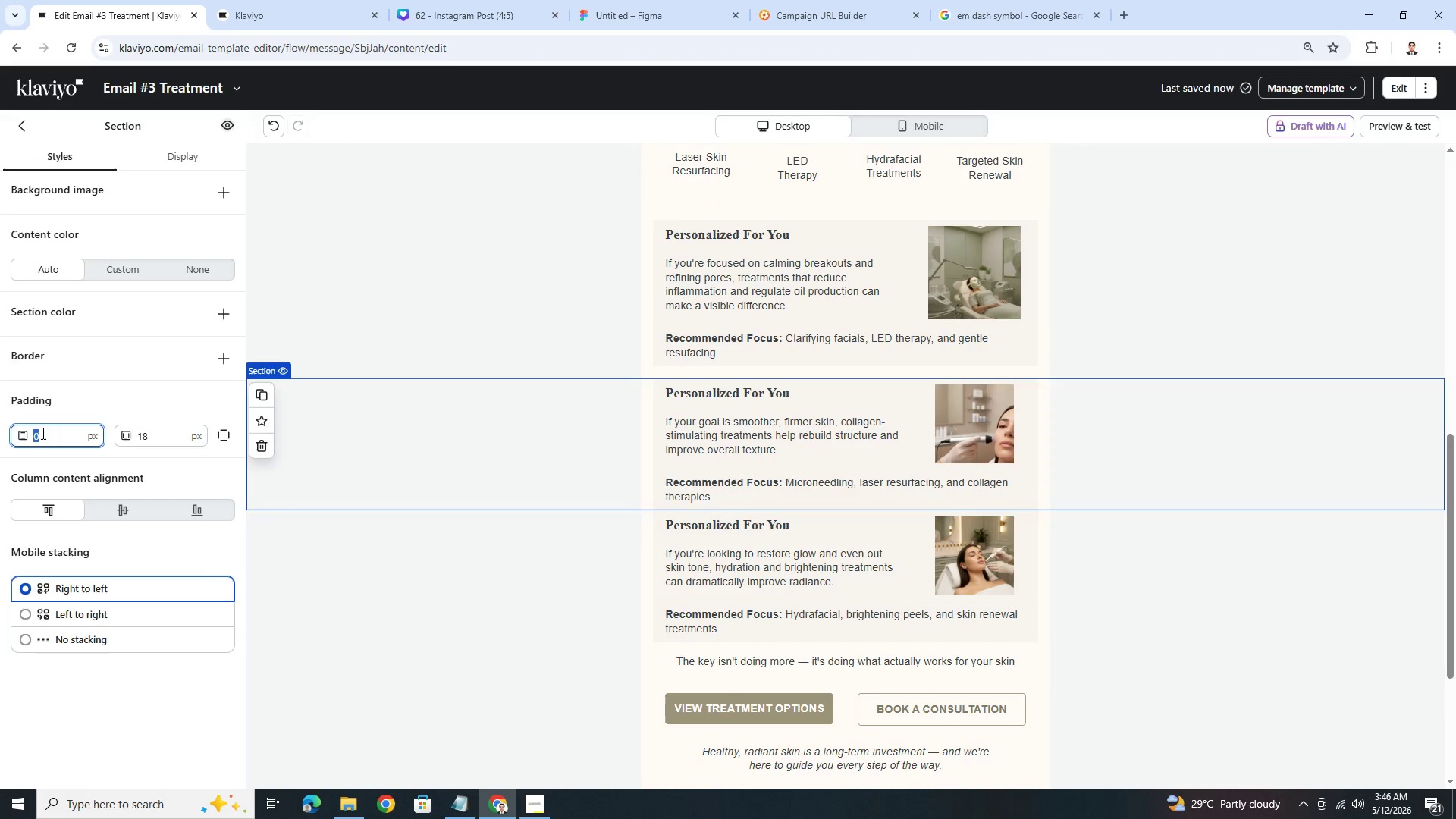 
key(Numpad1)
 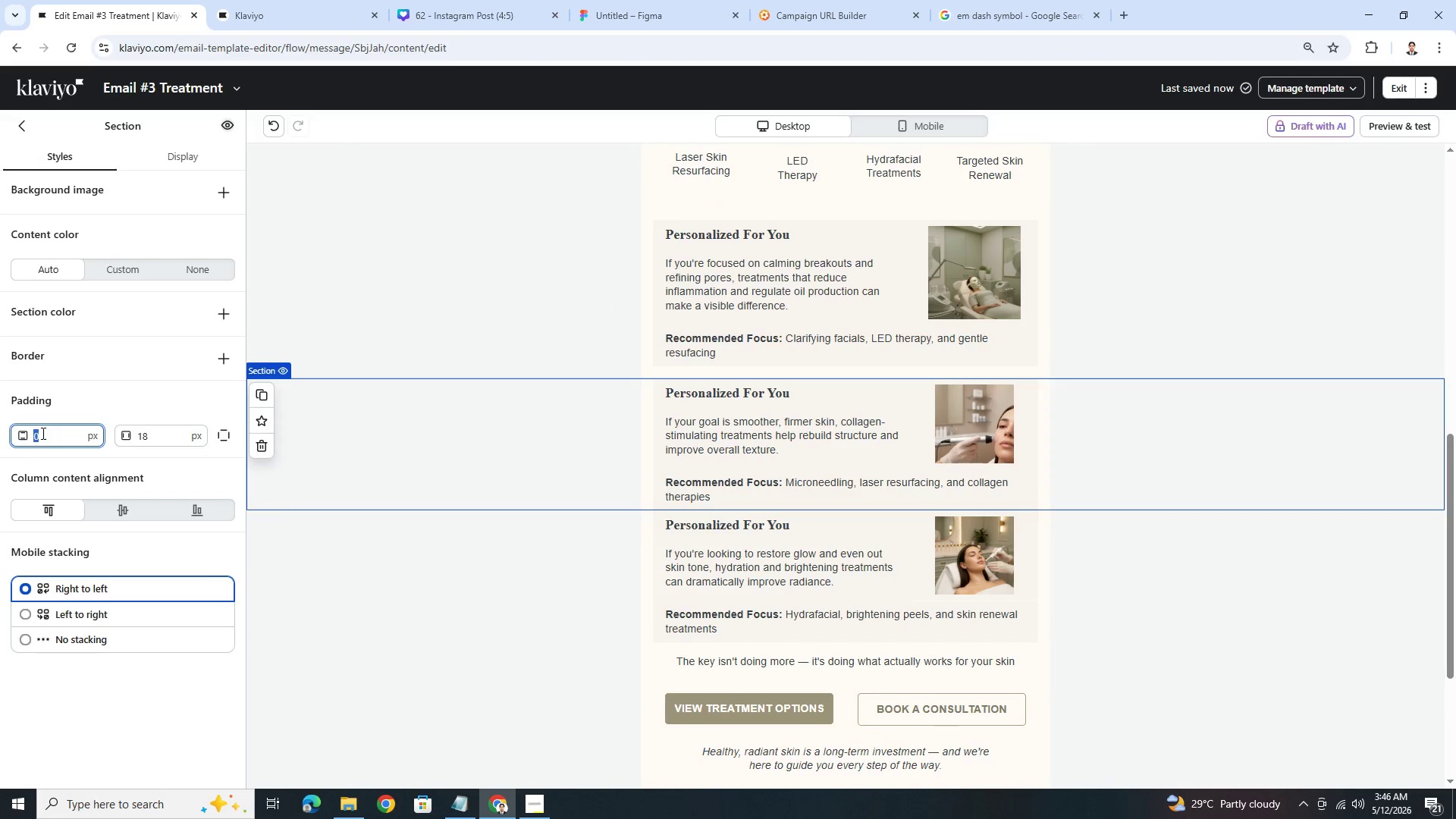 
key(Numpad8)
 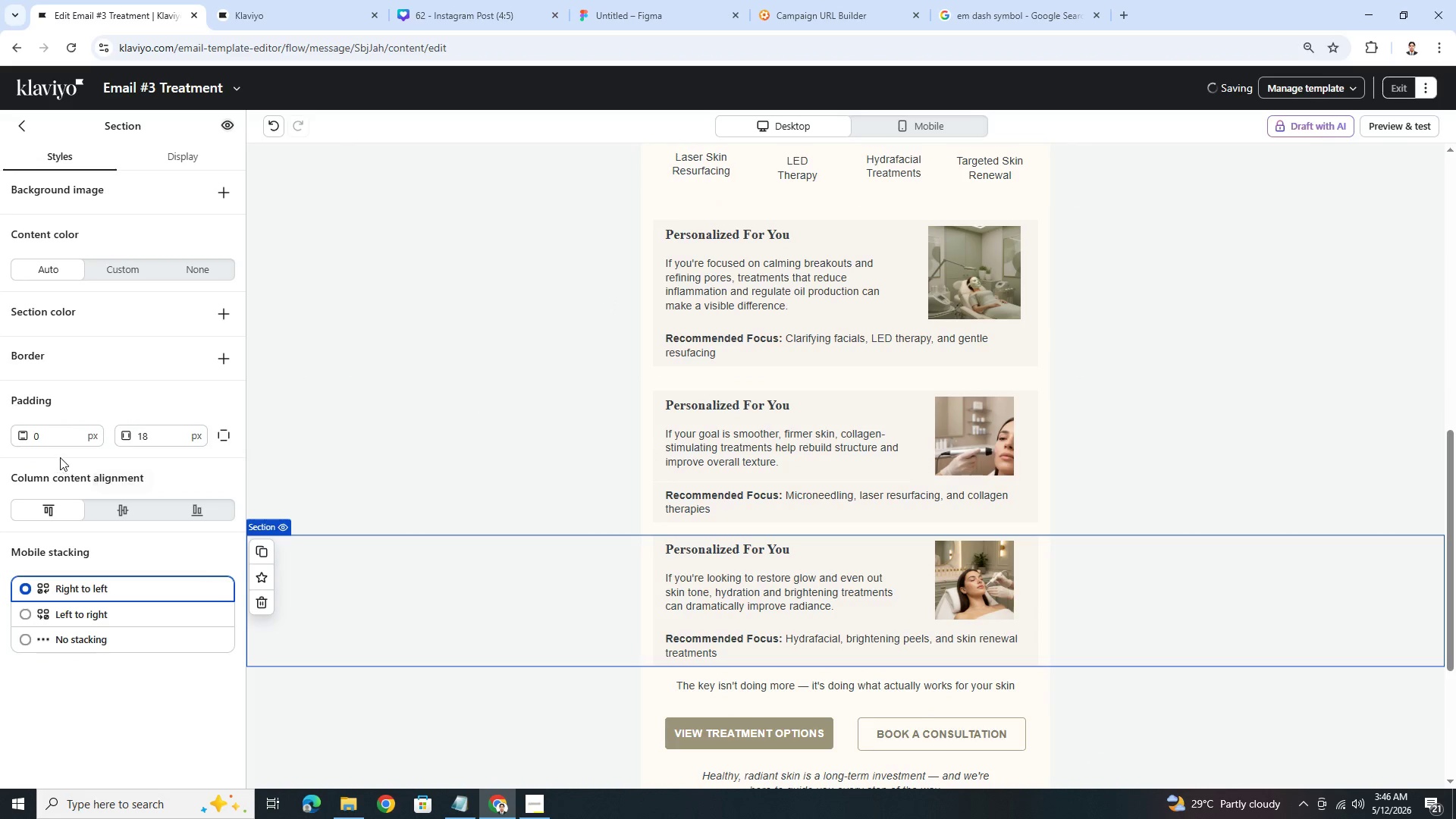 
double_click([55, 445])
 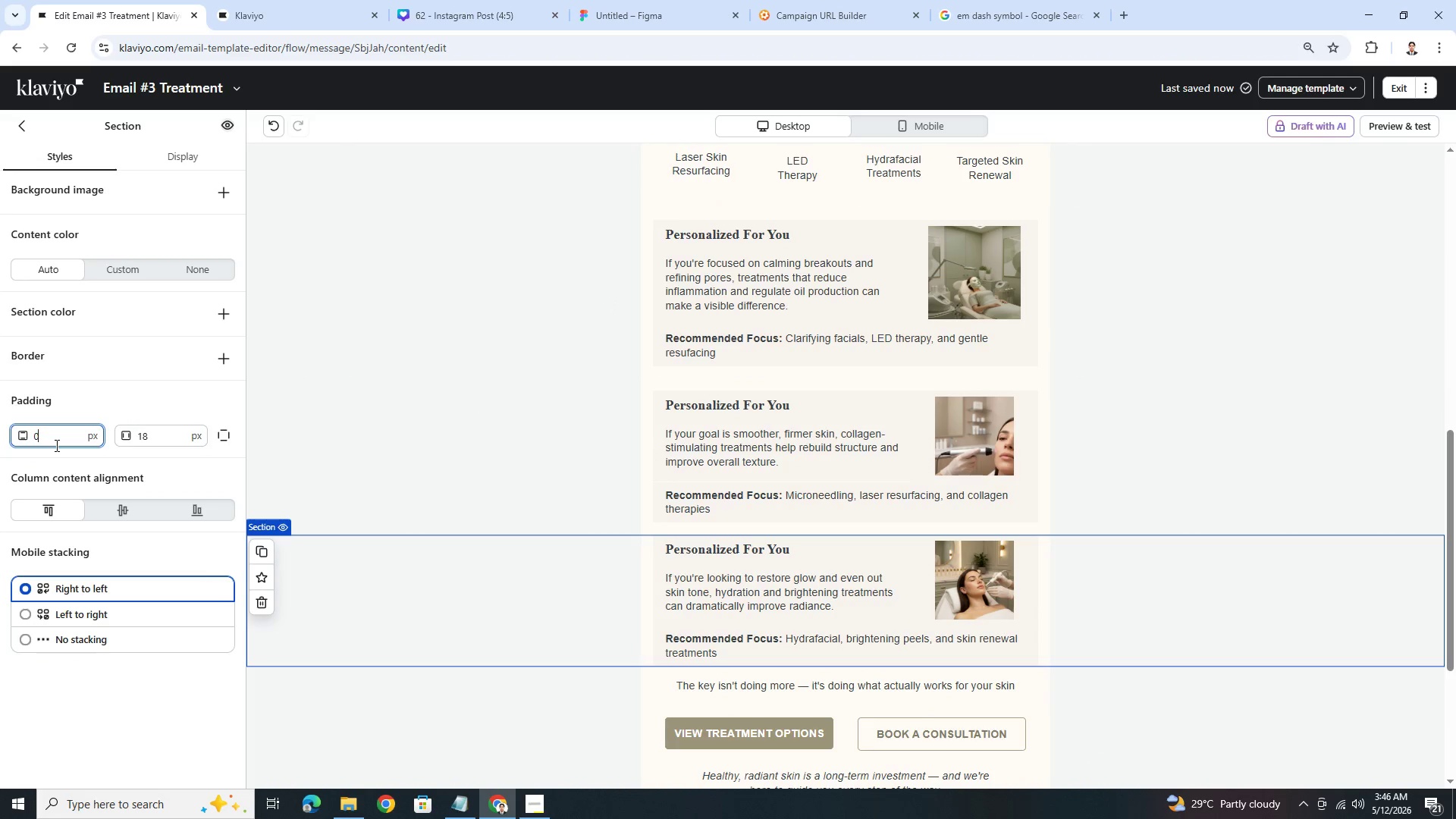 
key(Numpad1)
 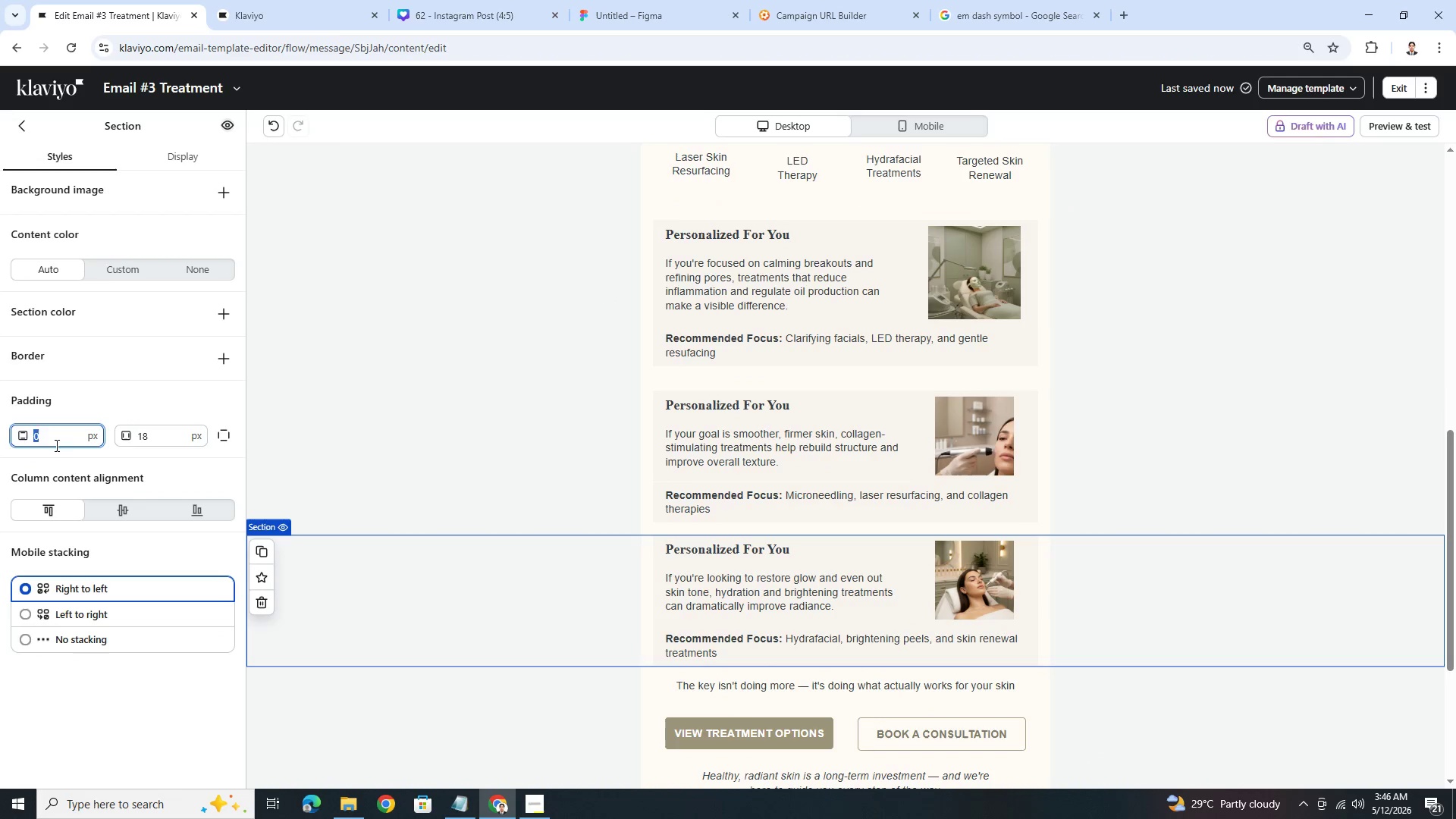 
key(Numpad8)
 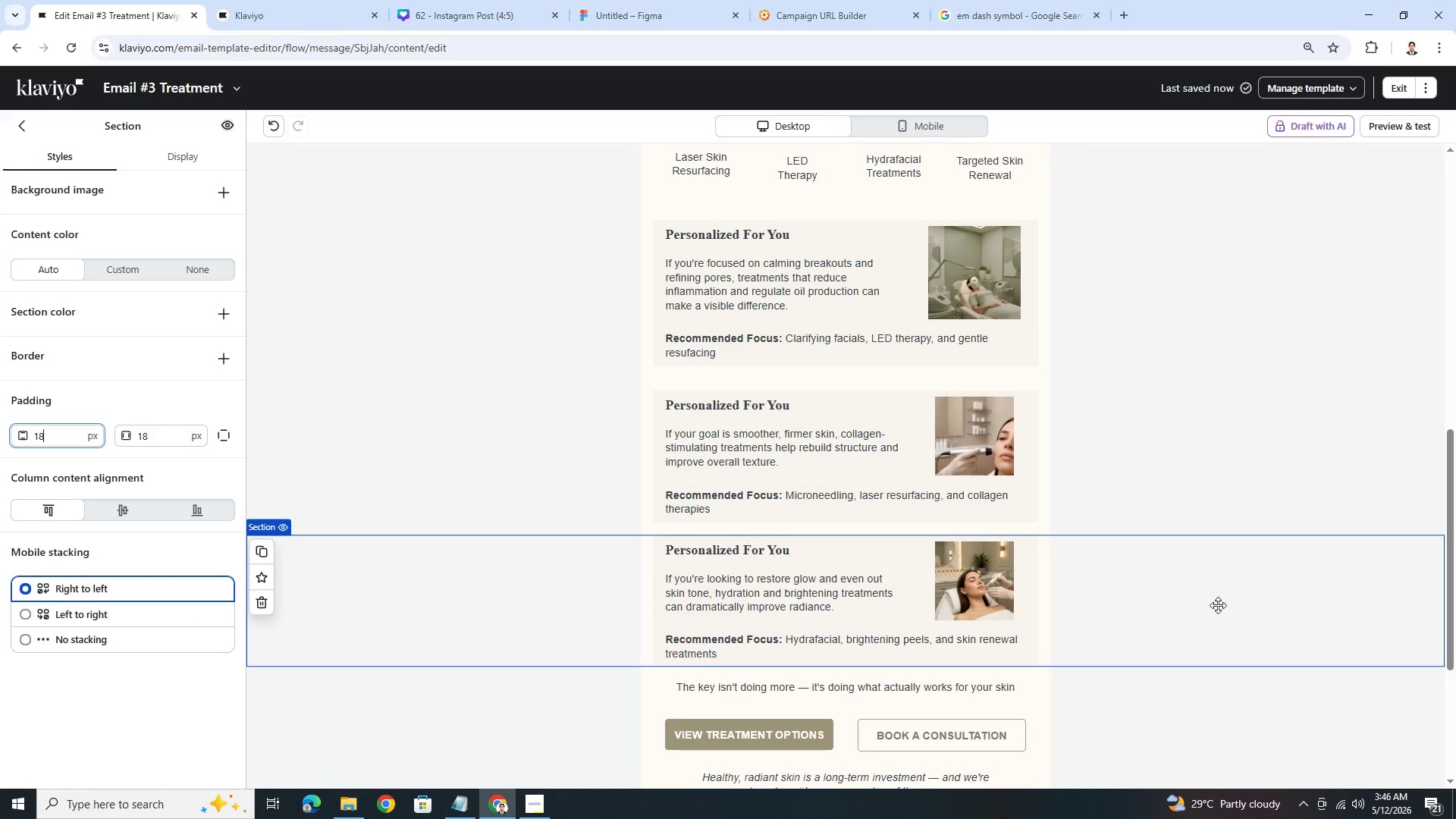 
scroll: coordinate [1216, 608], scroll_direction: down, amount: 4.0
 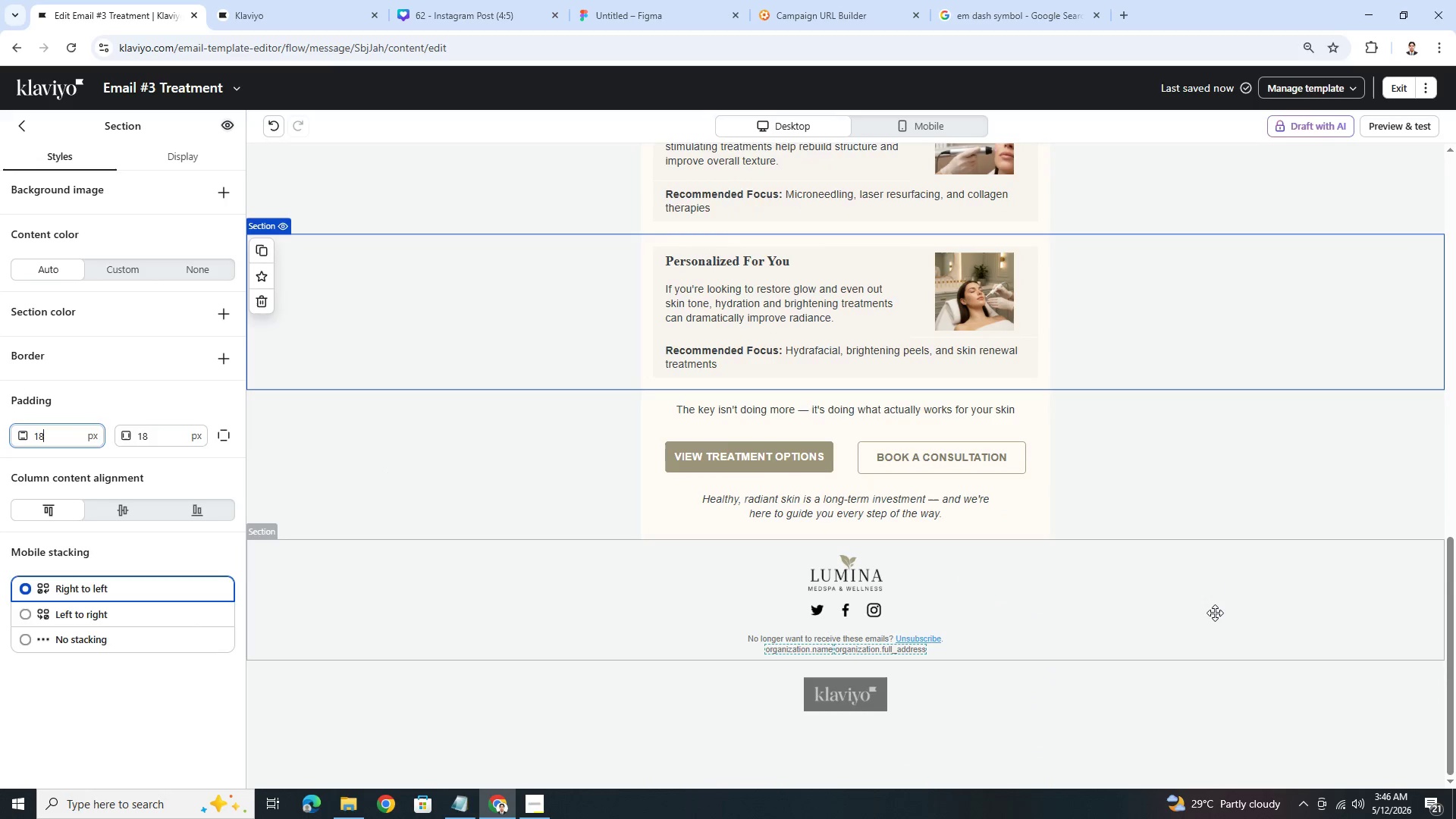 
left_click([1215, 614])
 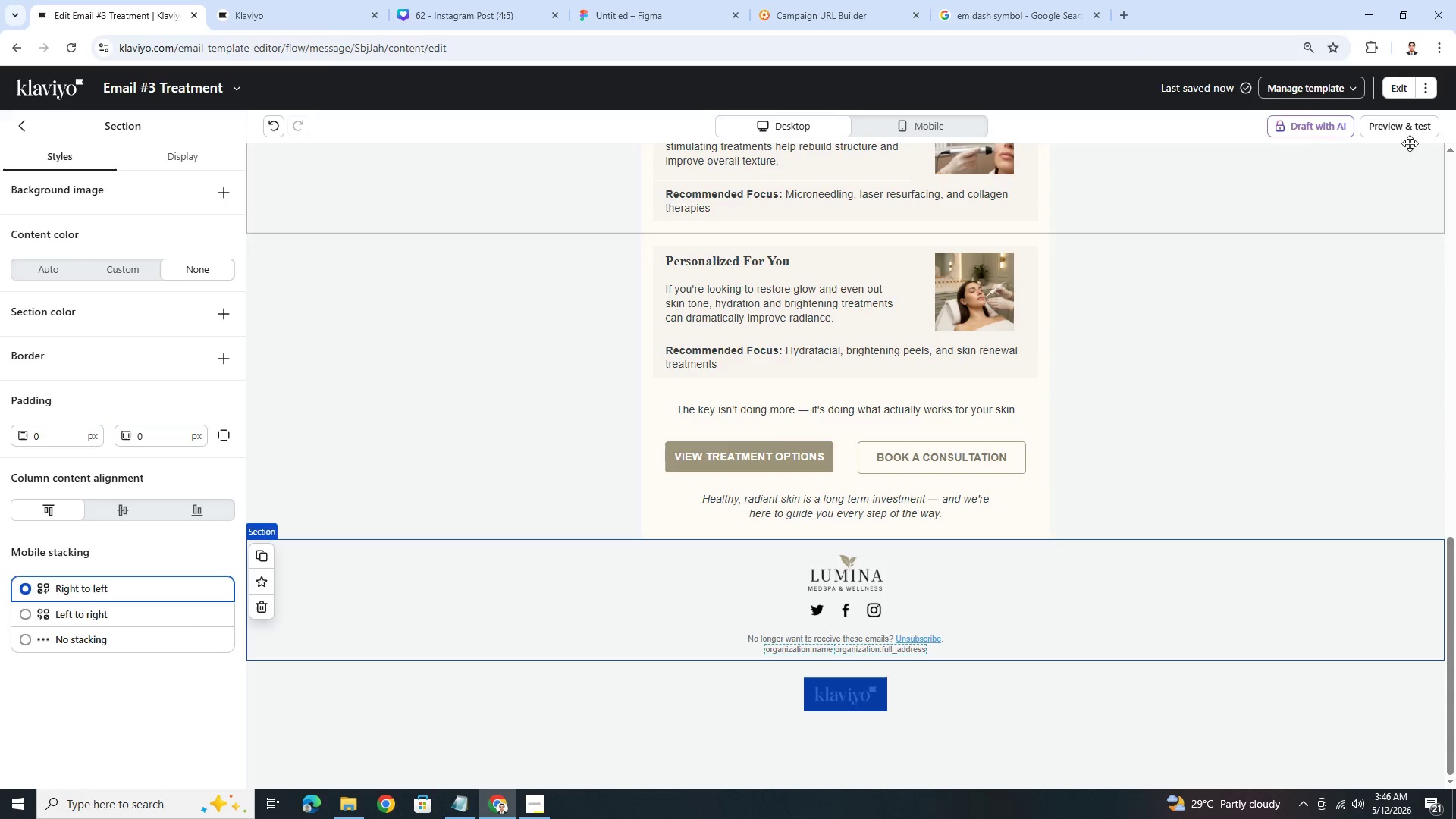 
left_click([1409, 131])
 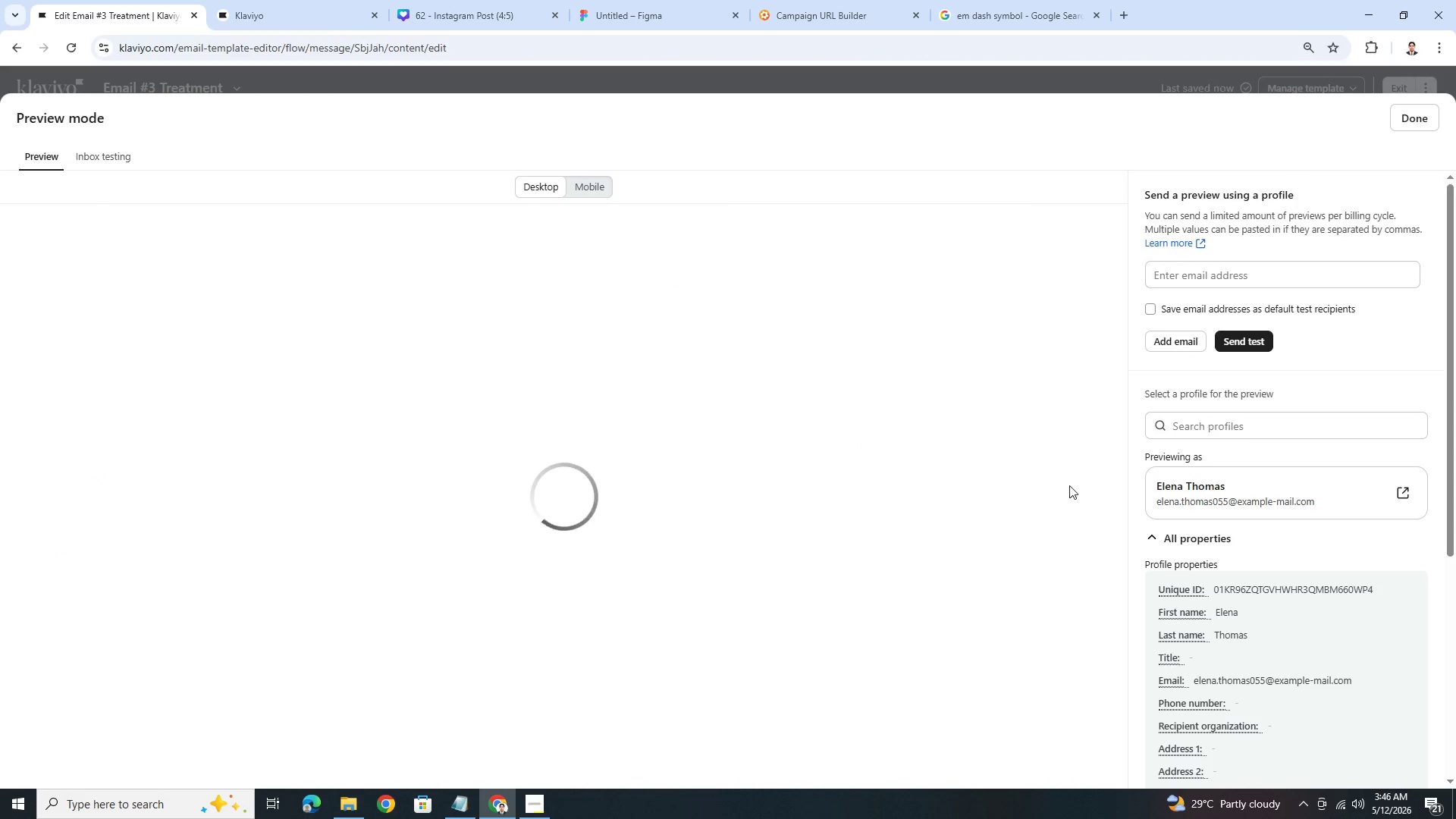 
scroll: coordinate [1062, 489], scroll_direction: down, amount: 8.0
 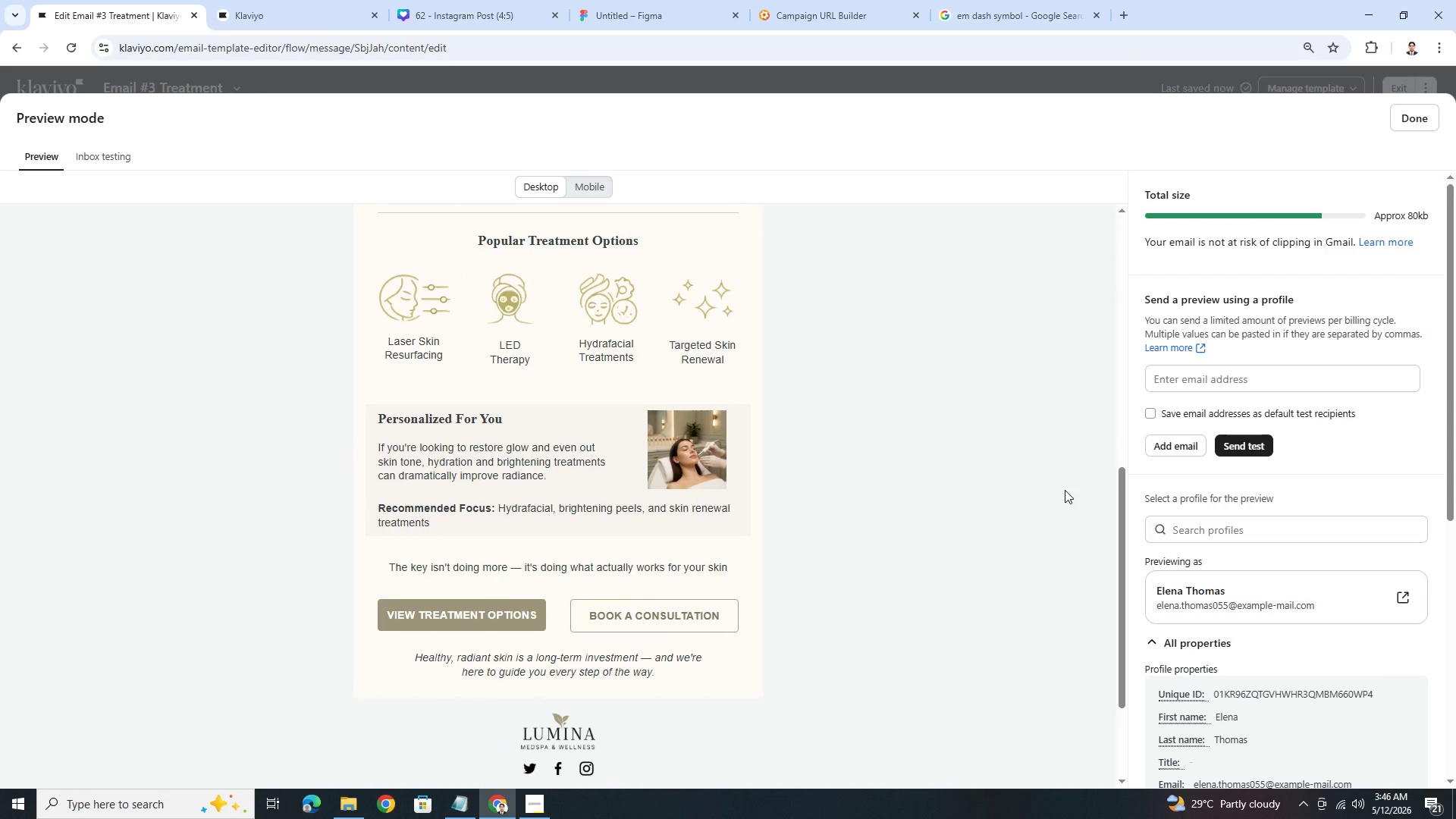 
scroll: coordinate [1065, 490], scroll_direction: up, amount: 1.0
 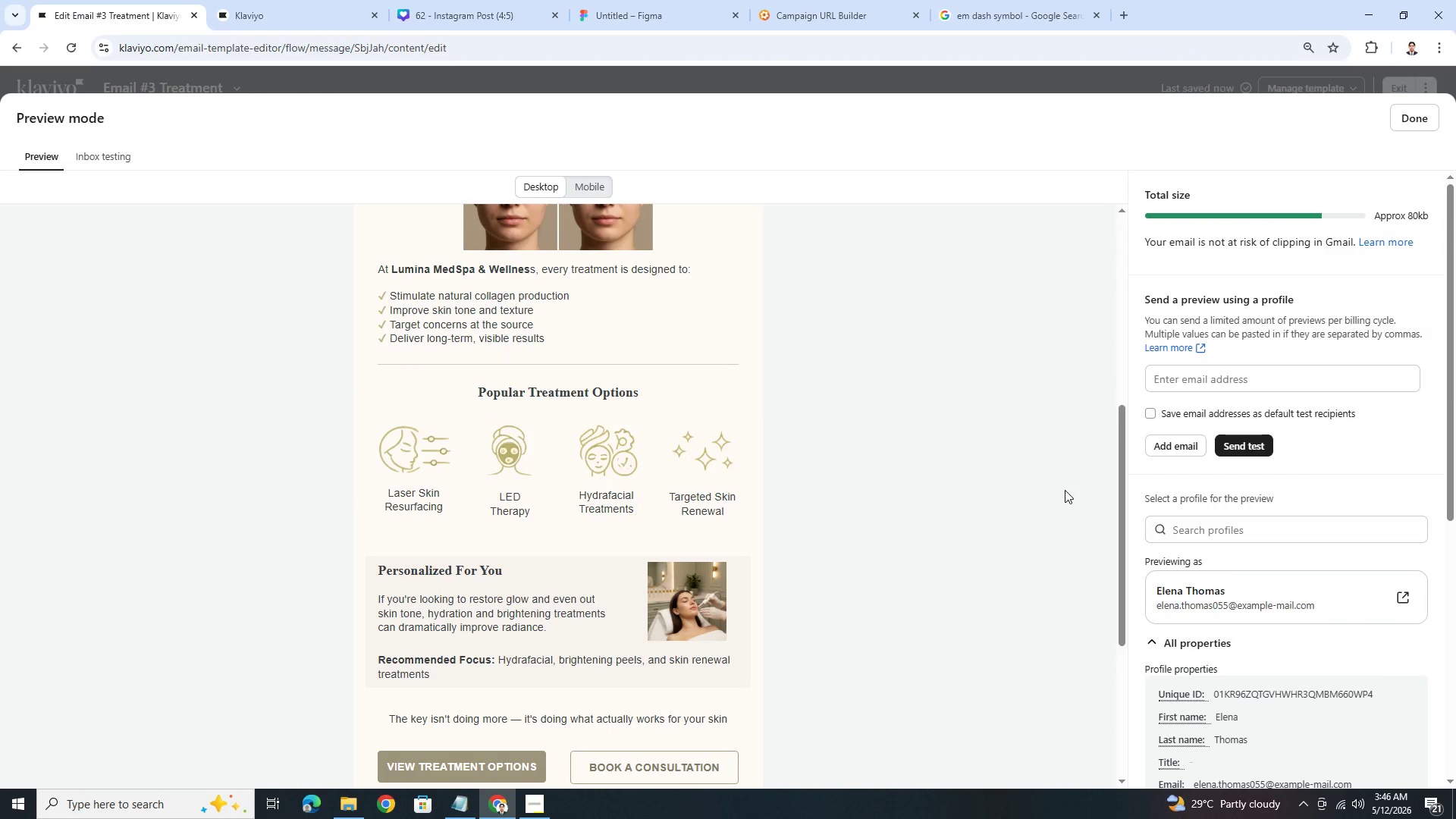 
scroll: coordinate [1065, 490], scroll_direction: down, amount: 3.0
 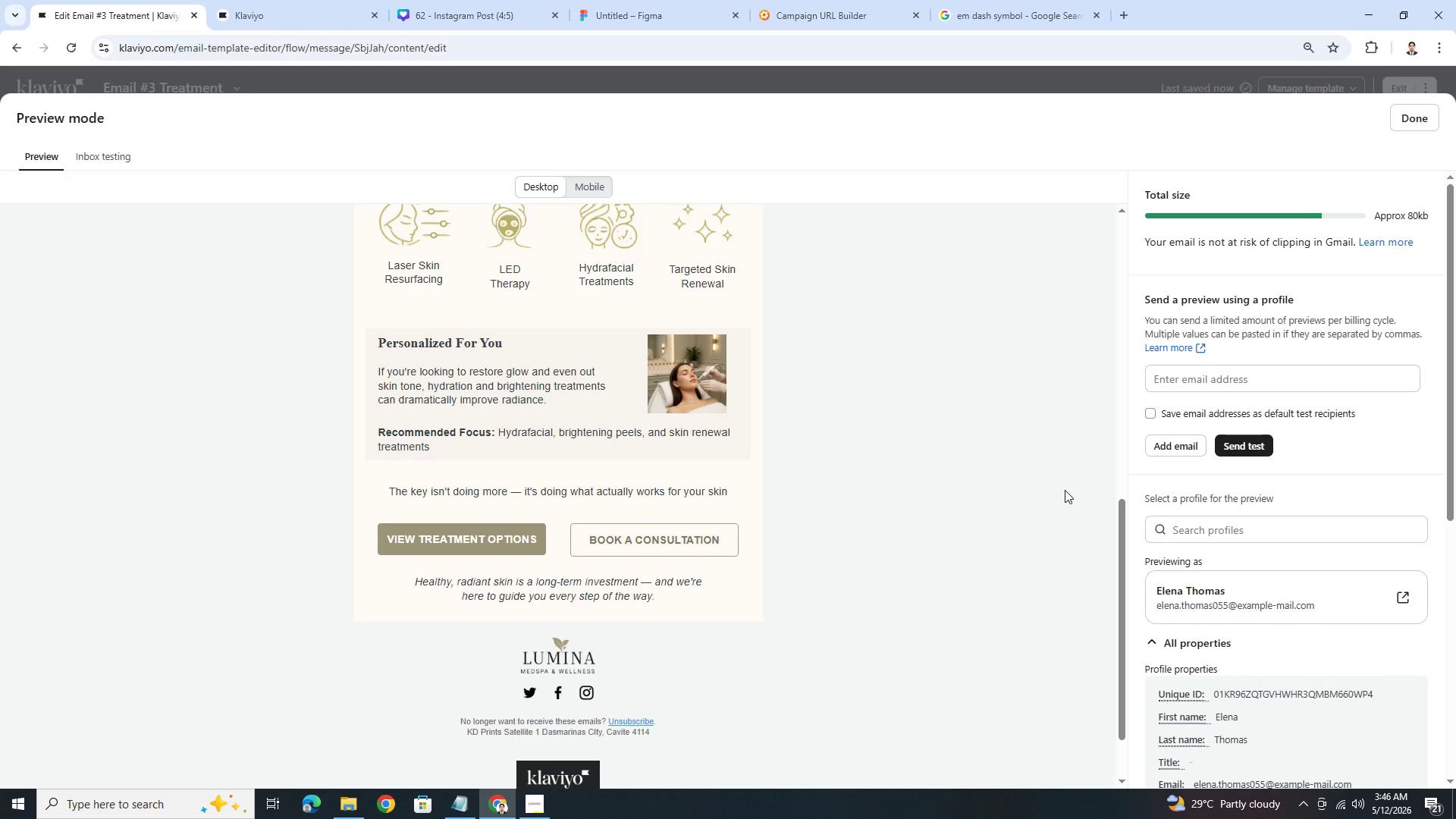 
scroll: coordinate [1065, 490], scroll_direction: up, amount: 4.0
 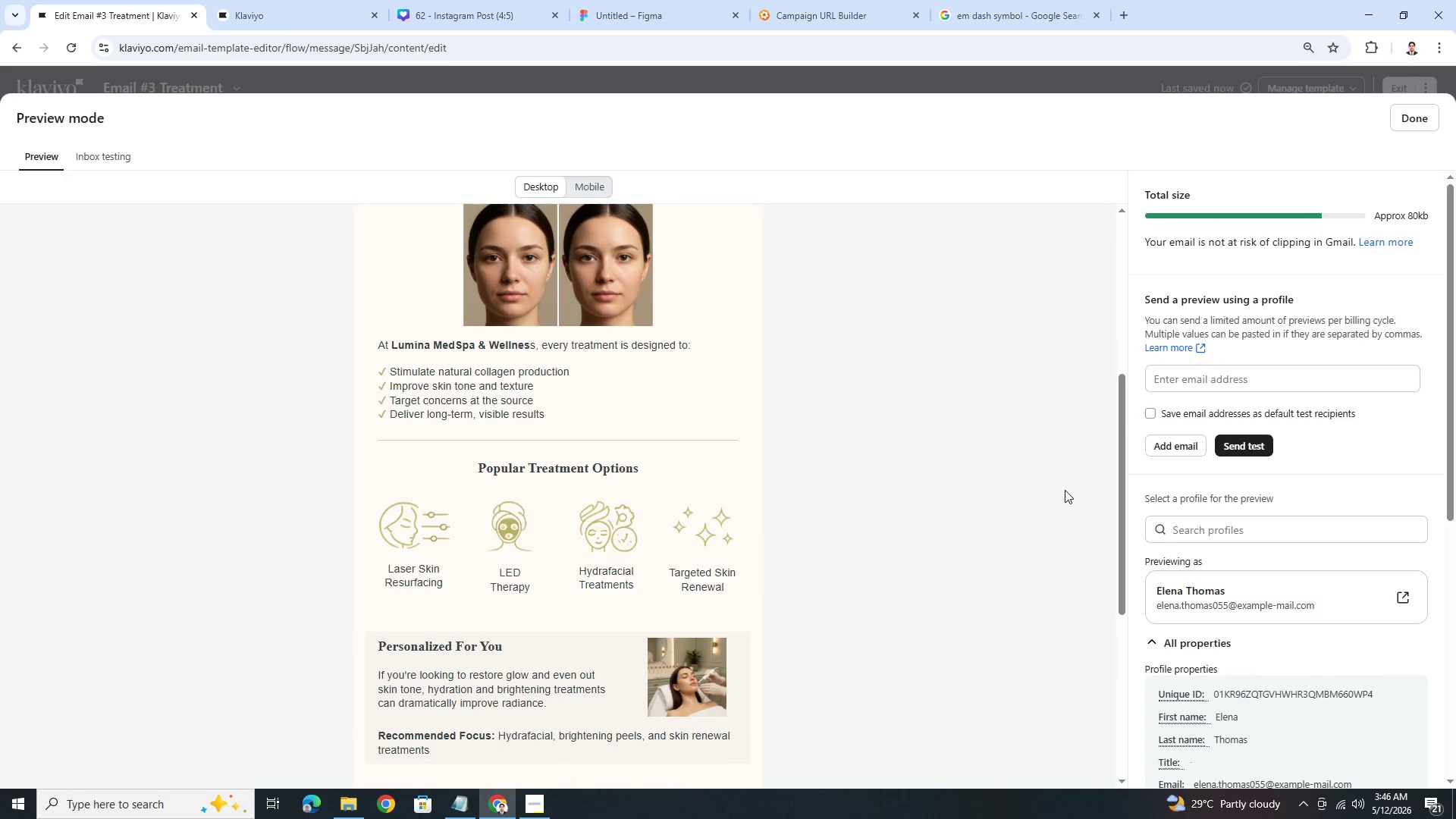 
scroll: coordinate [1065, 490], scroll_direction: down, amount: 3.0
 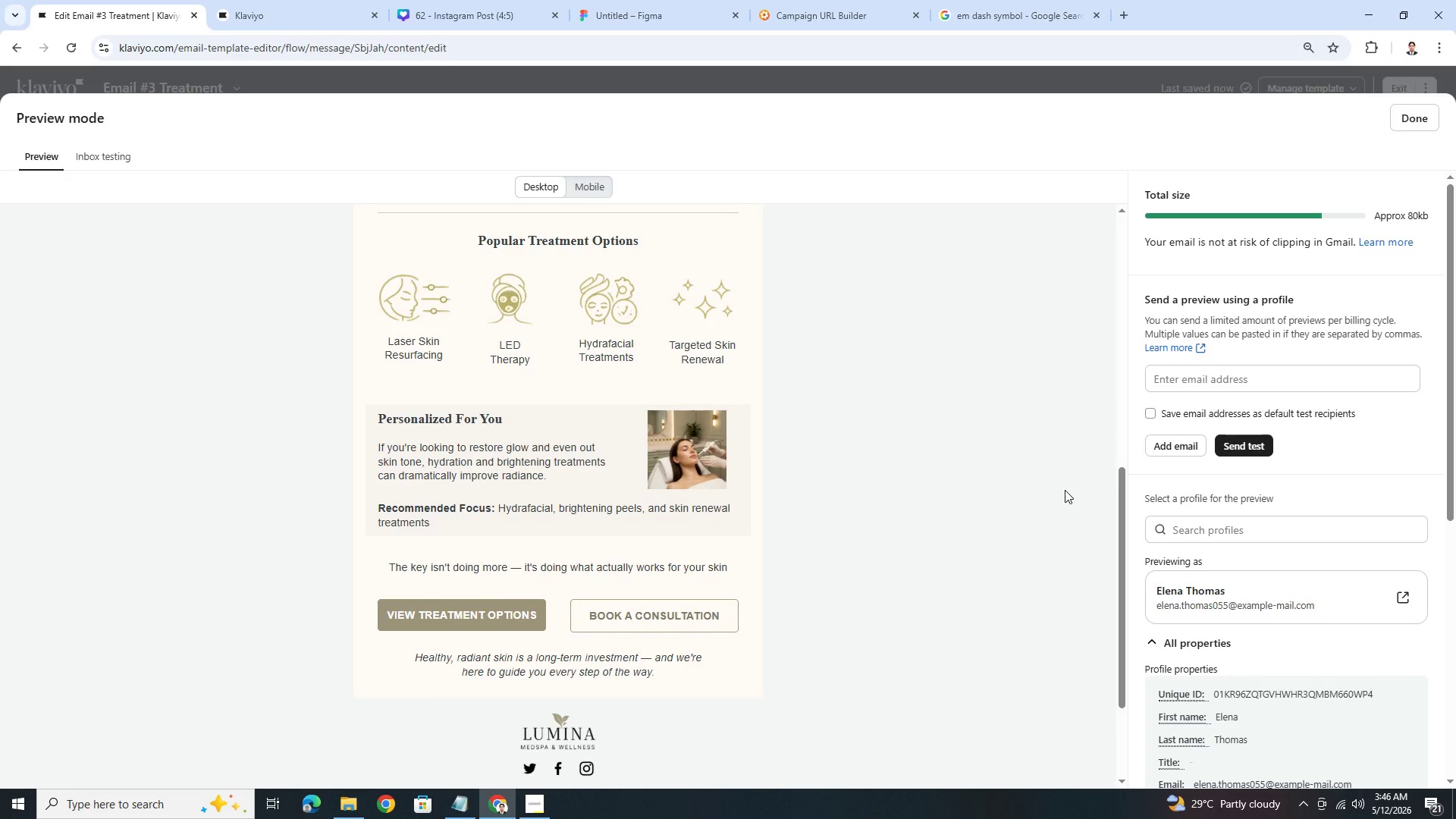 
scroll: coordinate [1065, 490], scroll_direction: up, amount: 4.0
 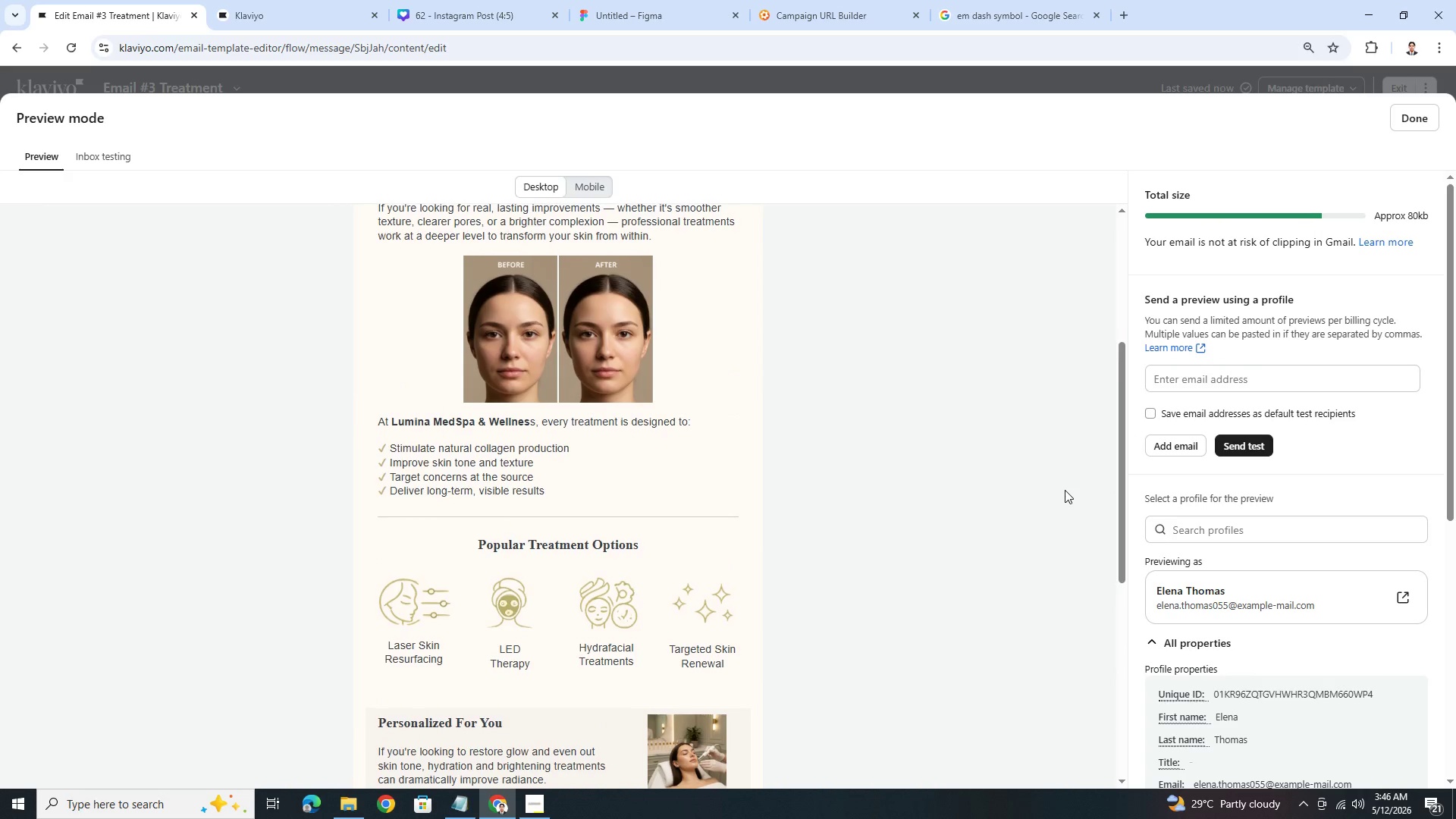 
scroll: coordinate [1065, 490], scroll_direction: down, amount: 5.0
 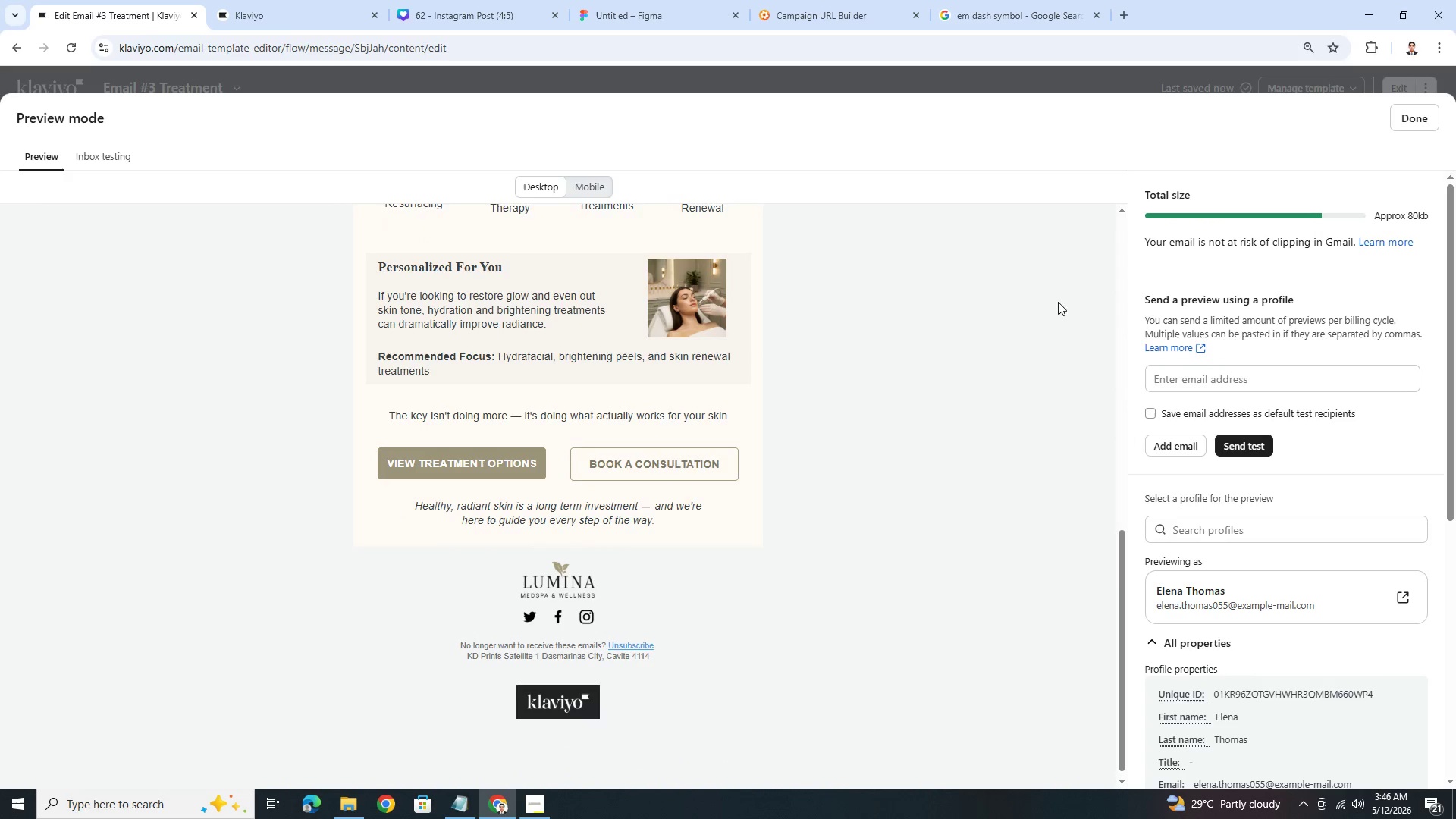 
scroll: coordinate [1038, 286], scroll_direction: up, amount: 5.0
 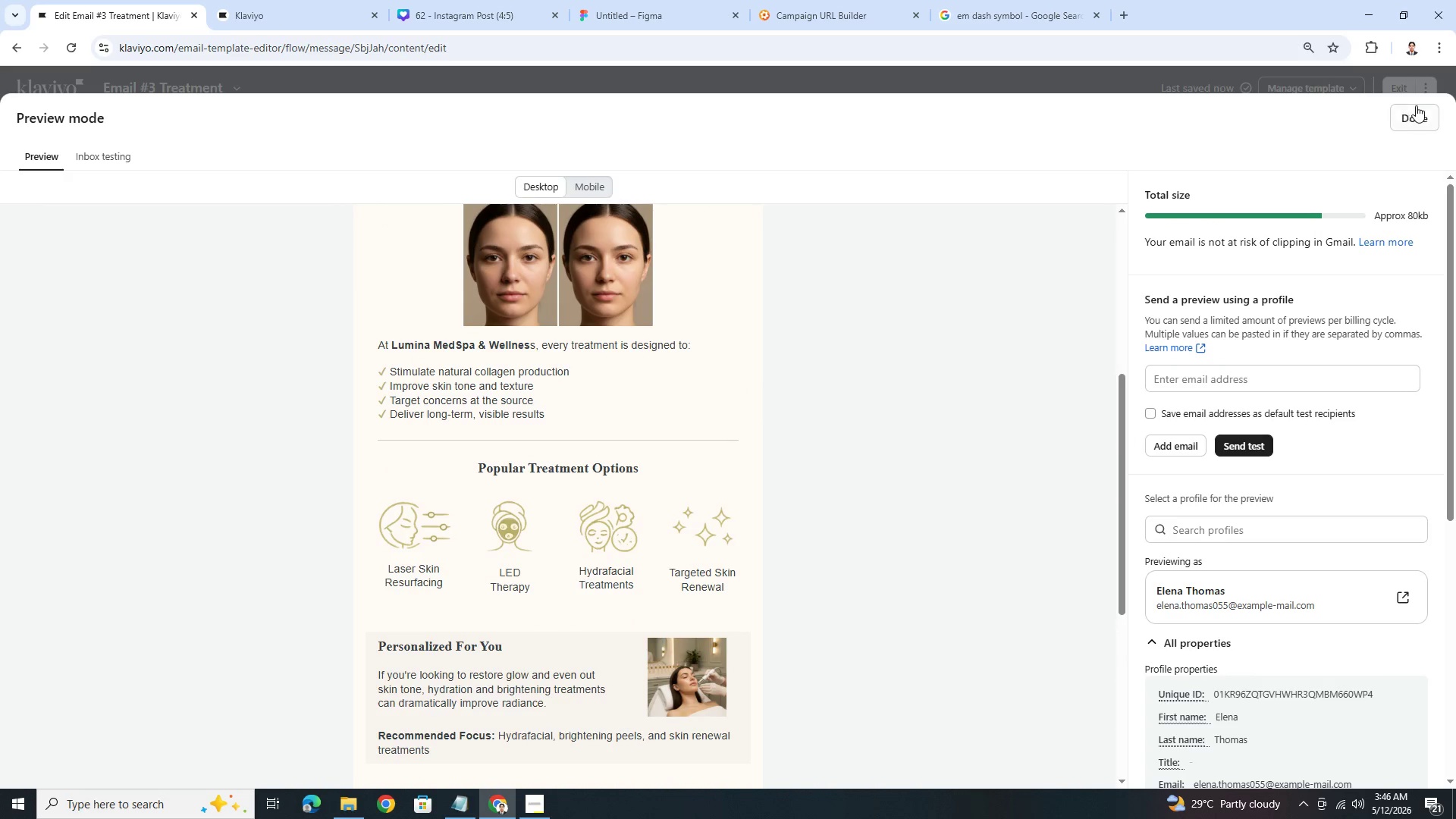 
left_click([1420, 113])
 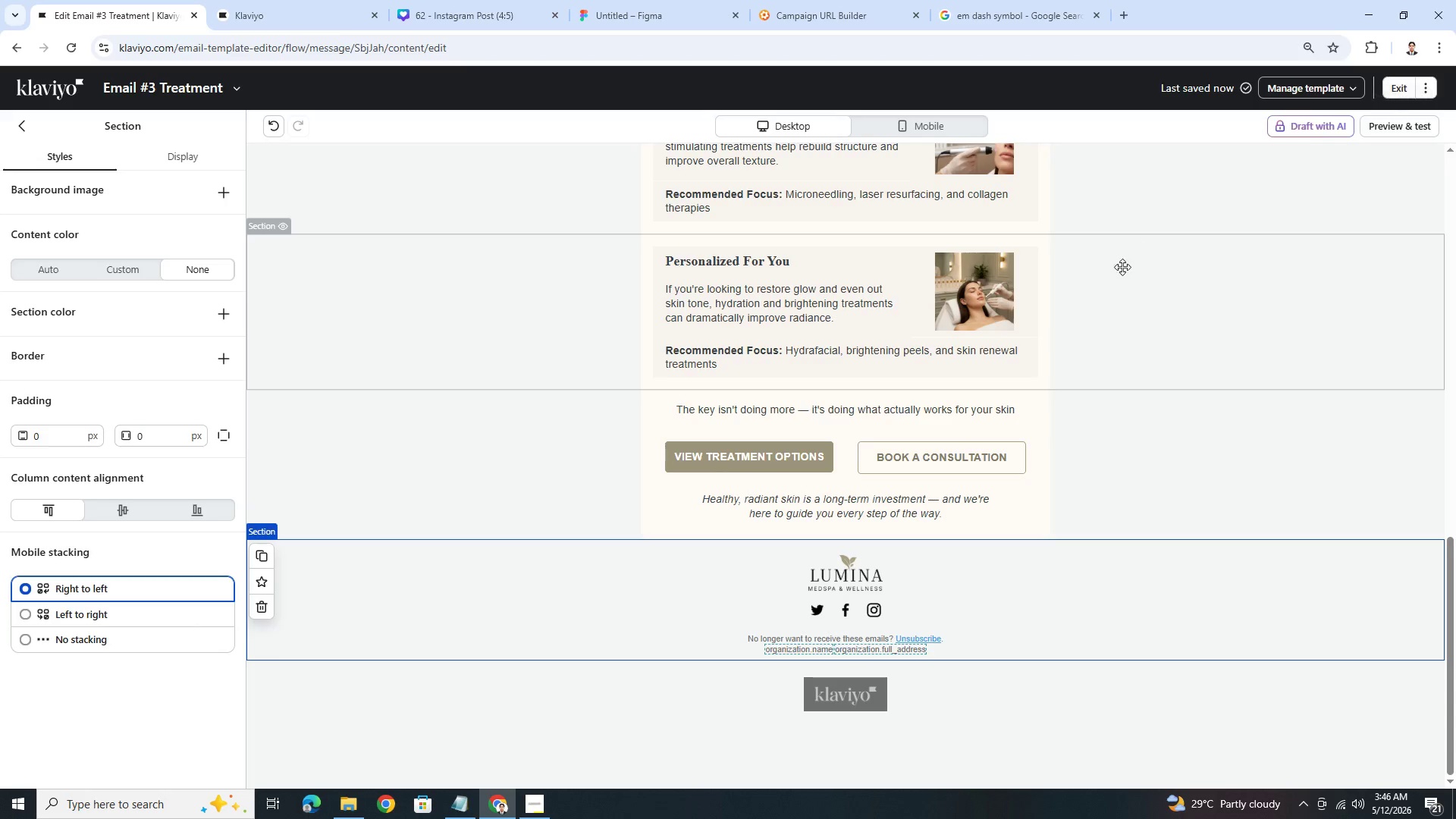 
scroll: coordinate [1246, 451], scroll_direction: up, amount: 14.0
 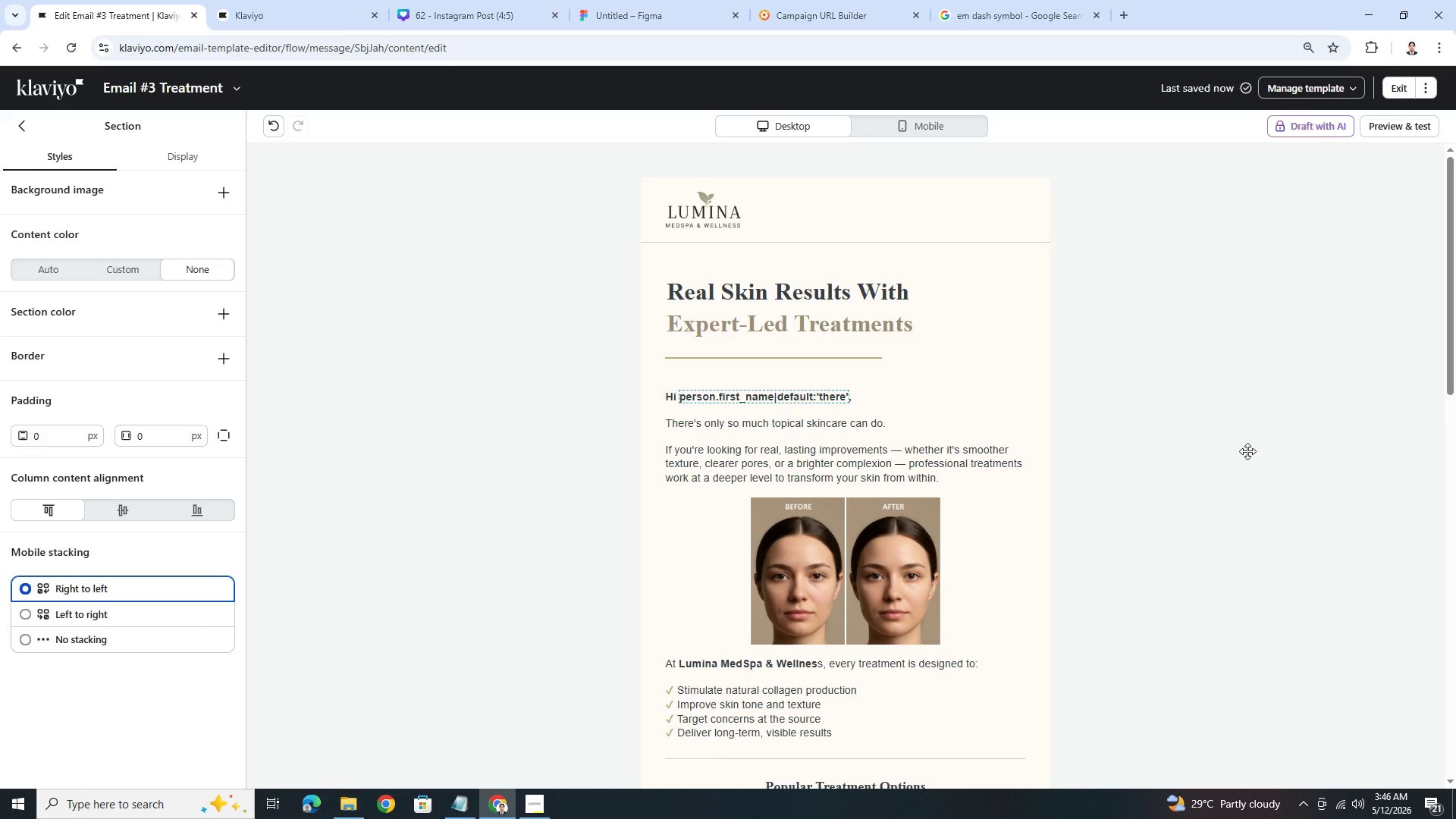 
wait(24.4)
 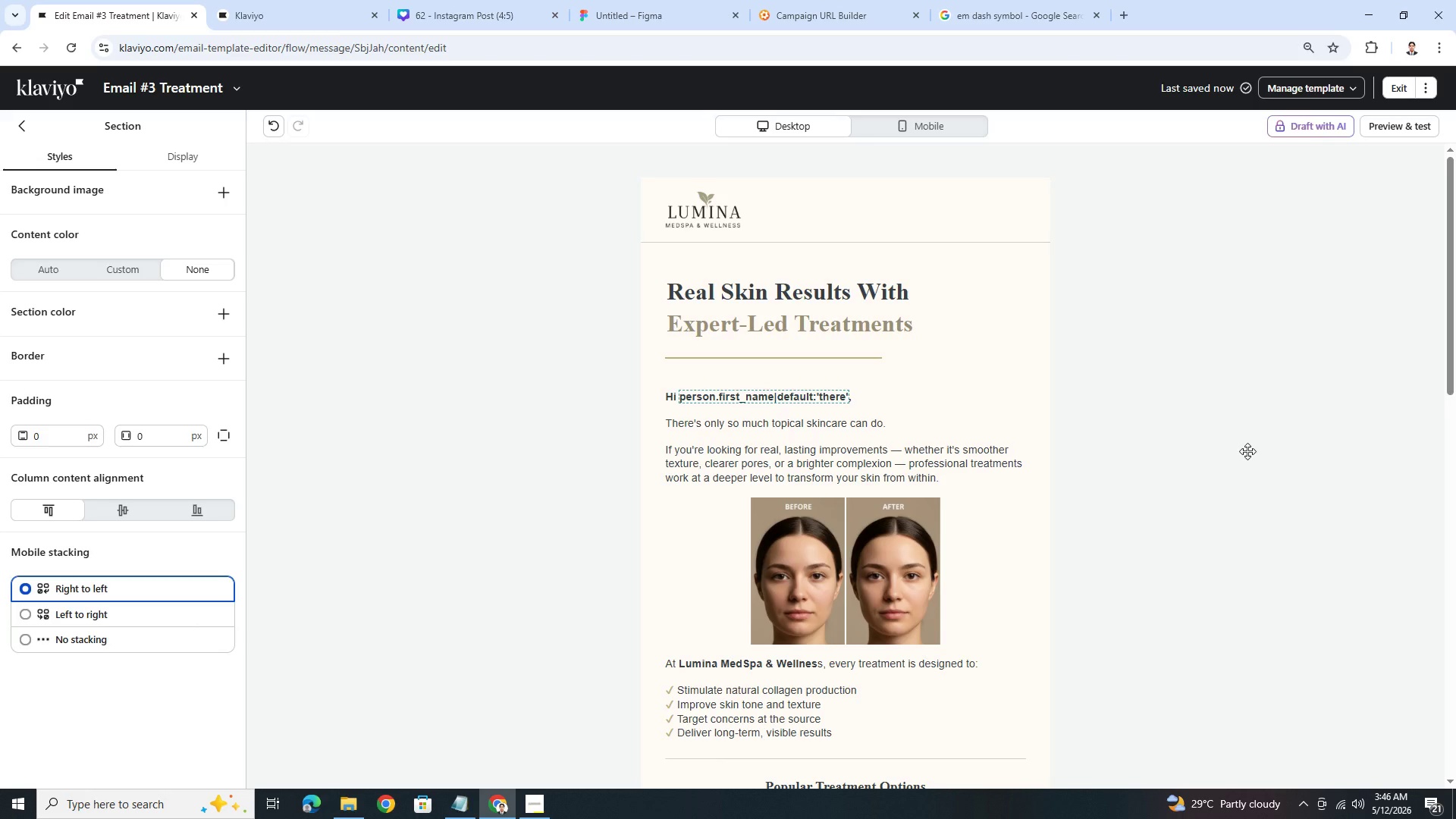 
scroll: coordinate [1253, 450], scroll_direction: down, amount: 5.0
 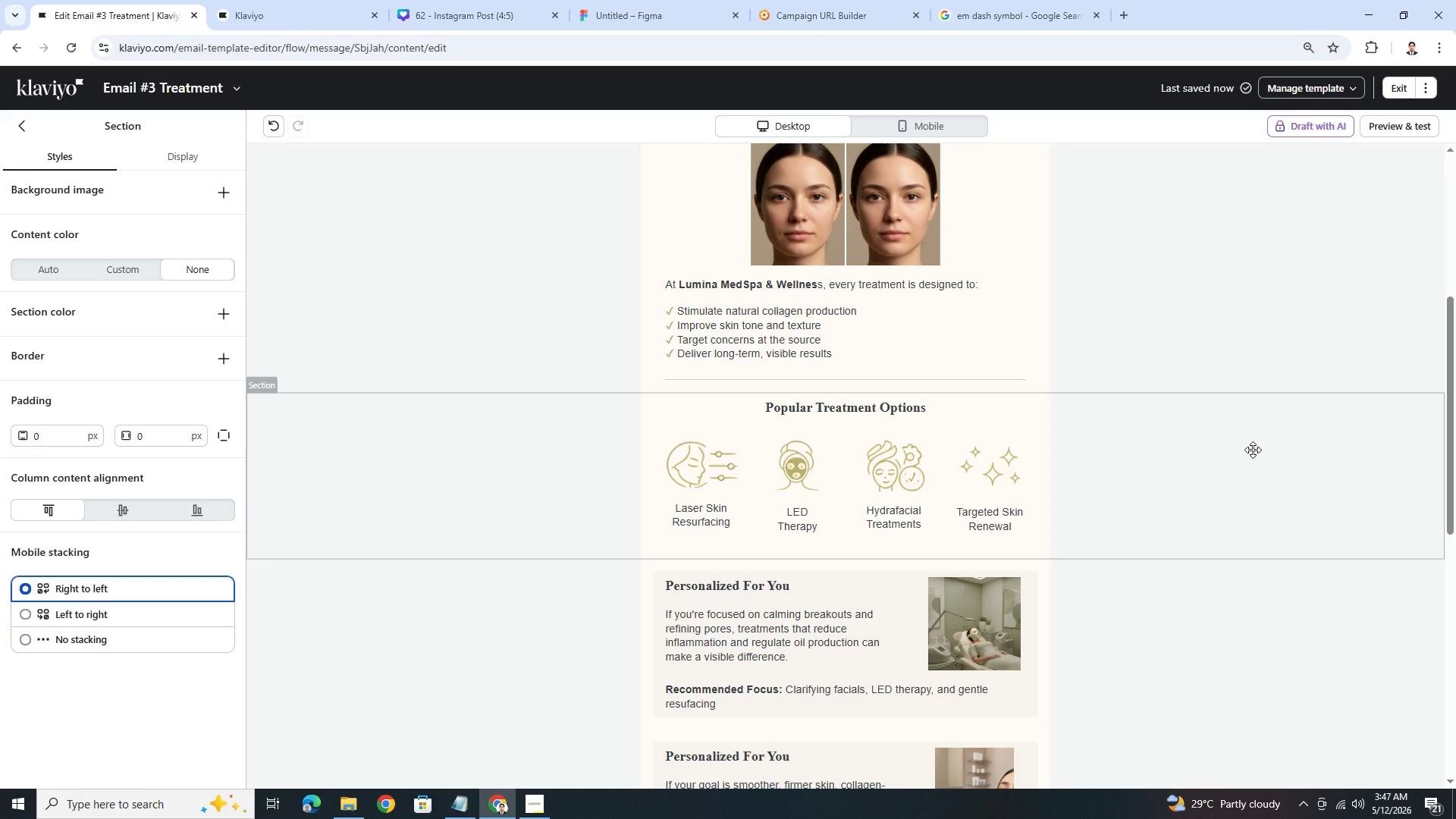 
wait(15.86)
 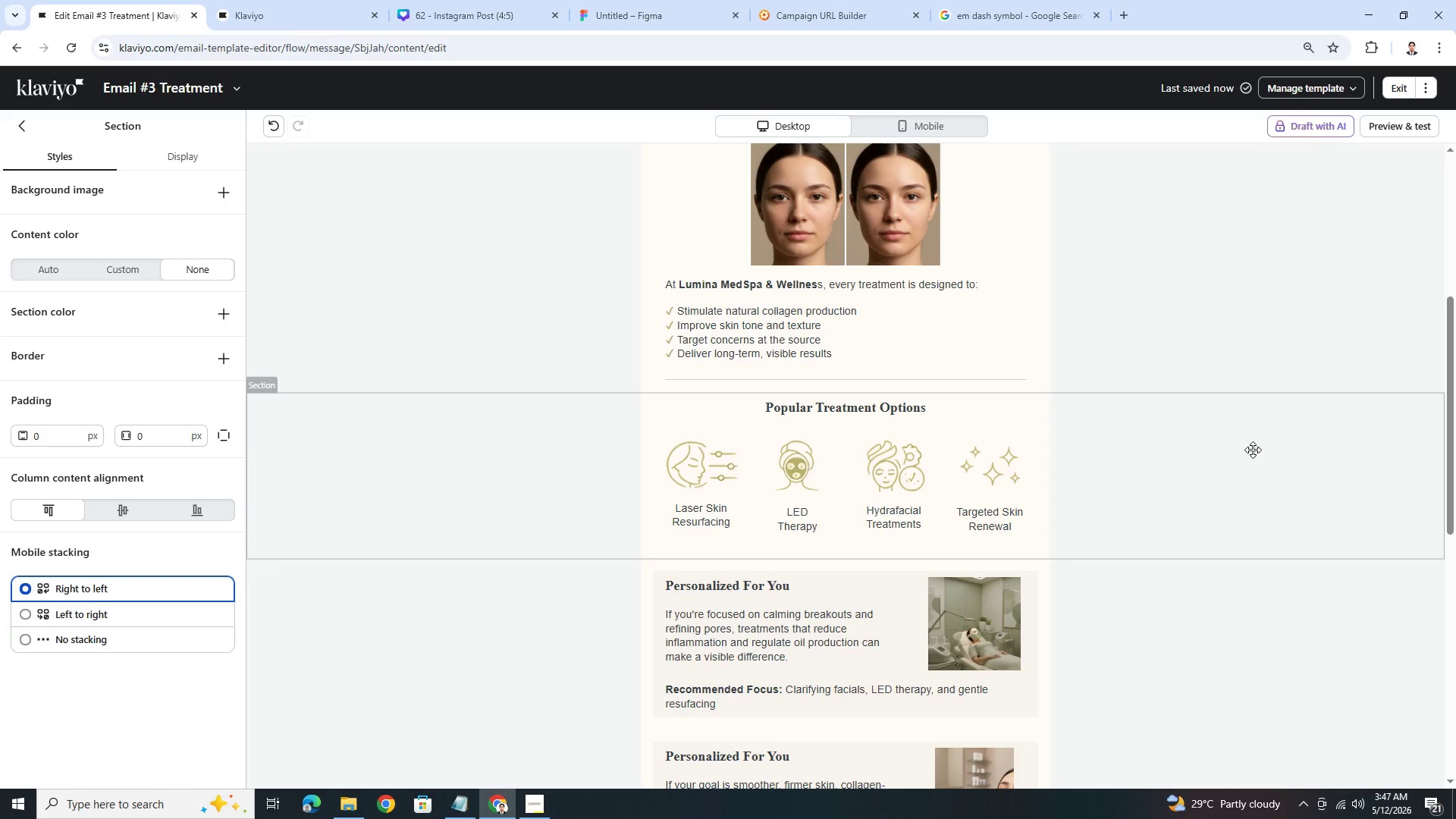 
scroll: coordinate [1128, 505], scroll_direction: down, amount: 6.0
 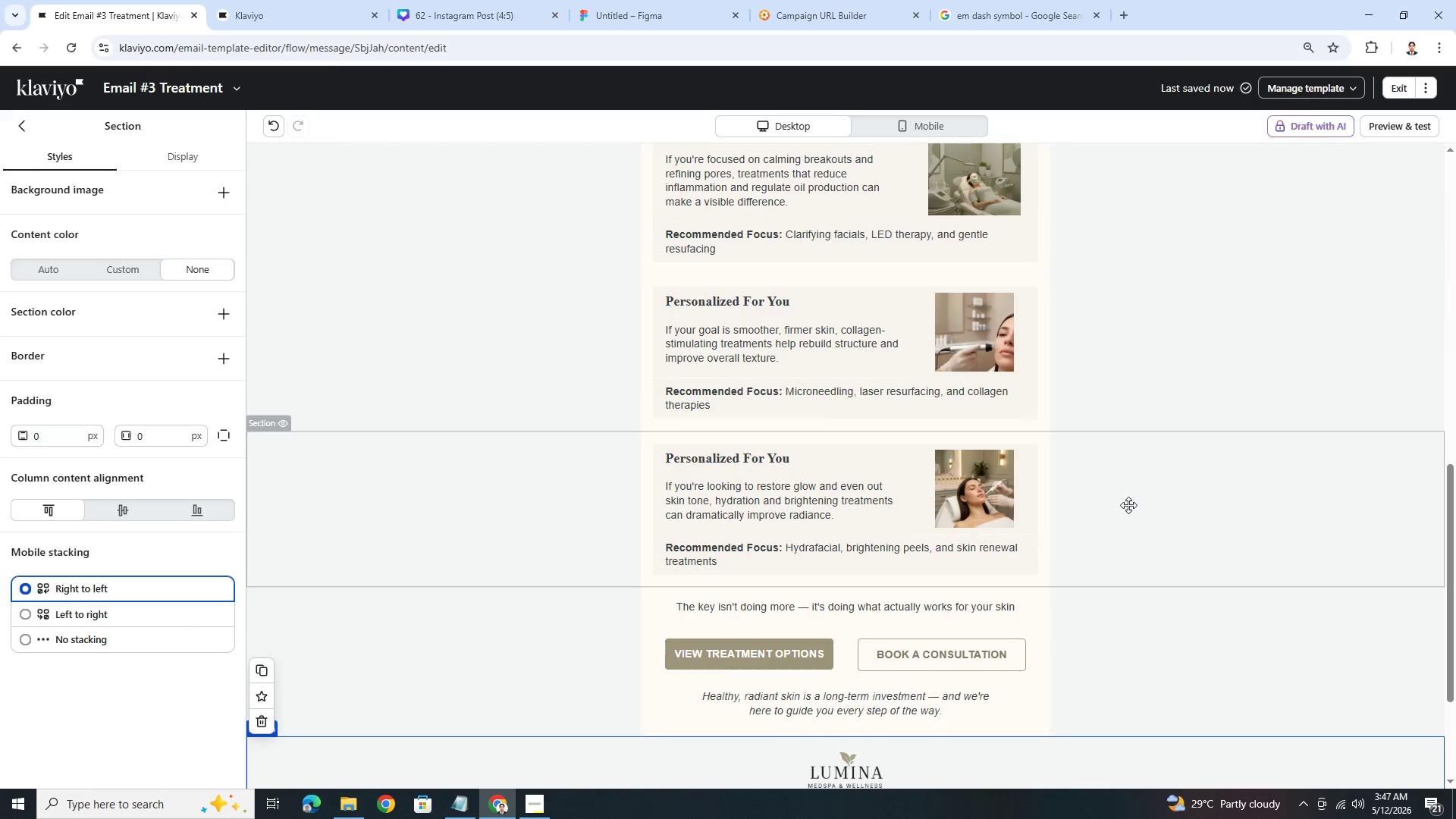 
scroll: coordinate [1128, 505], scroll_direction: up, amount: 4.0
 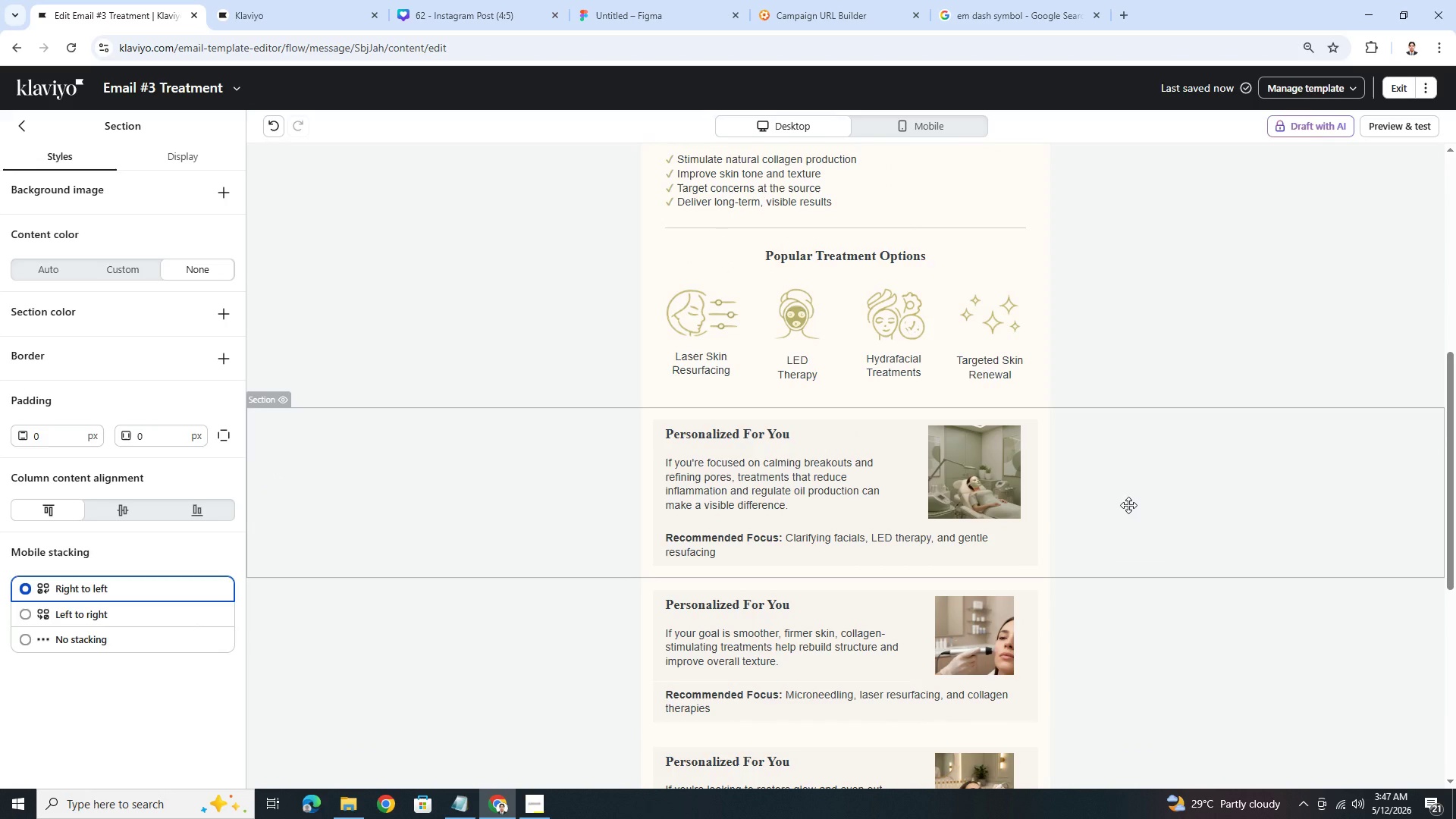 
scroll: coordinate [1128, 505], scroll_direction: down, amount: 5.0
 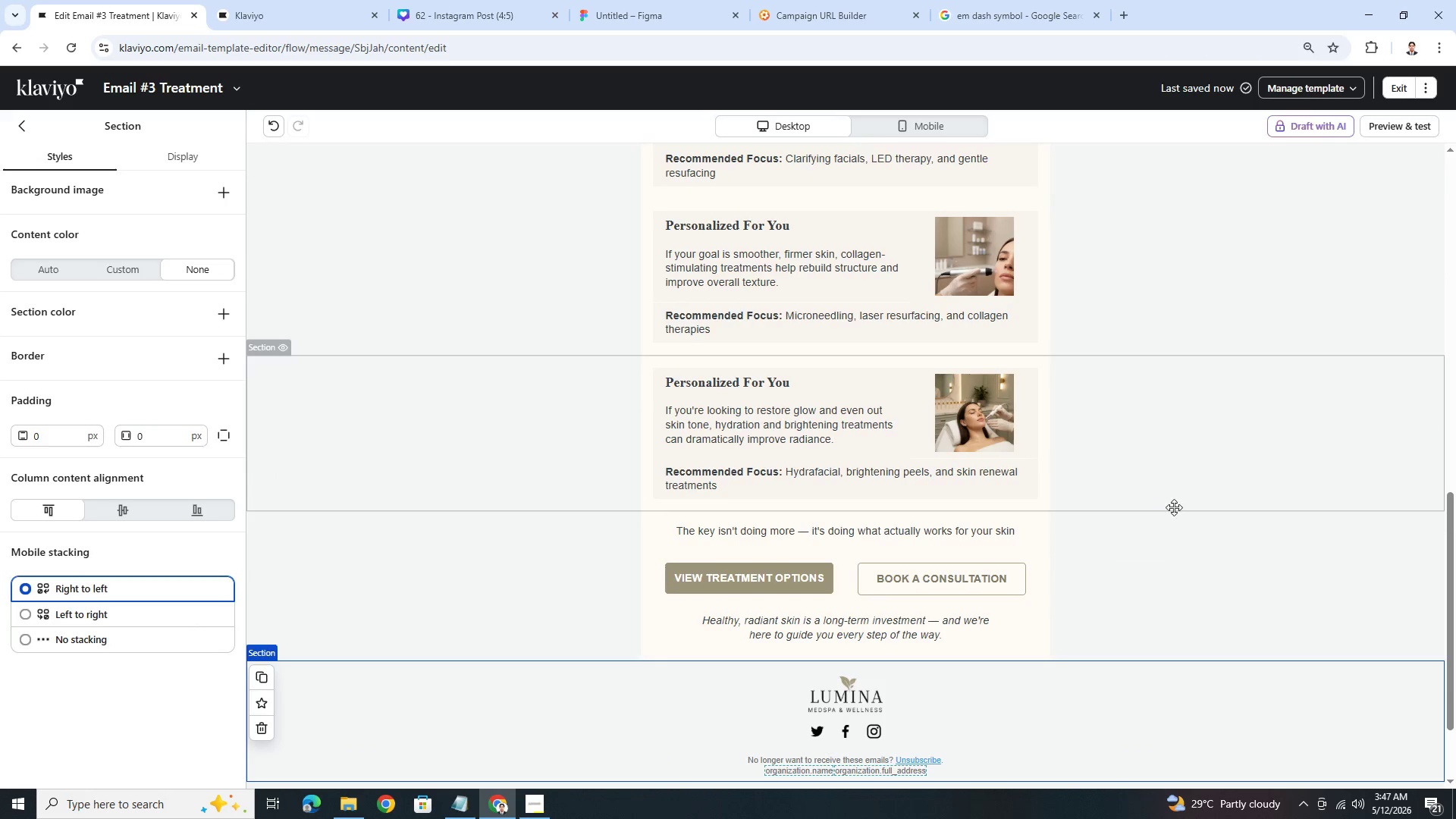 
scroll: coordinate [1176, 507], scroll_direction: up, amount: 14.0
 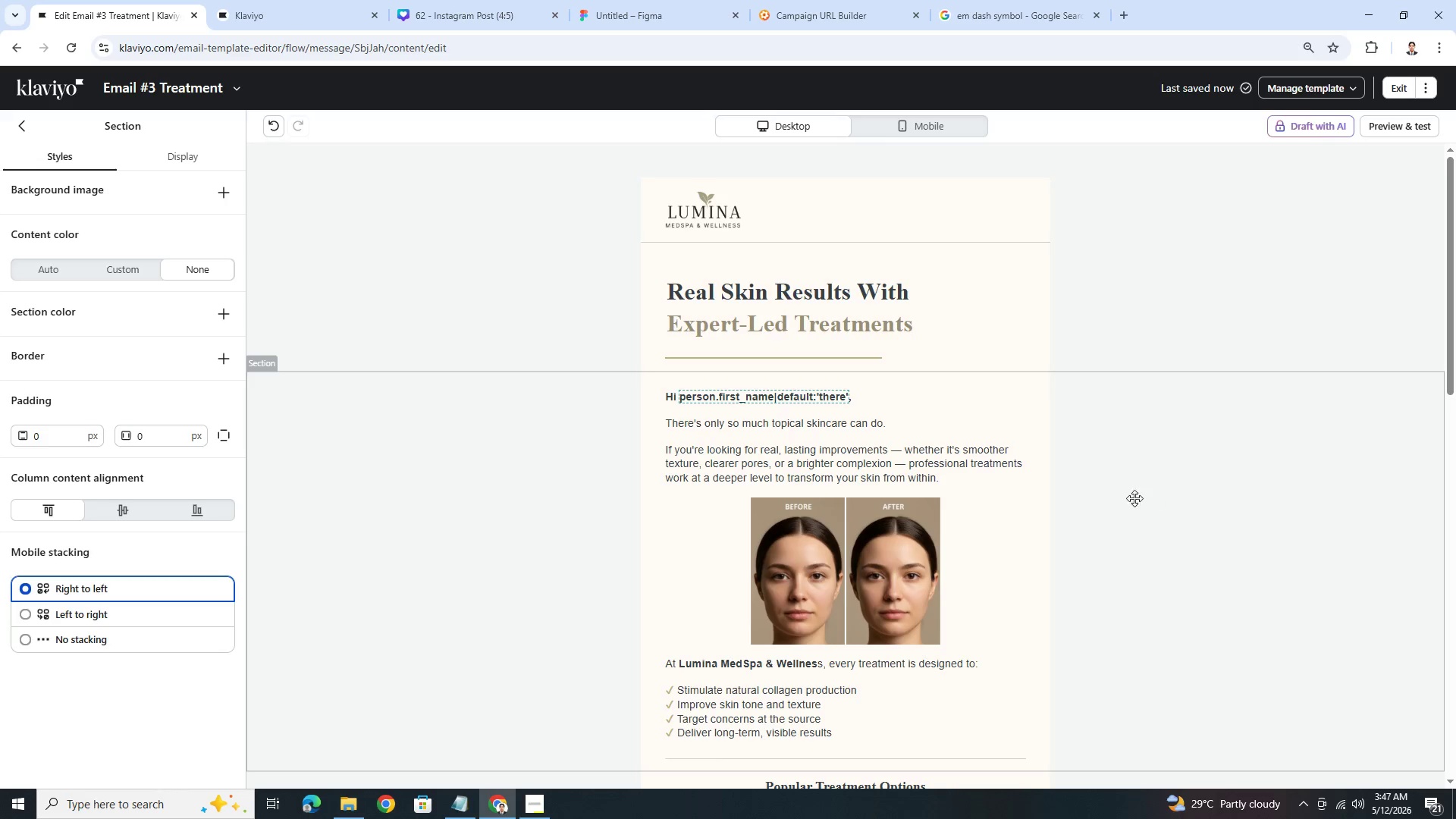 
left_click([870, 523])
 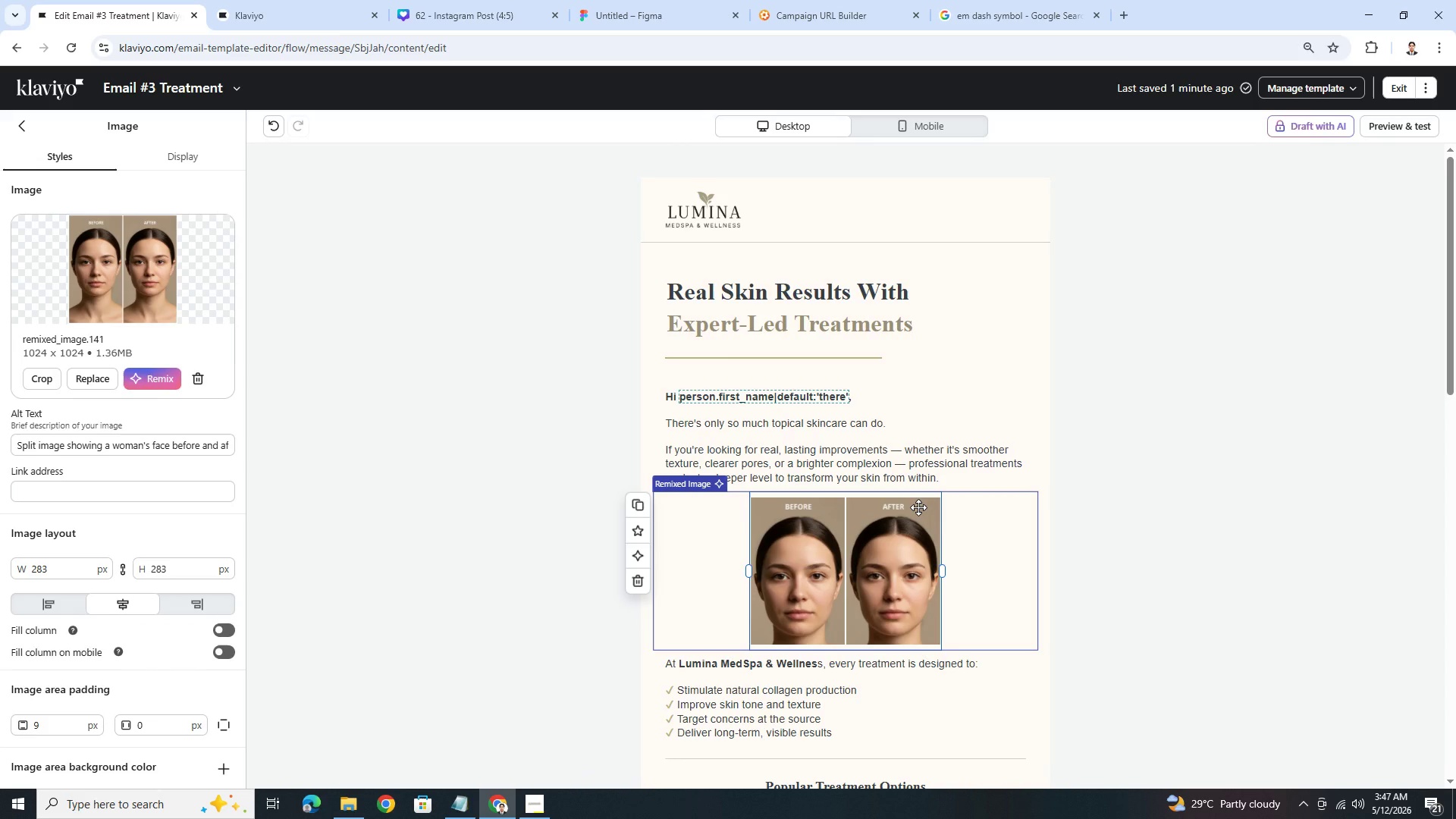 
wait(6.44)
 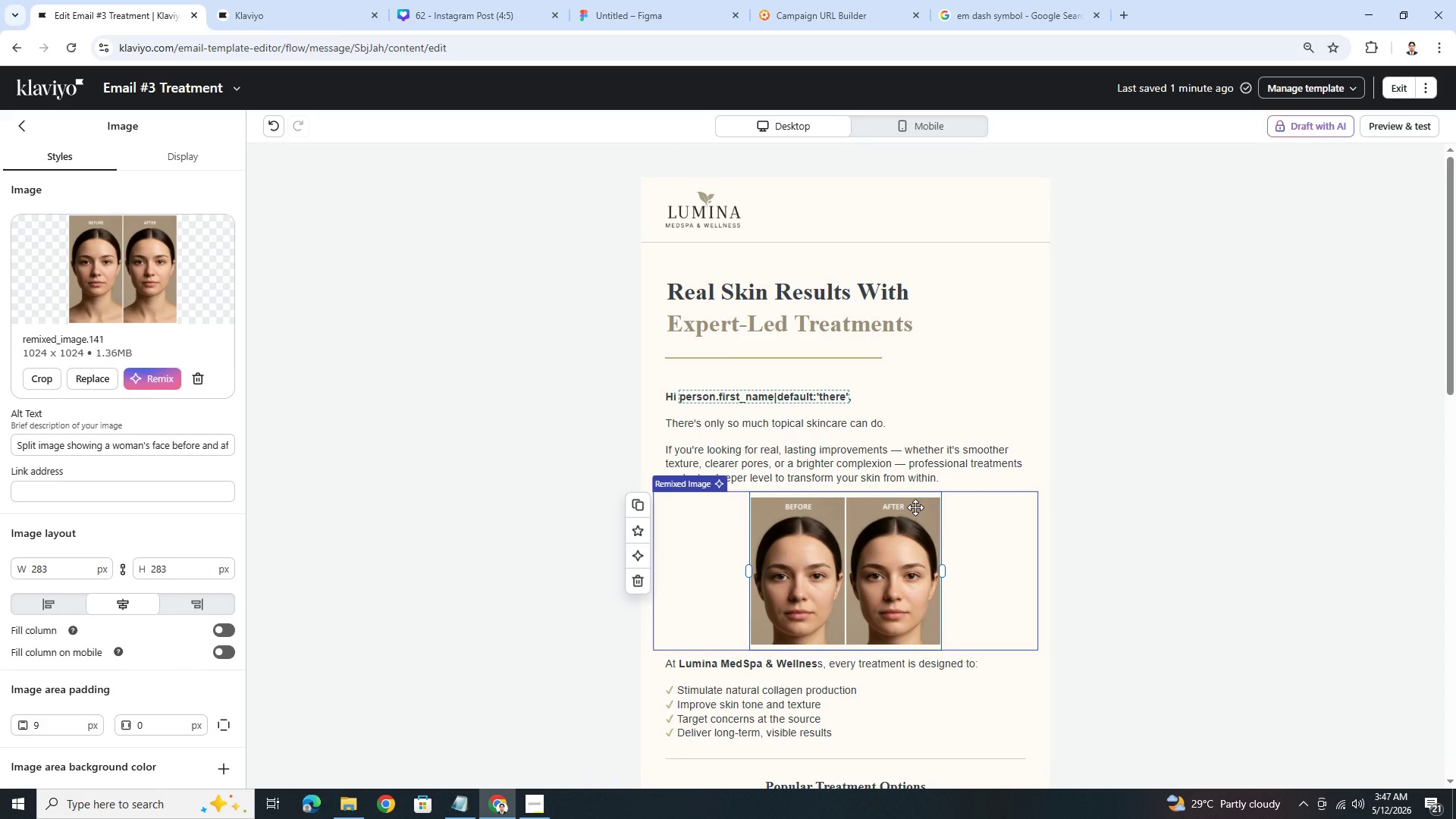 
left_click([1163, 375])
 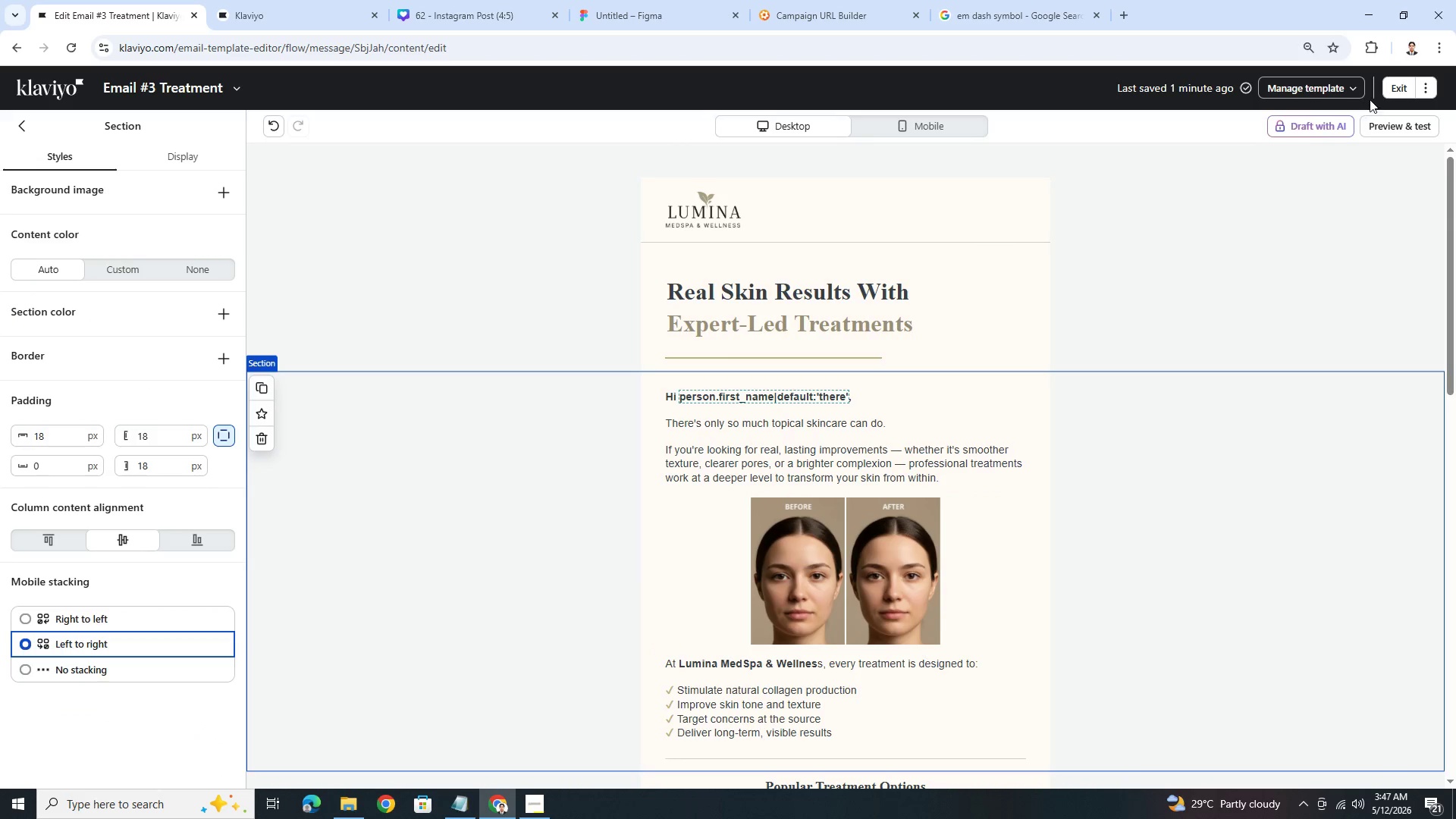 
left_click([1390, 86])
 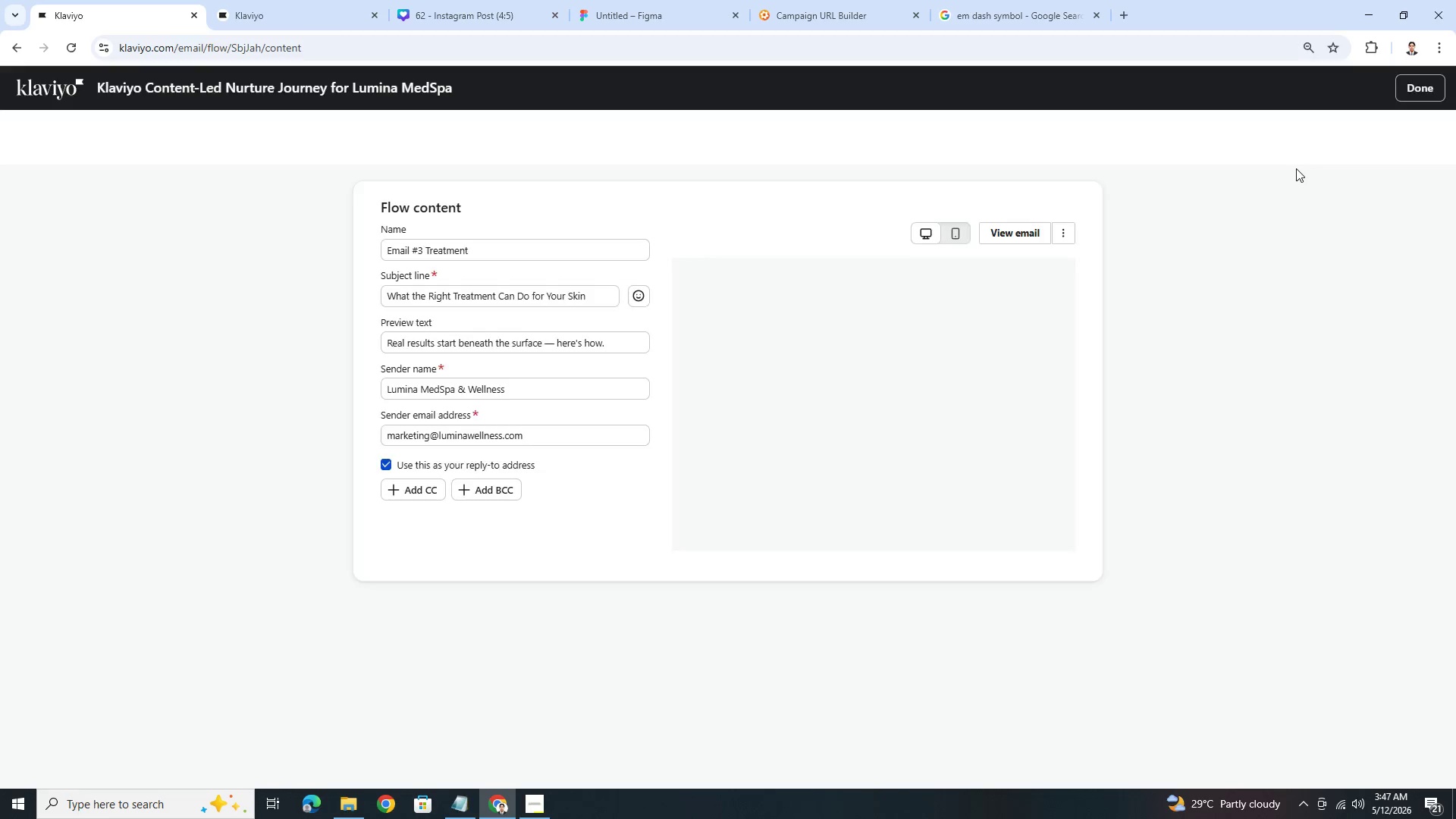 
wait(5.58)
 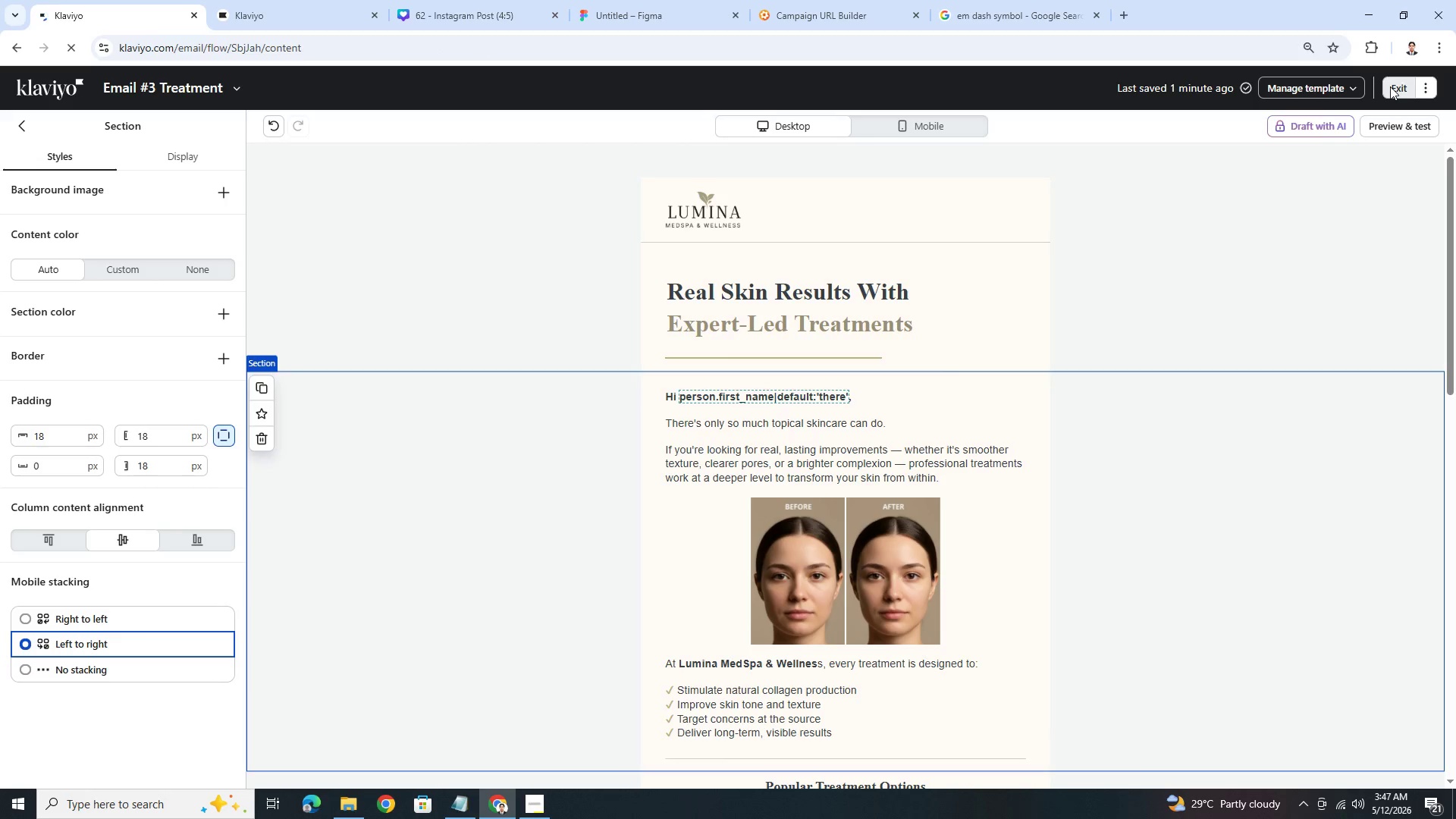 
left_click([1032, 252])
 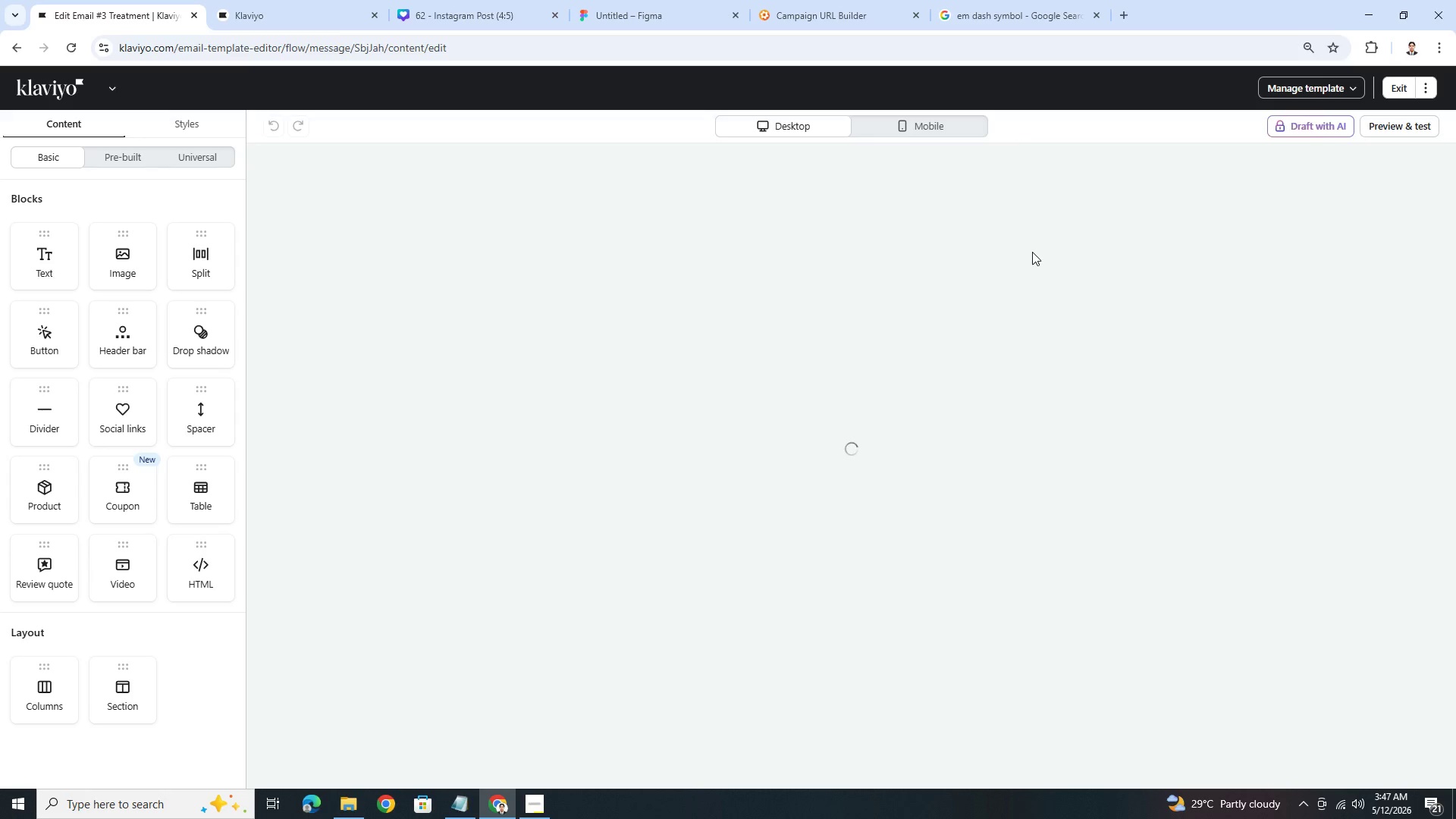 
wait(7.77)
 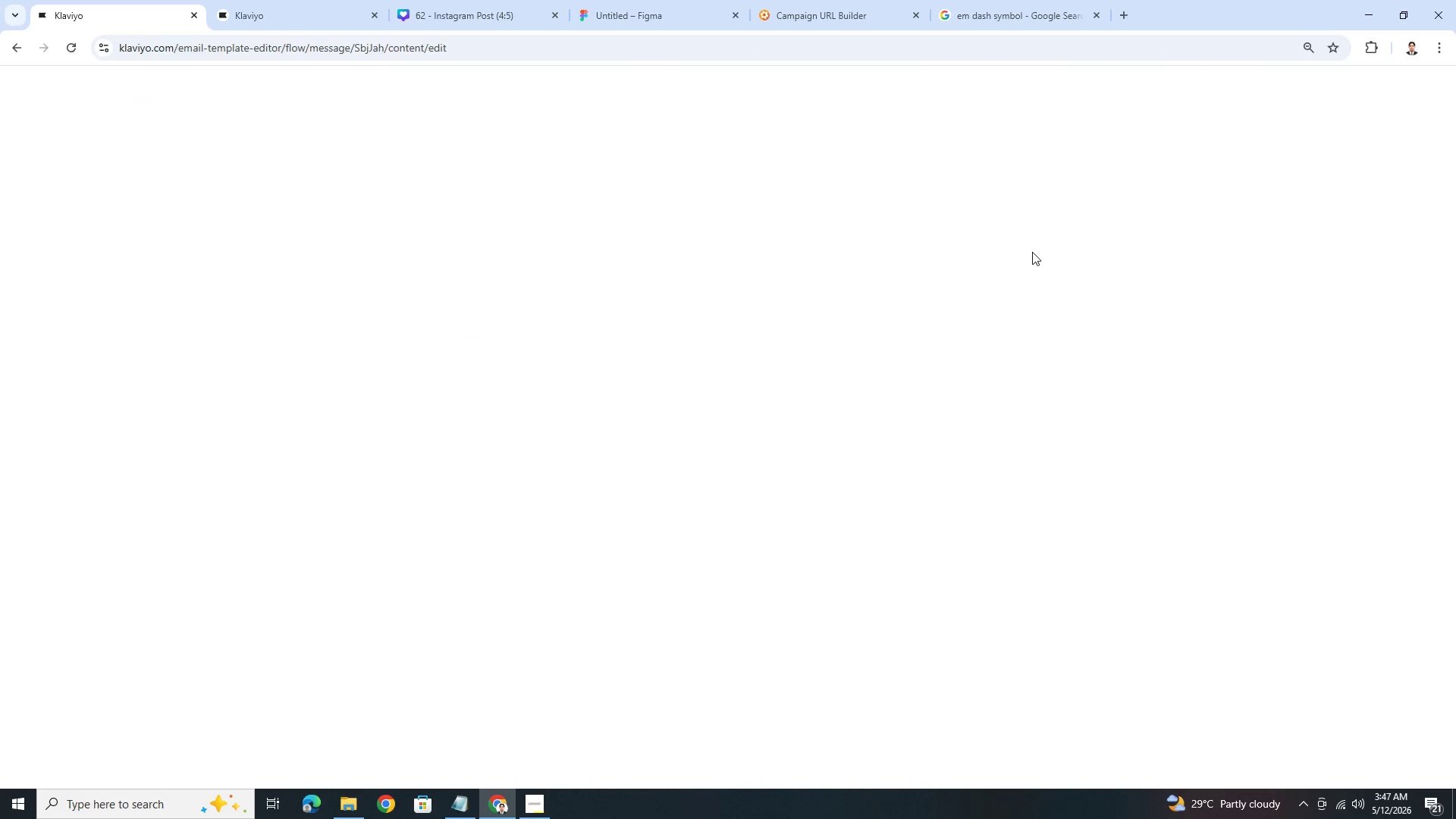 
left_click([897, 528])
 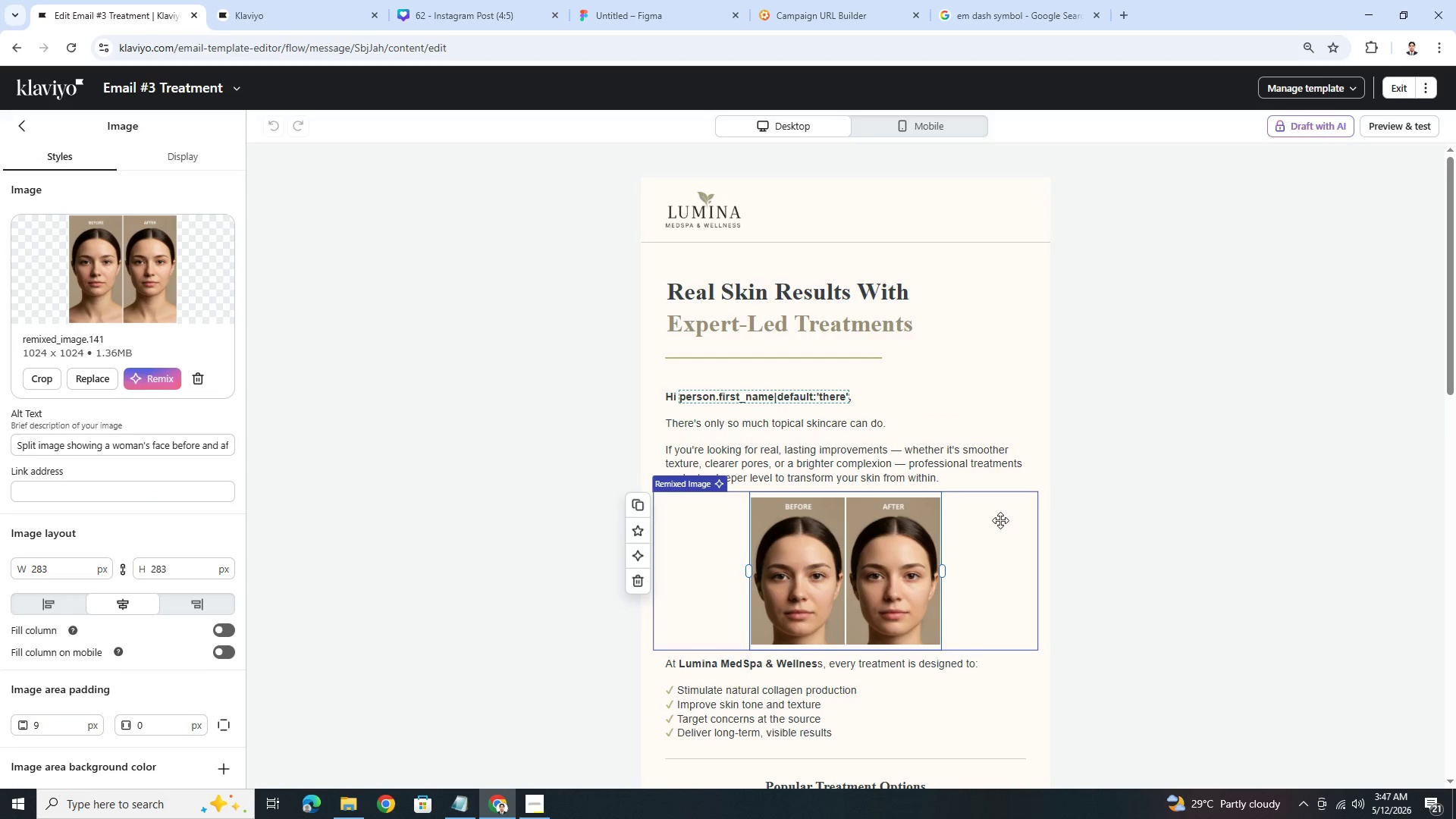 
scroll: coordinate [948, 581], scroll_direction: down, amount: 13.0
 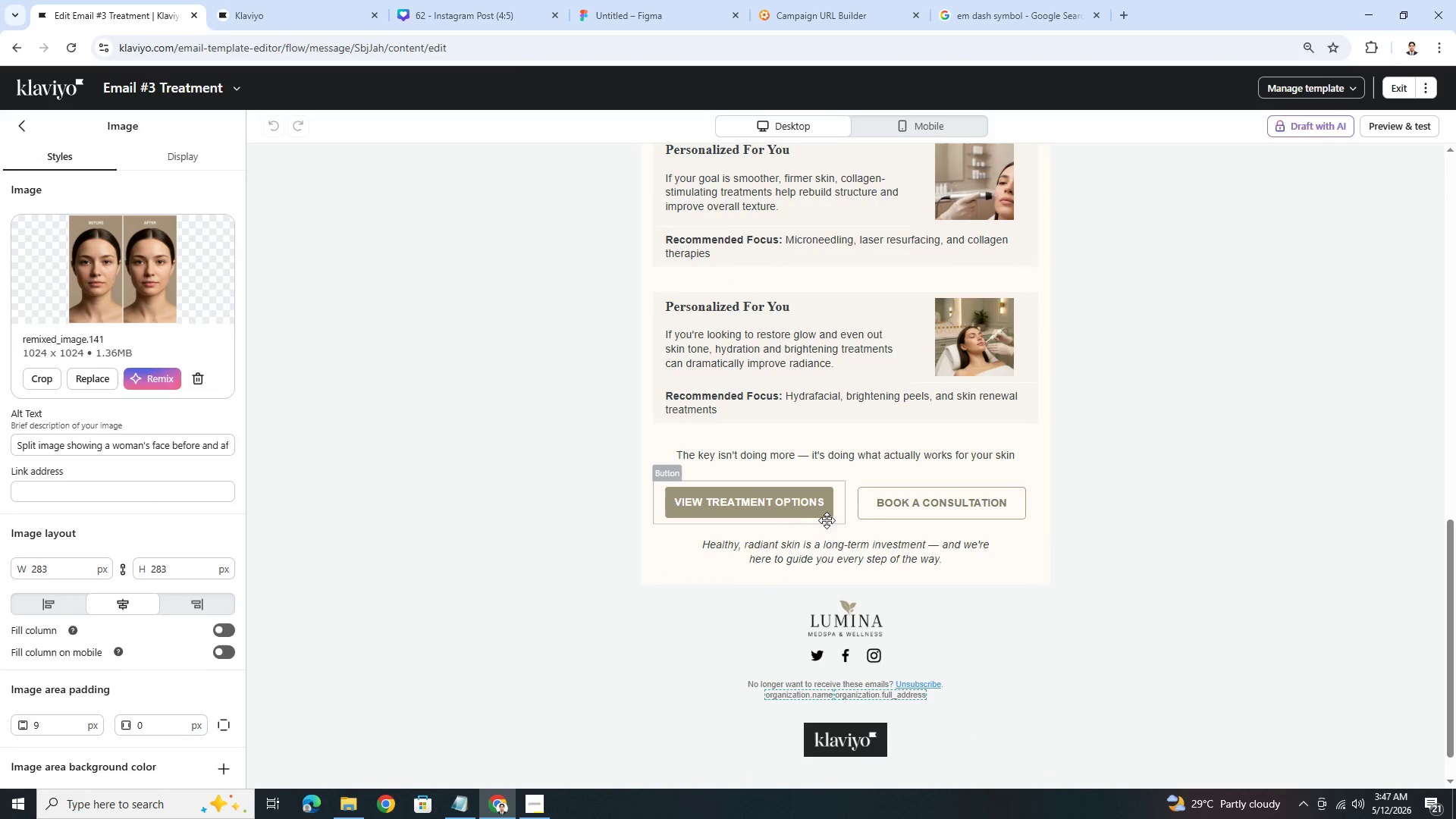 
left_click([807, 513])
 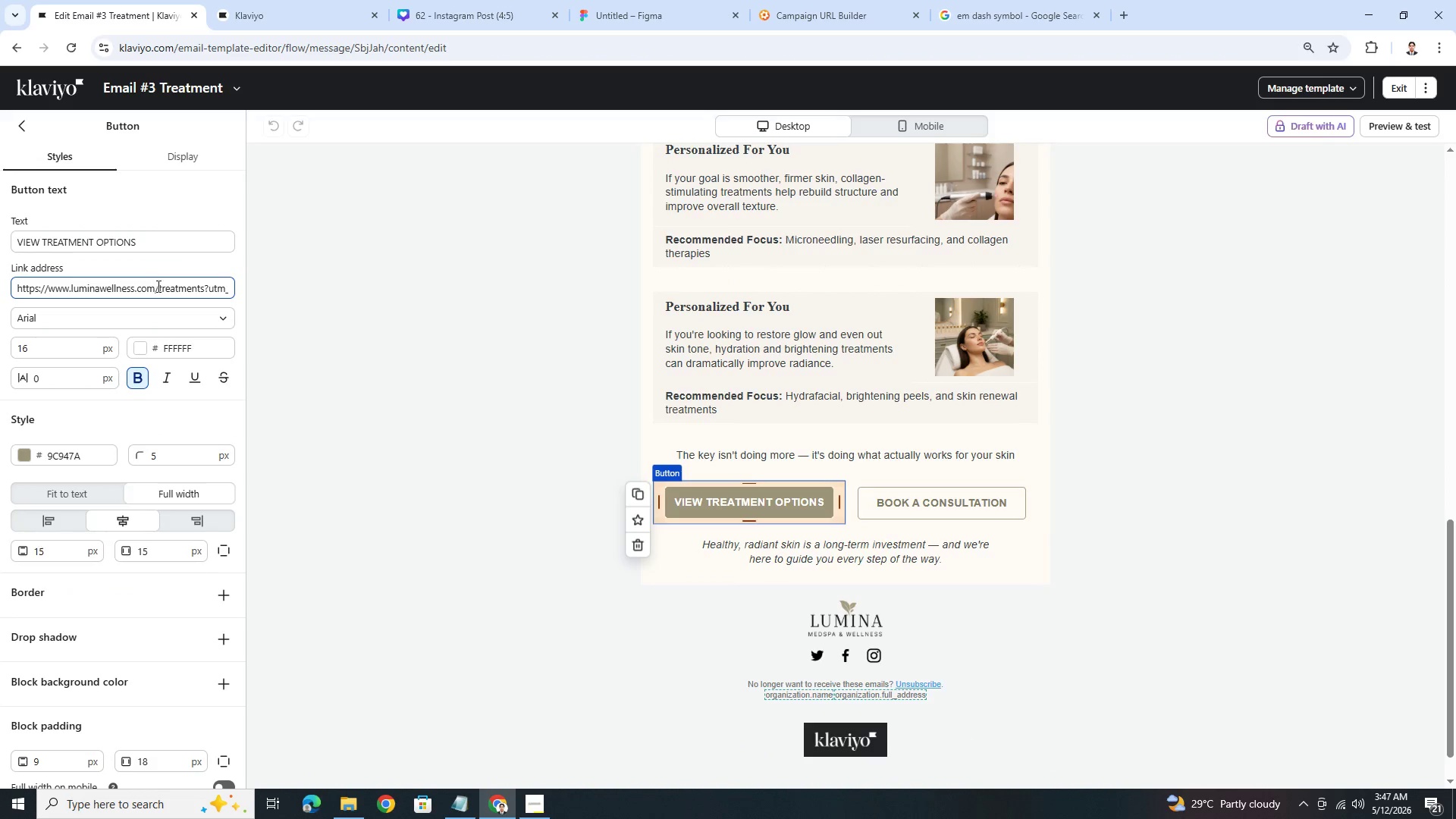 
left_click_drag(start_coordinate=[161, 287], to_coordinate=[375, 295])
 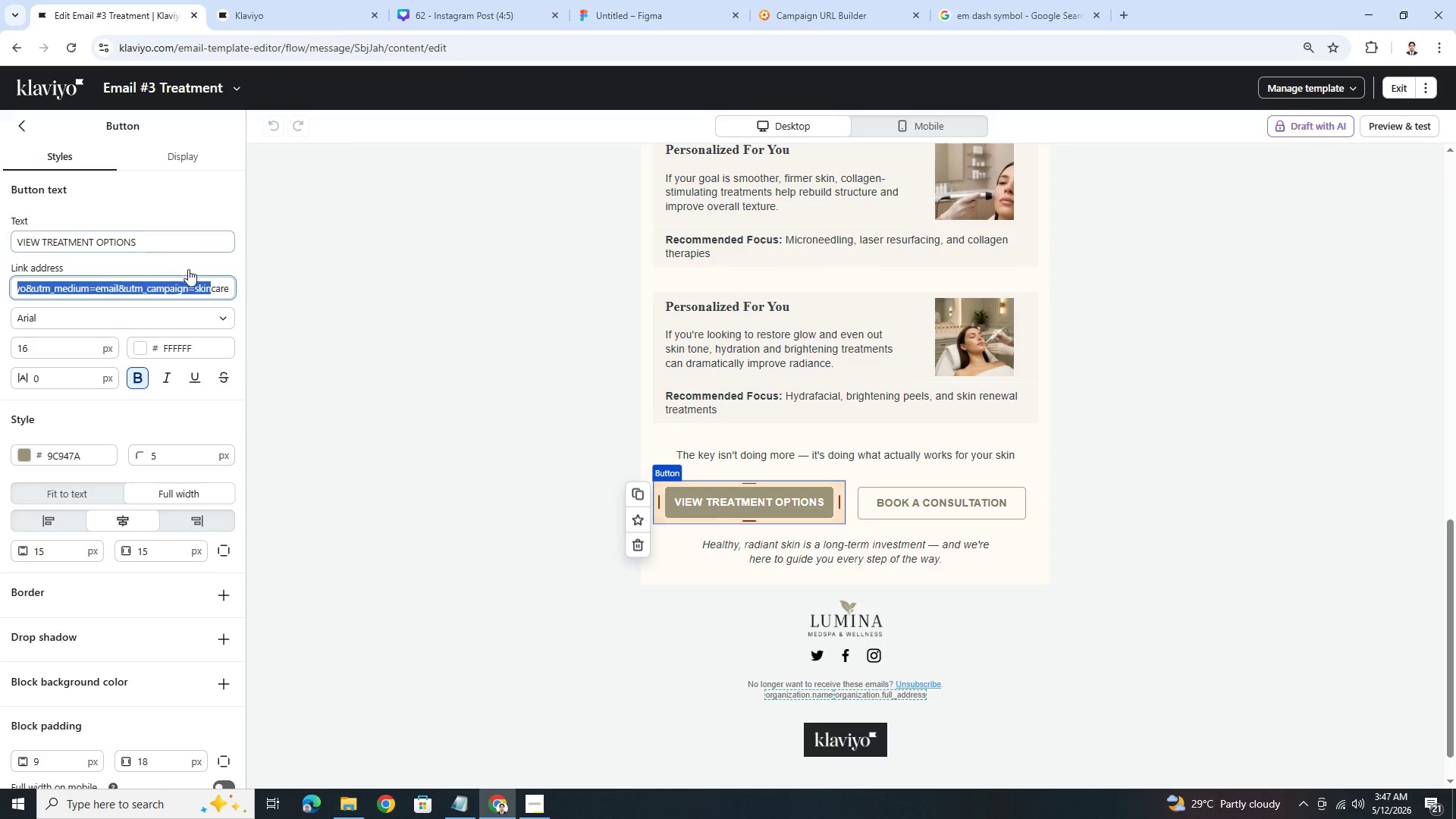 
left_click([202, 281])
 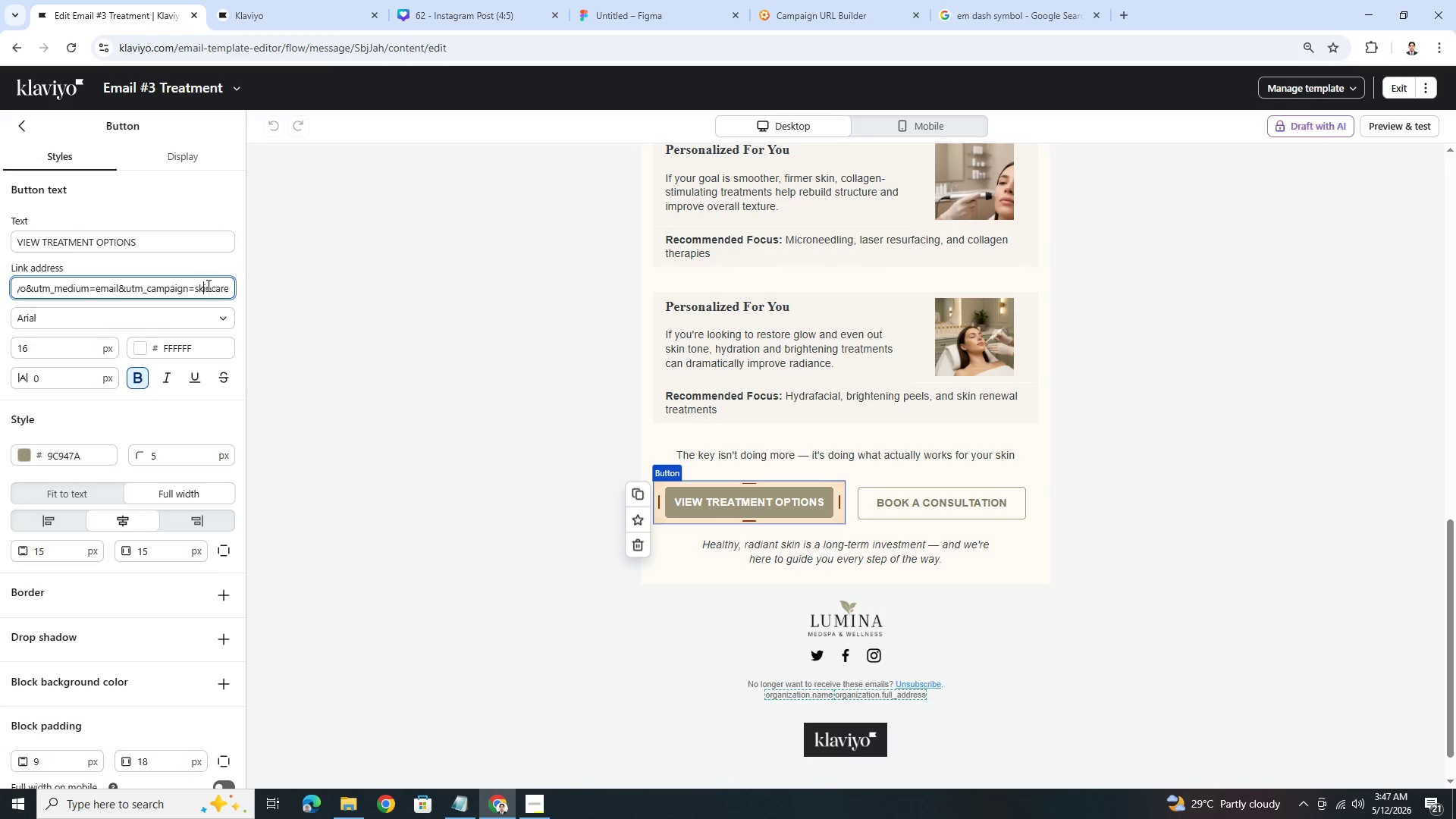 
left_click_drag(start_coordinate=[208, 286], to_coordinate=[386, 307])
 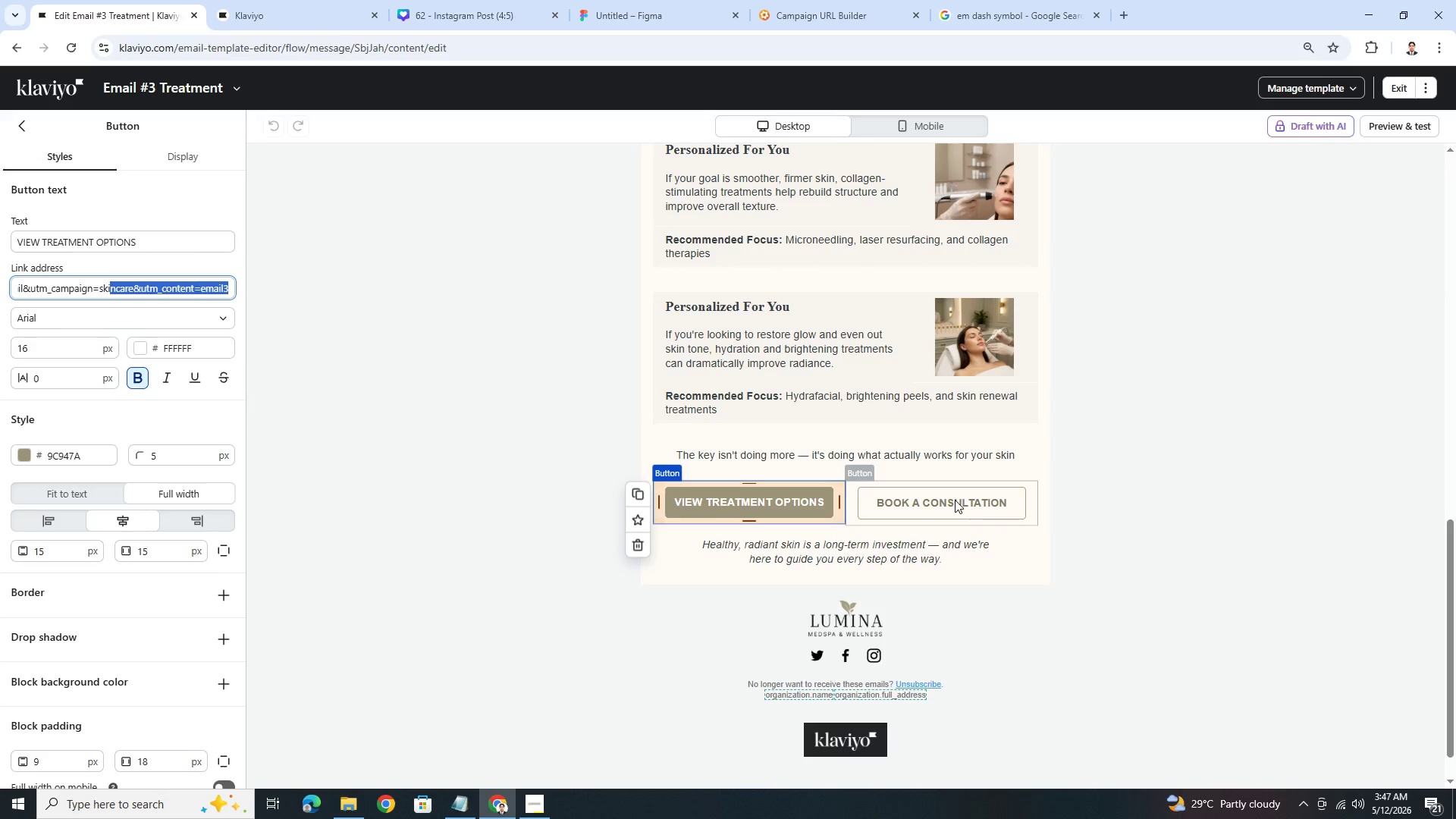 
left_click([954, 496])
 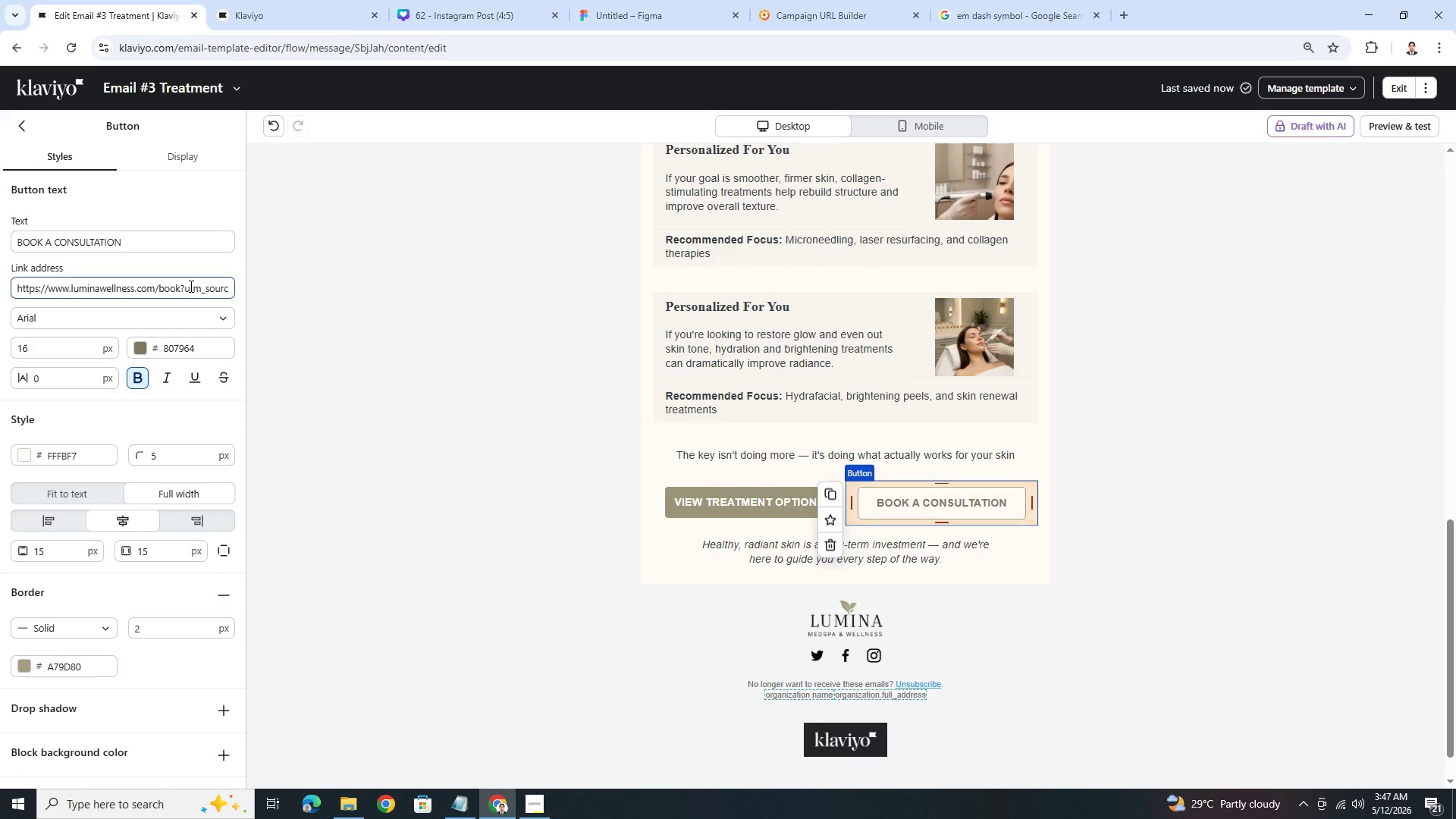 
left_click_drag(start_coordinate=[190, 286], to_coordinate=[407, 300])
 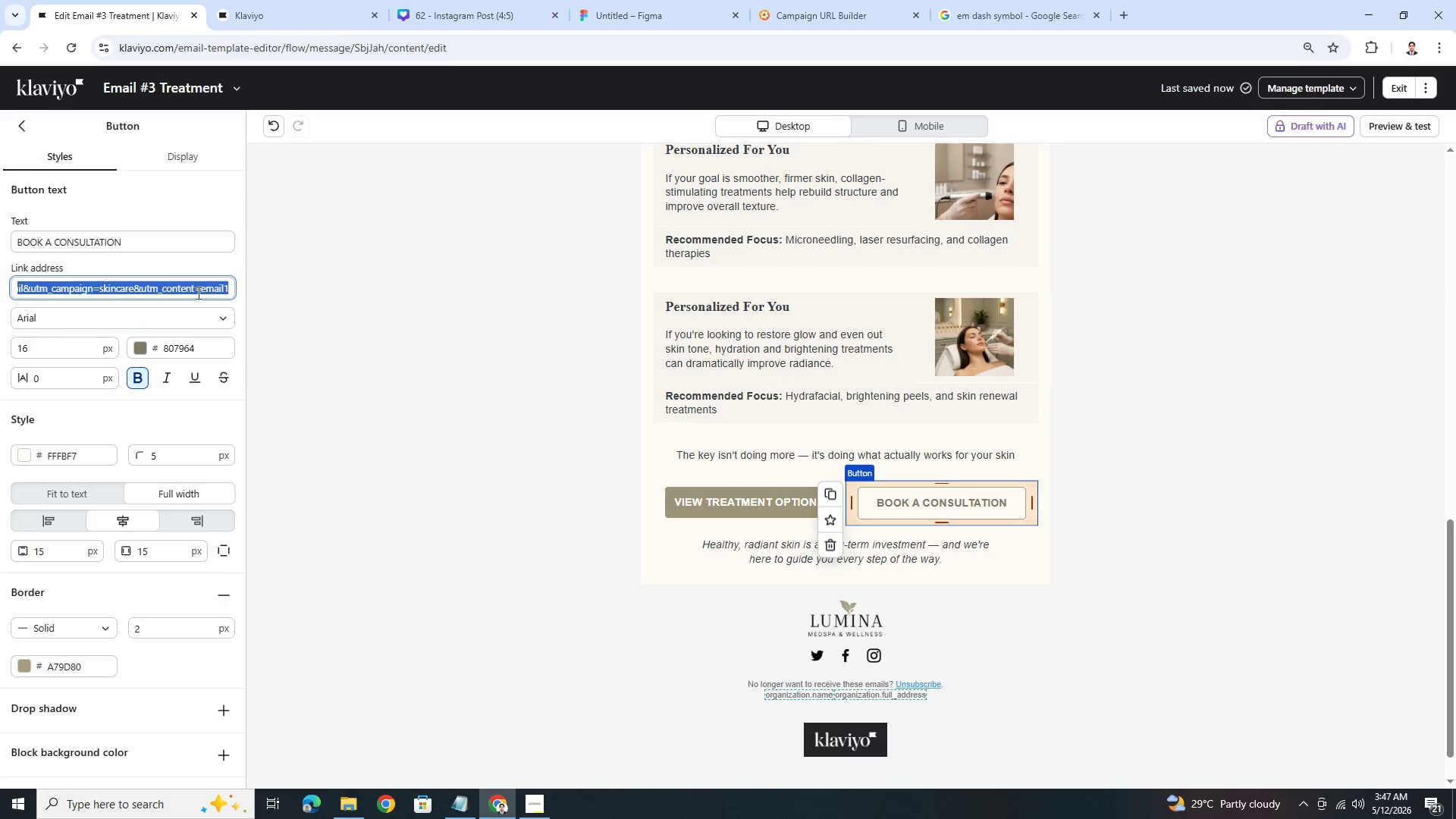 
left_click([212, 287])
 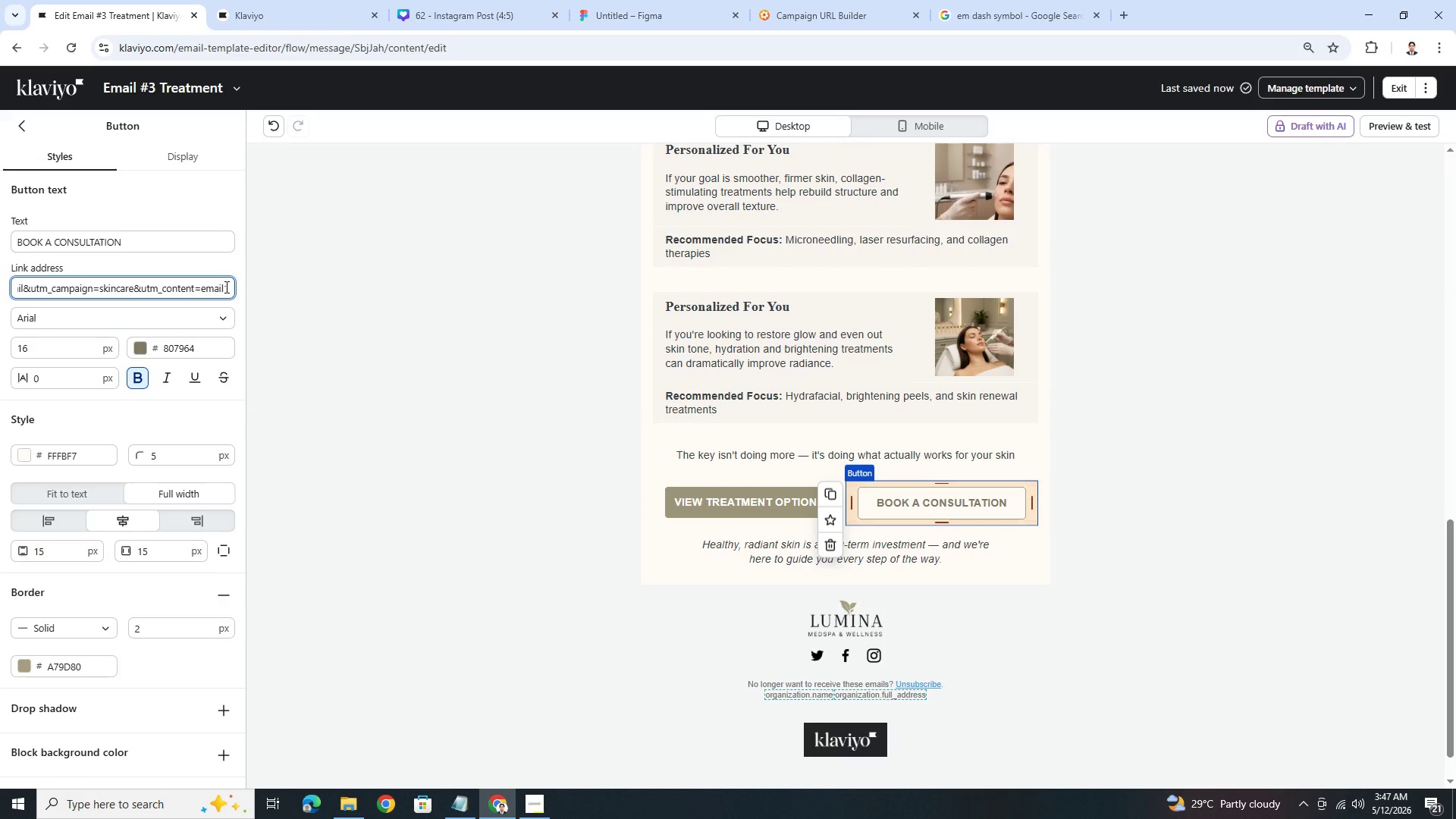 
left_click_drag(start_coordinate=[225, 287], to_coordinate=[237, 289])
 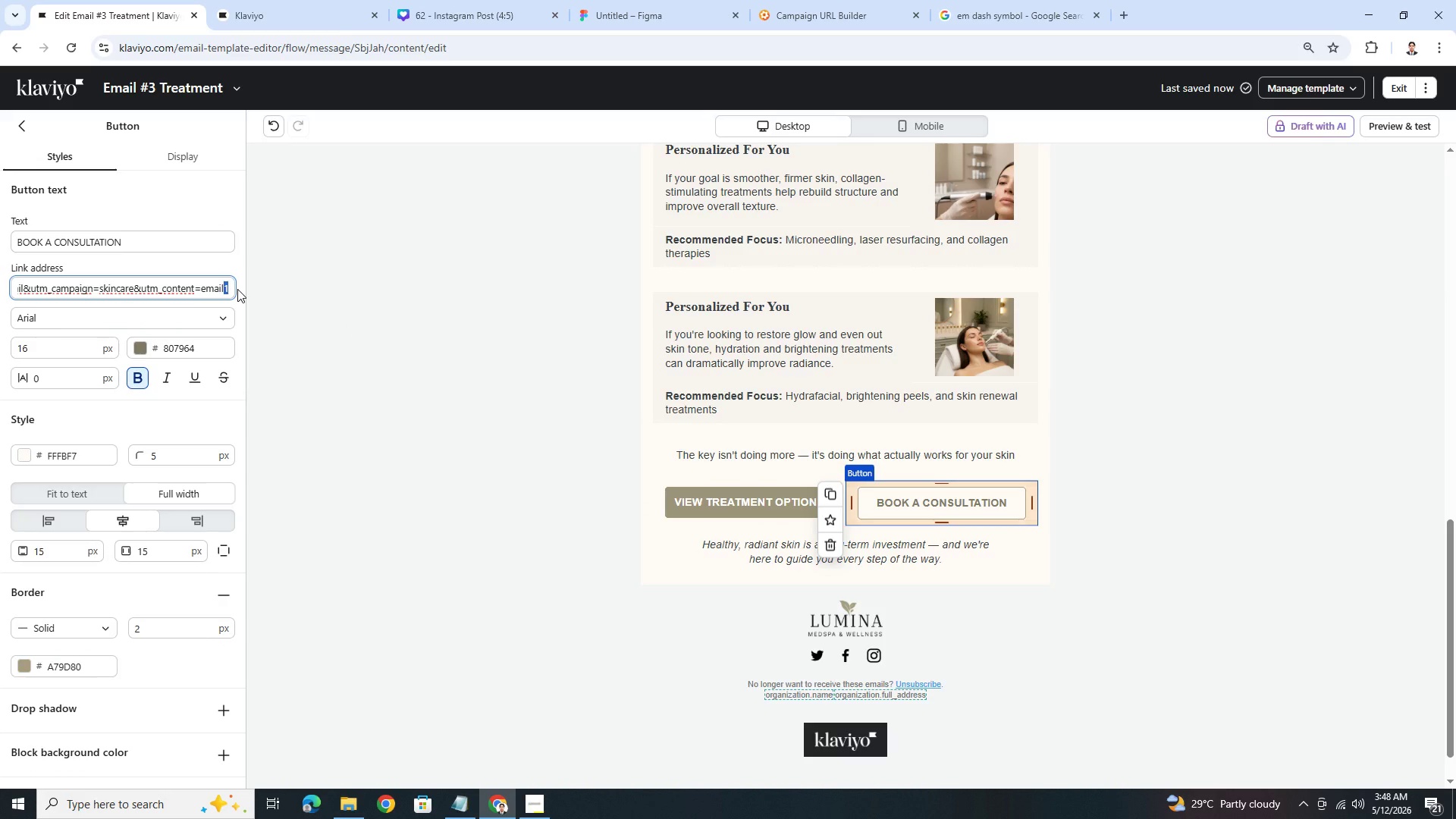 
key(Numpad3)